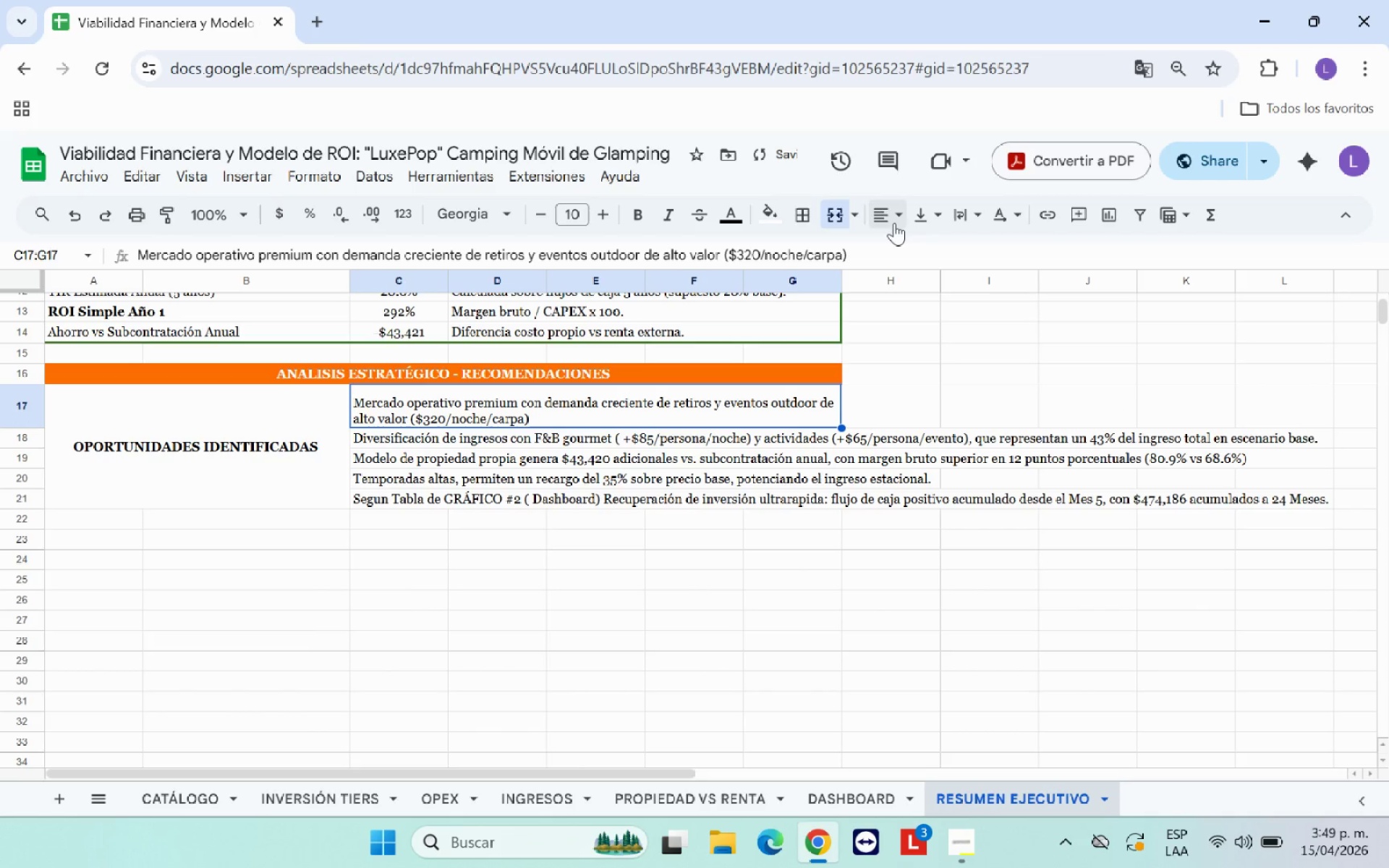 
double_click([962, 252])
 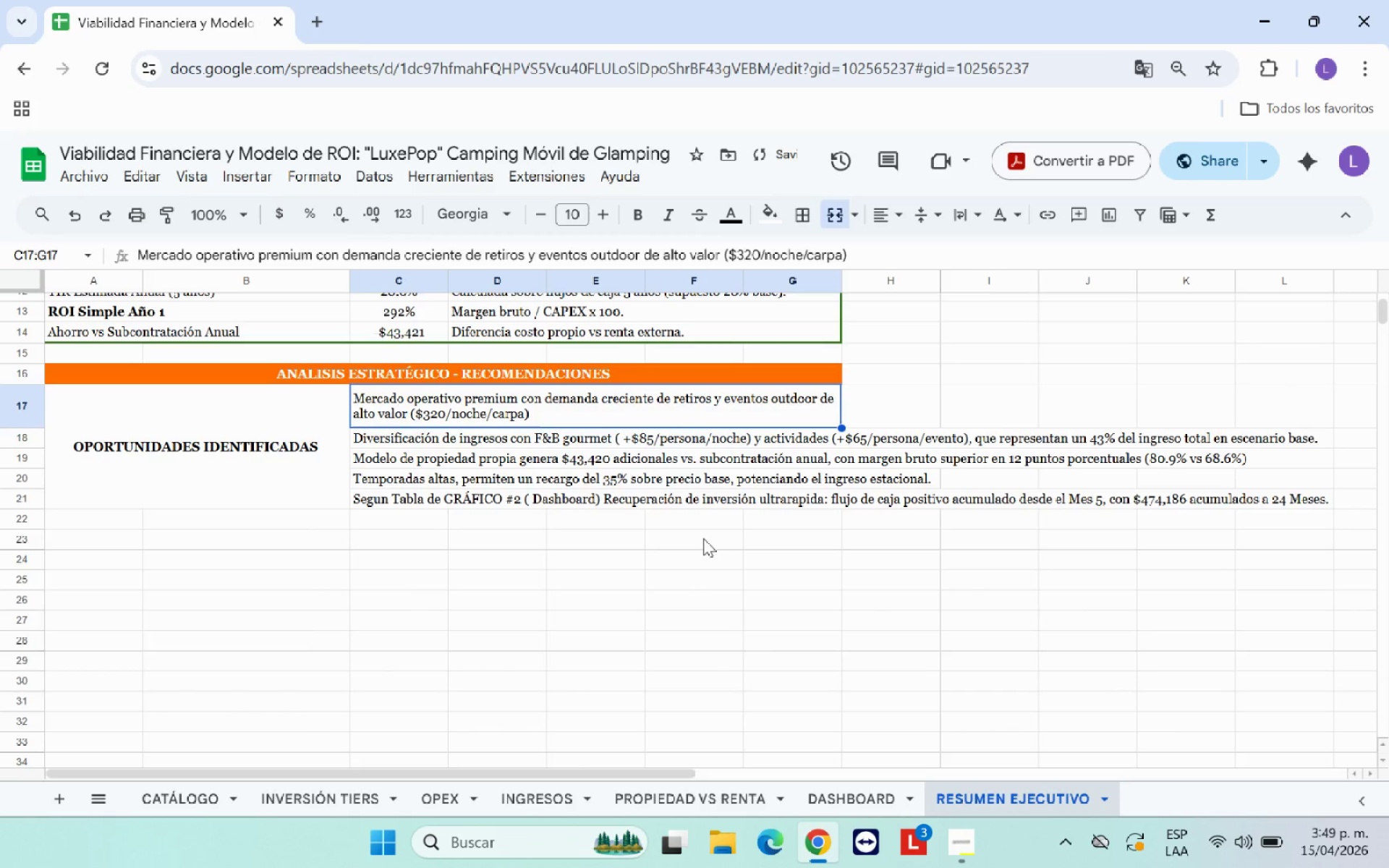 
left_click([702, 539])
 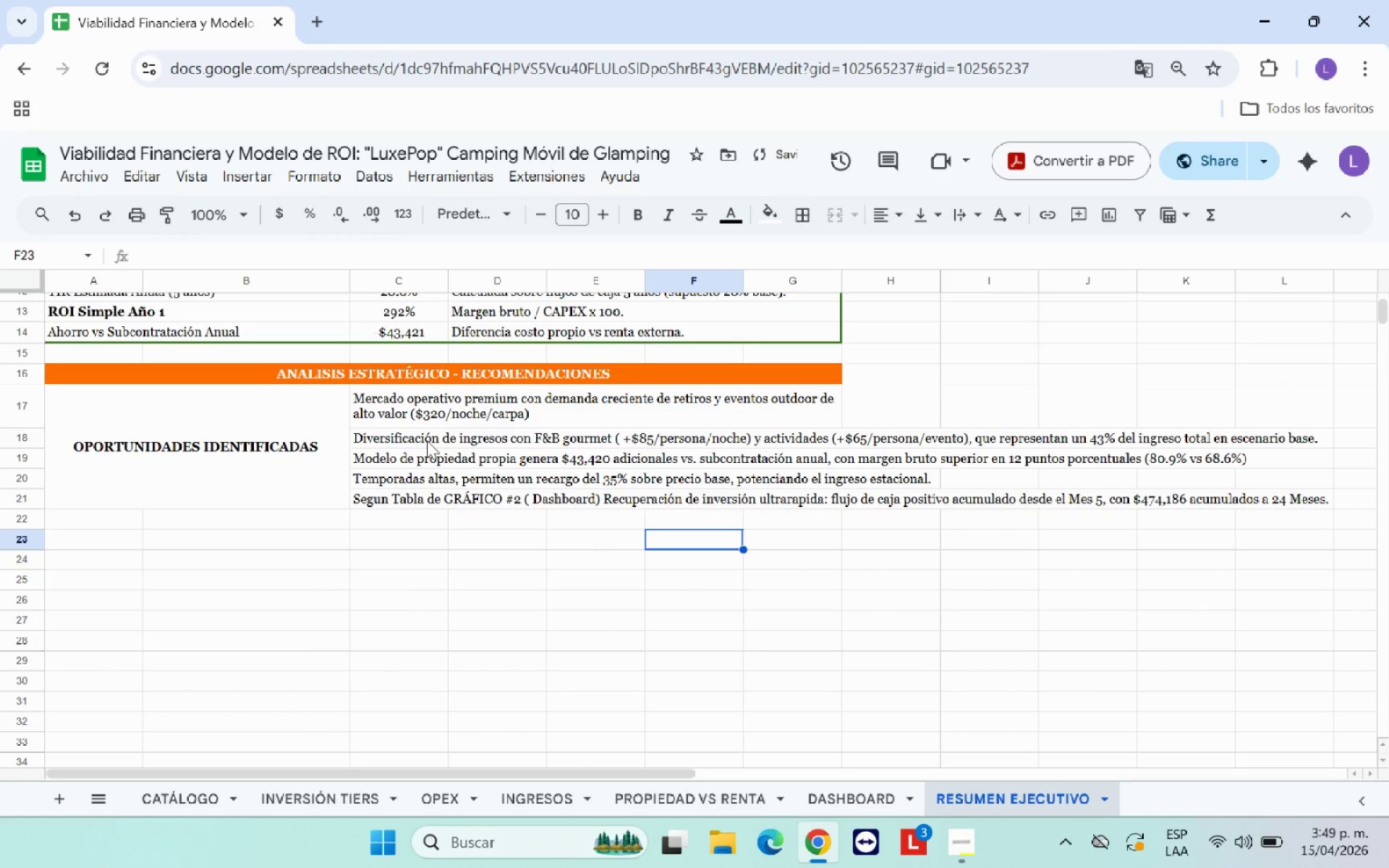 
left_click([426, 435])
 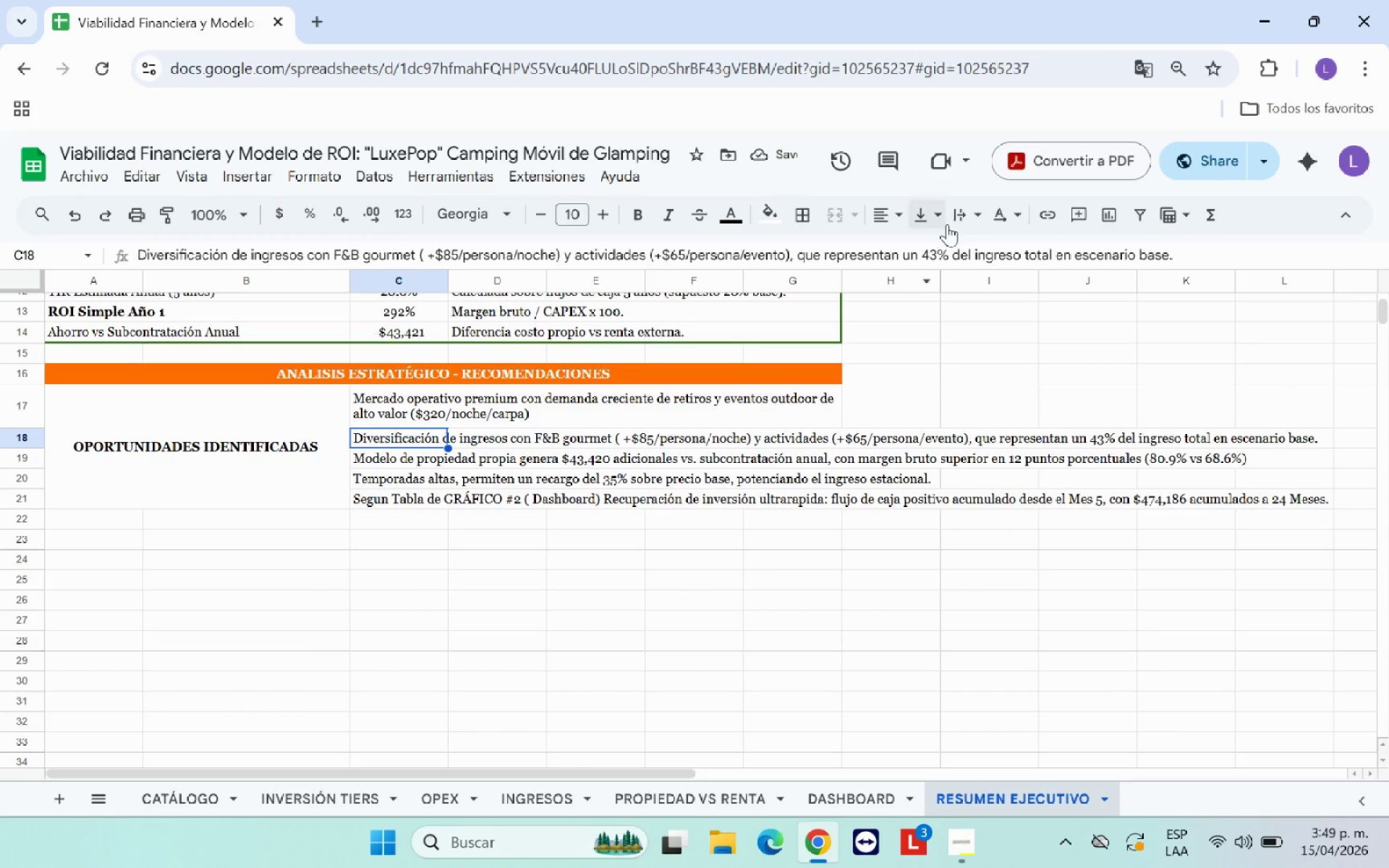 
left_click([960, 216])
 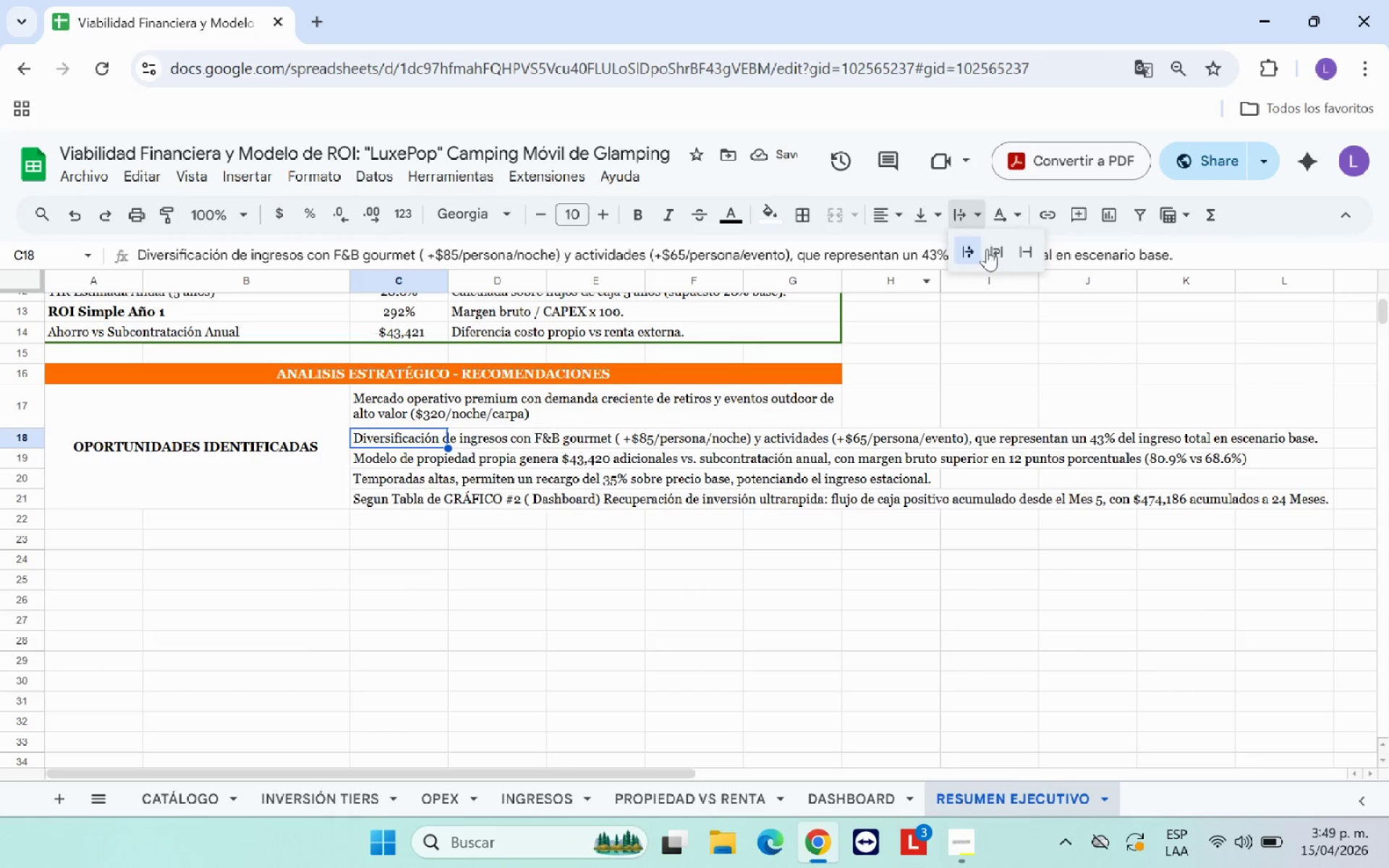 
left_click([1003, 250])
 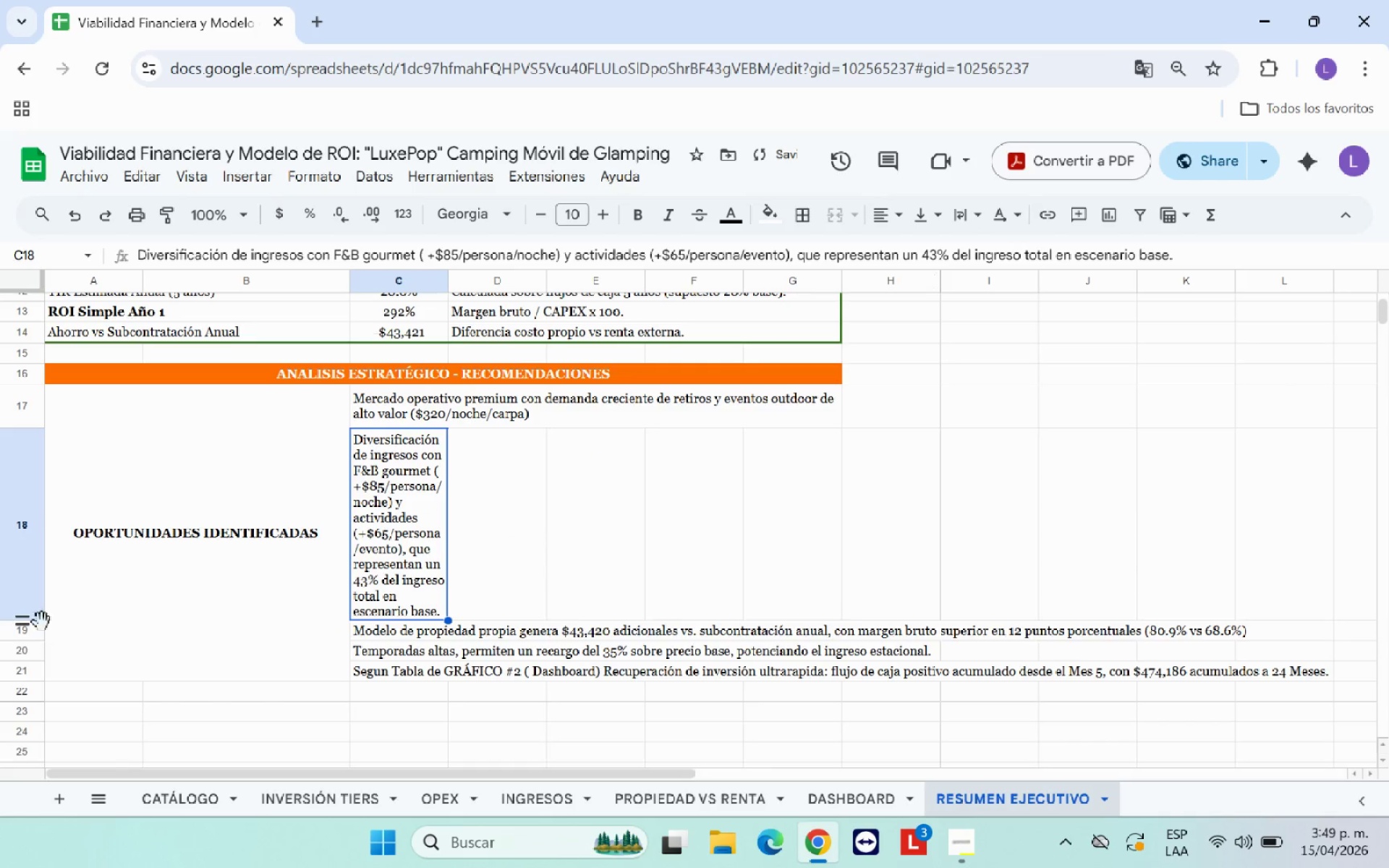 
left_click_drag(start_coordinate=[20, 622], to_coordinate=[28, 520])
 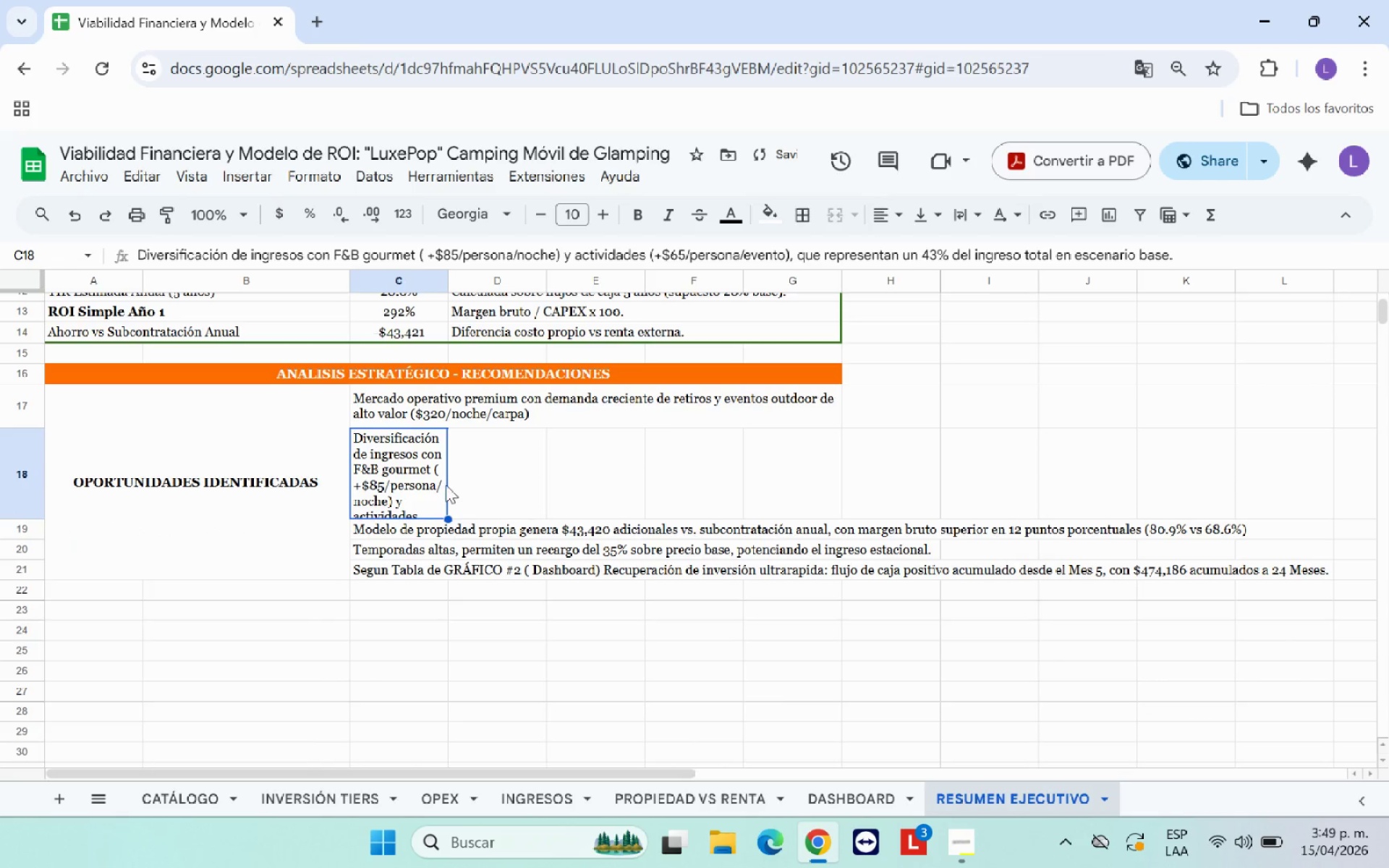 
left_click_drag(start_coordinate=[444, 484], to_coordinate=[463, 479])
 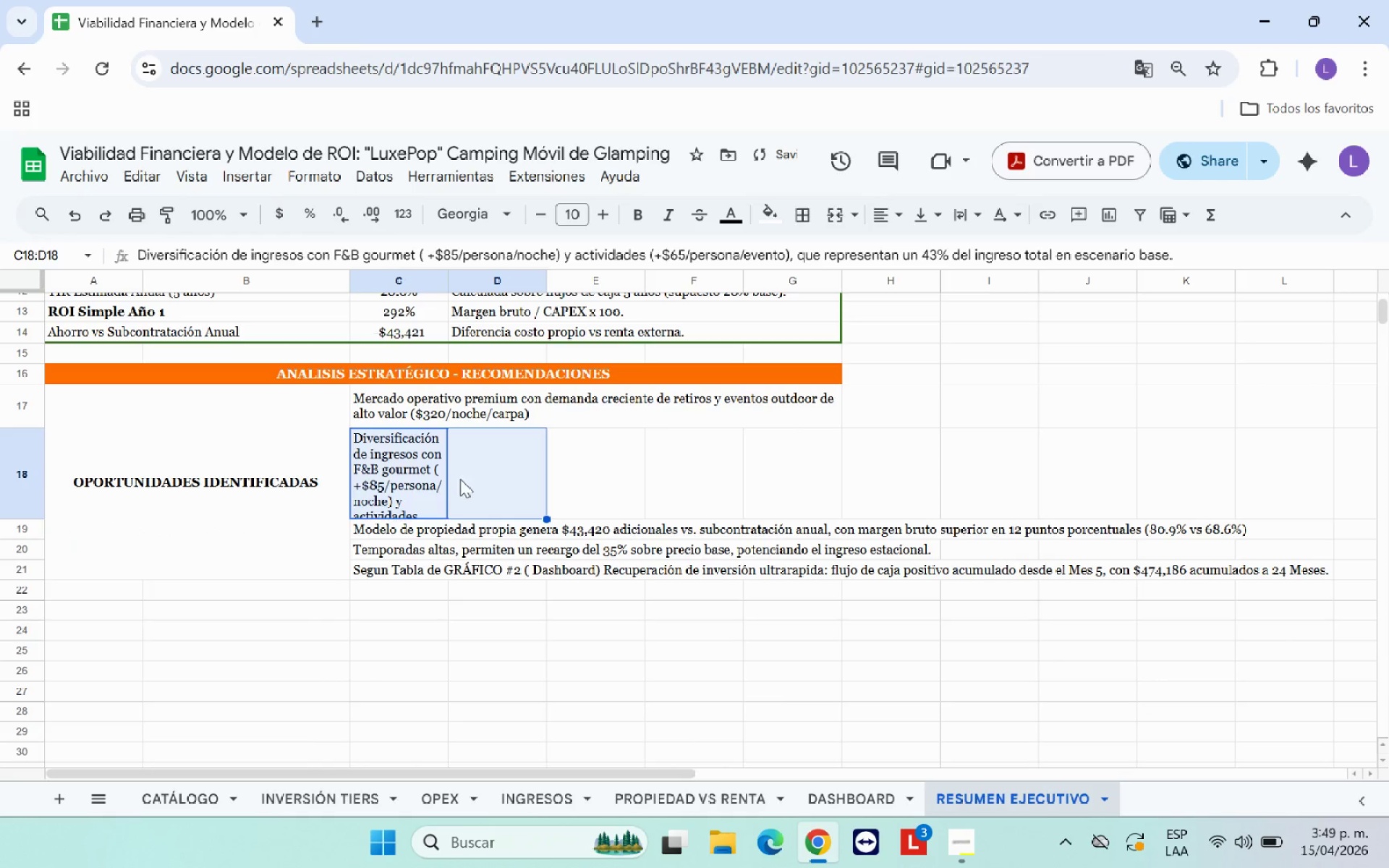 
double_click([463, 479])
 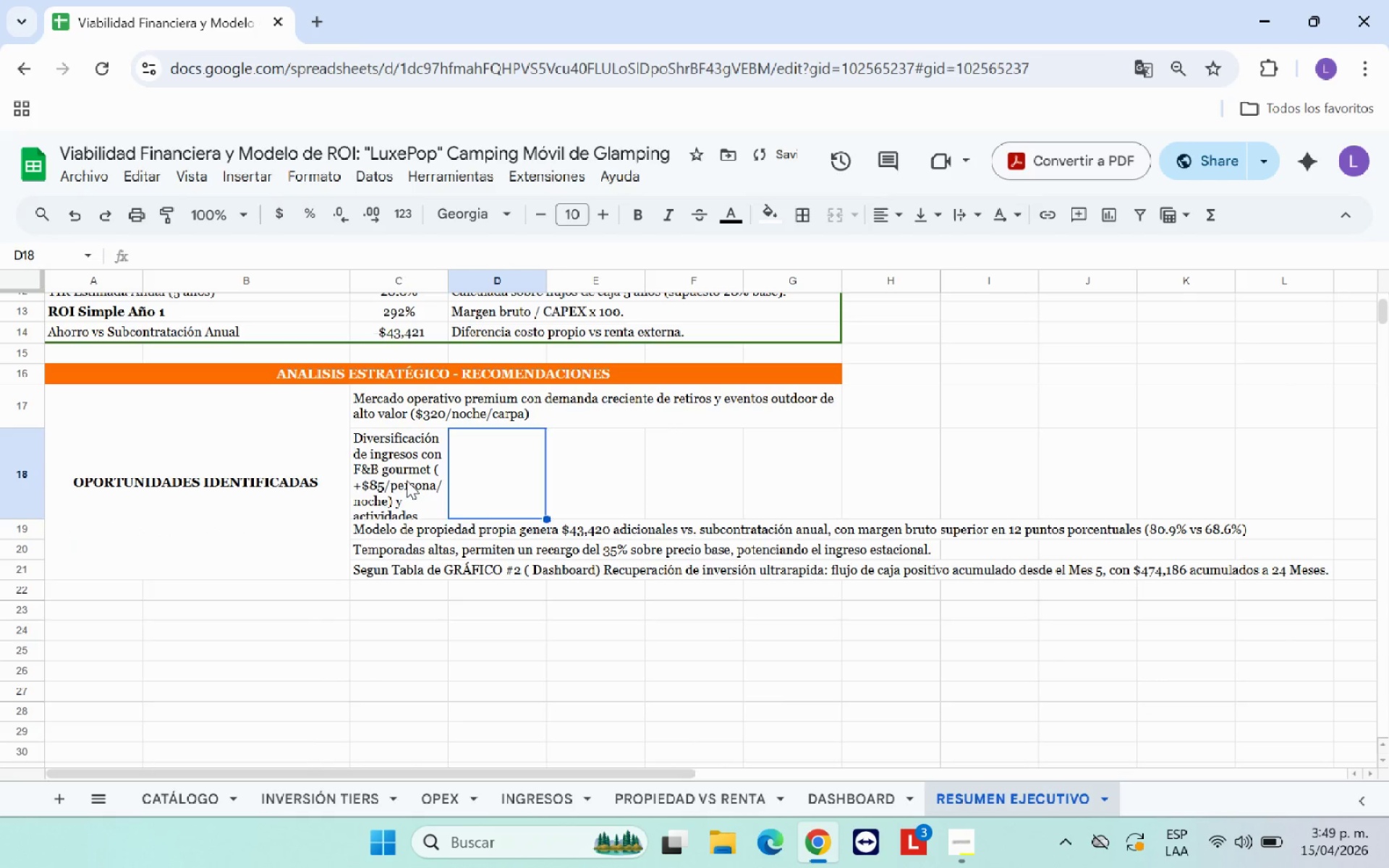 
left_click_drag(start_coordinate=[407, 480], to_coordinate=[773, 478])
 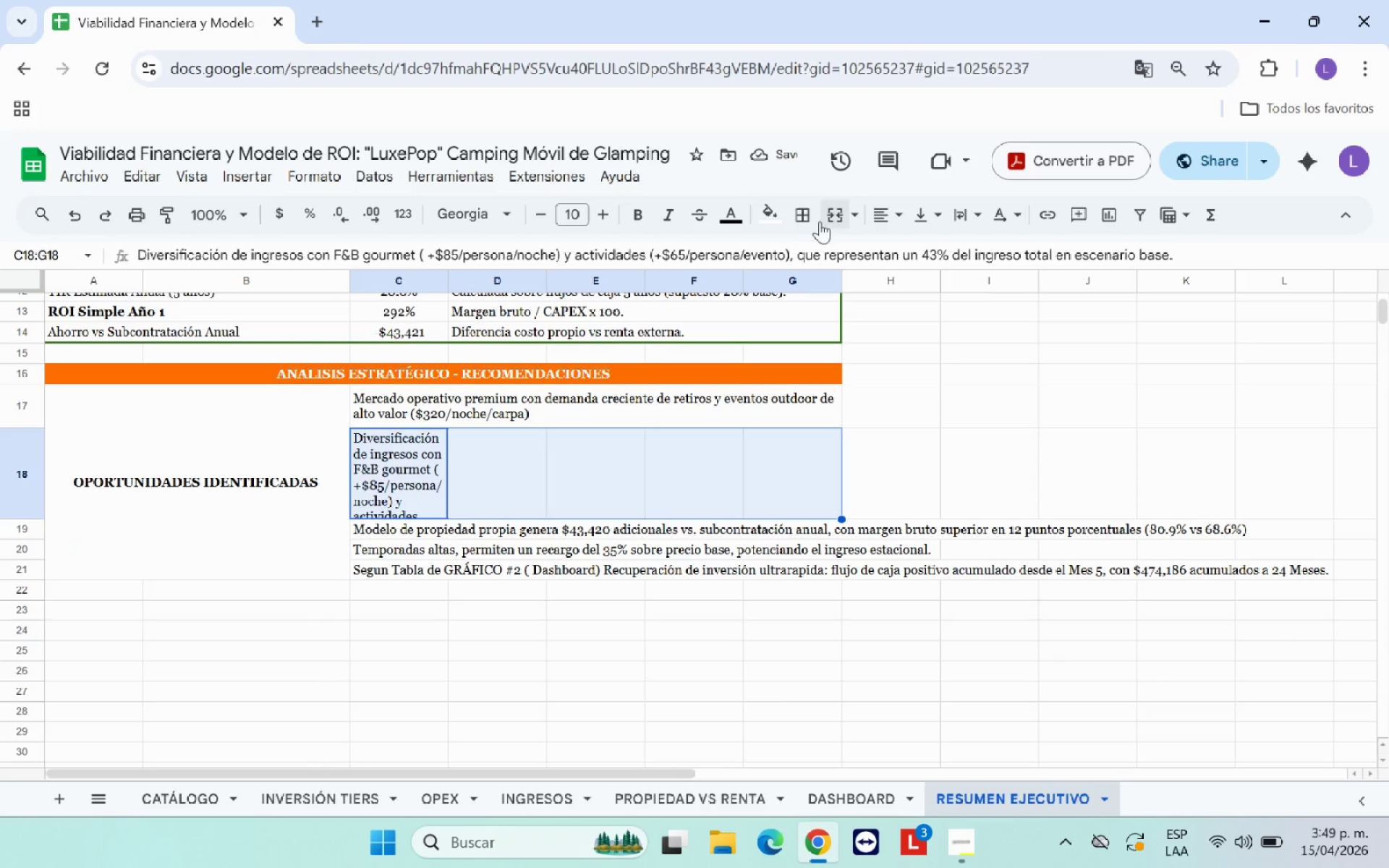 
left_click([833, 213])
 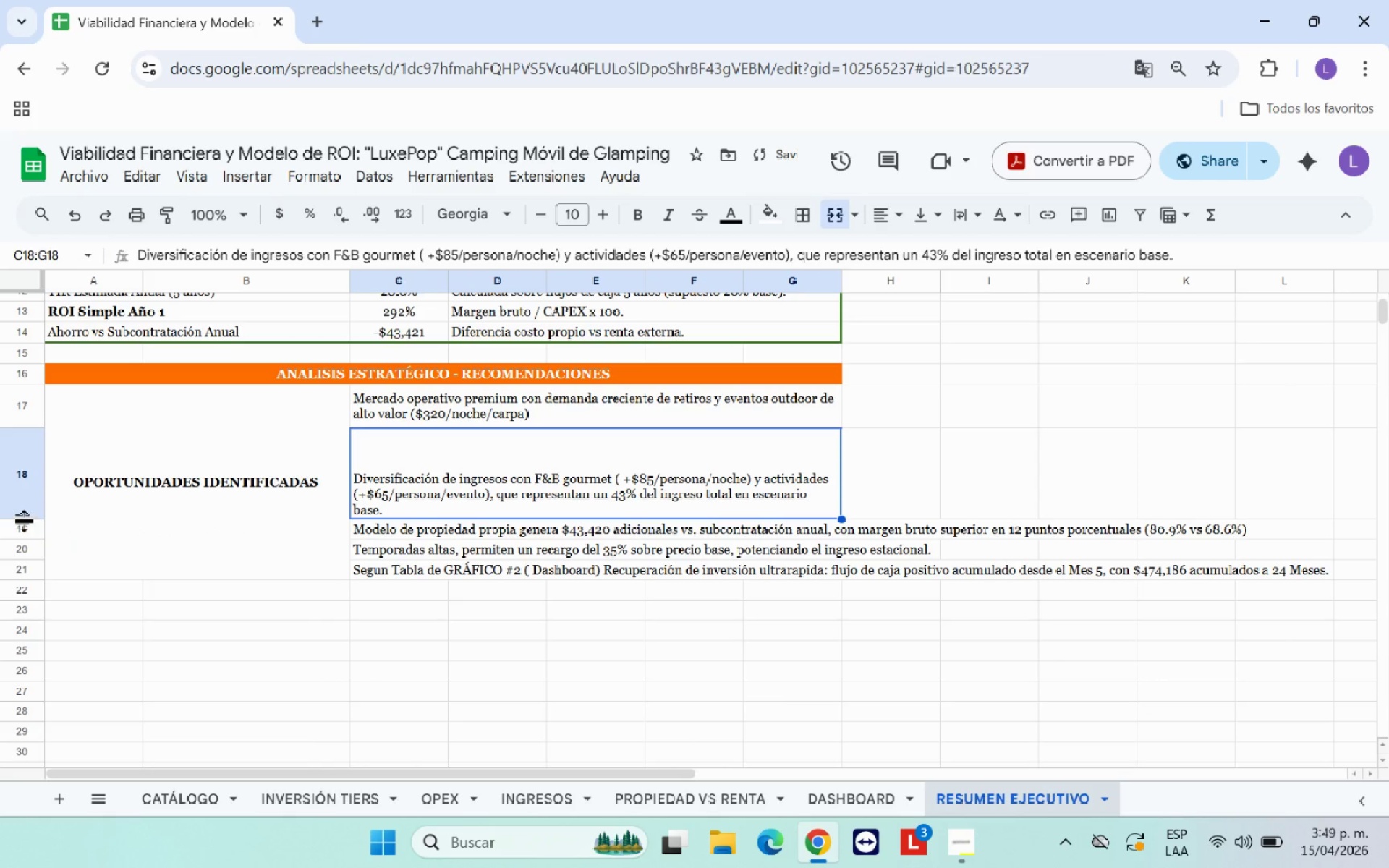 
left_click_drag(start_coordinate=[24, 519], to_coordinate=[25, 480])
 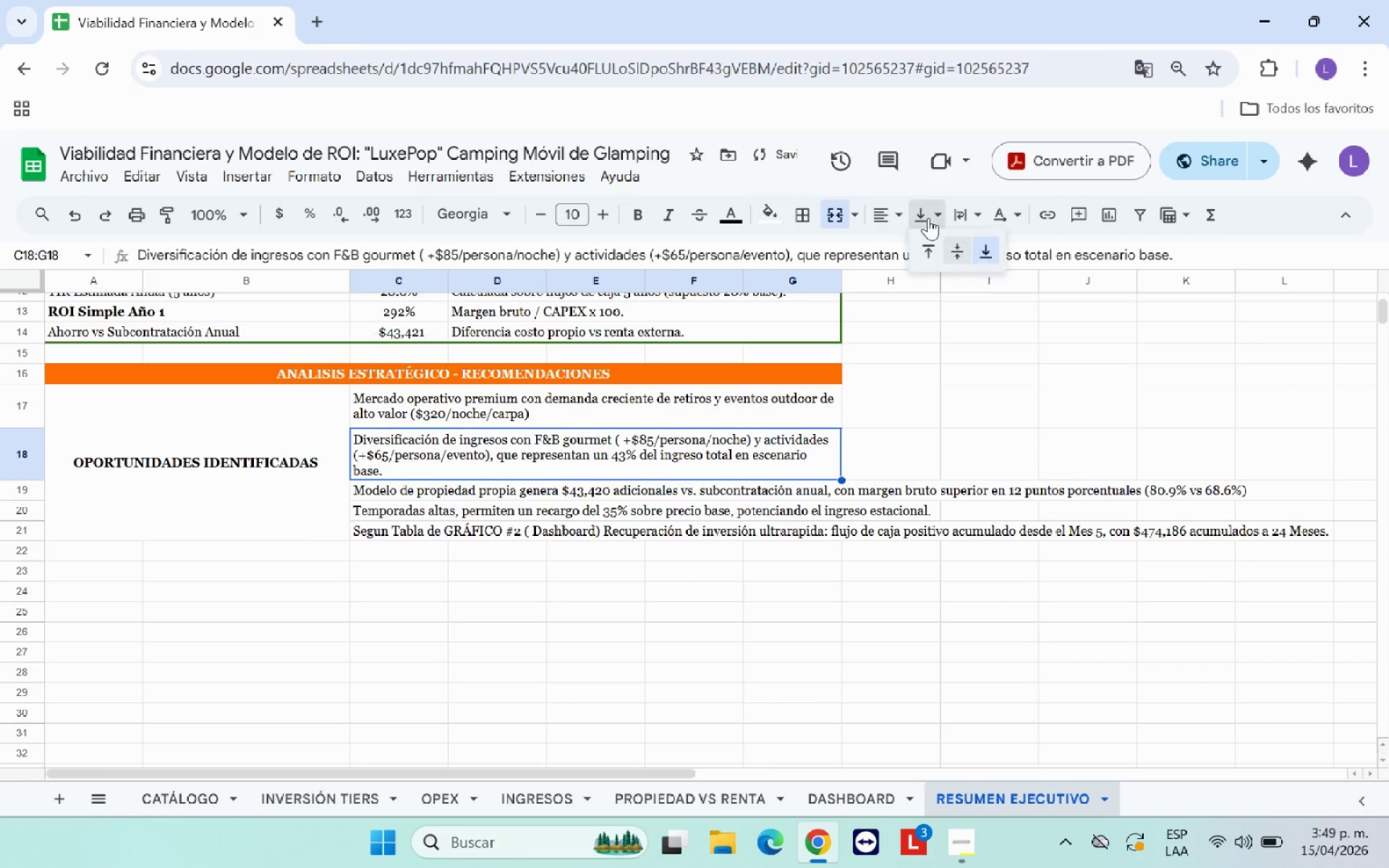 
double_click([963, 245])
 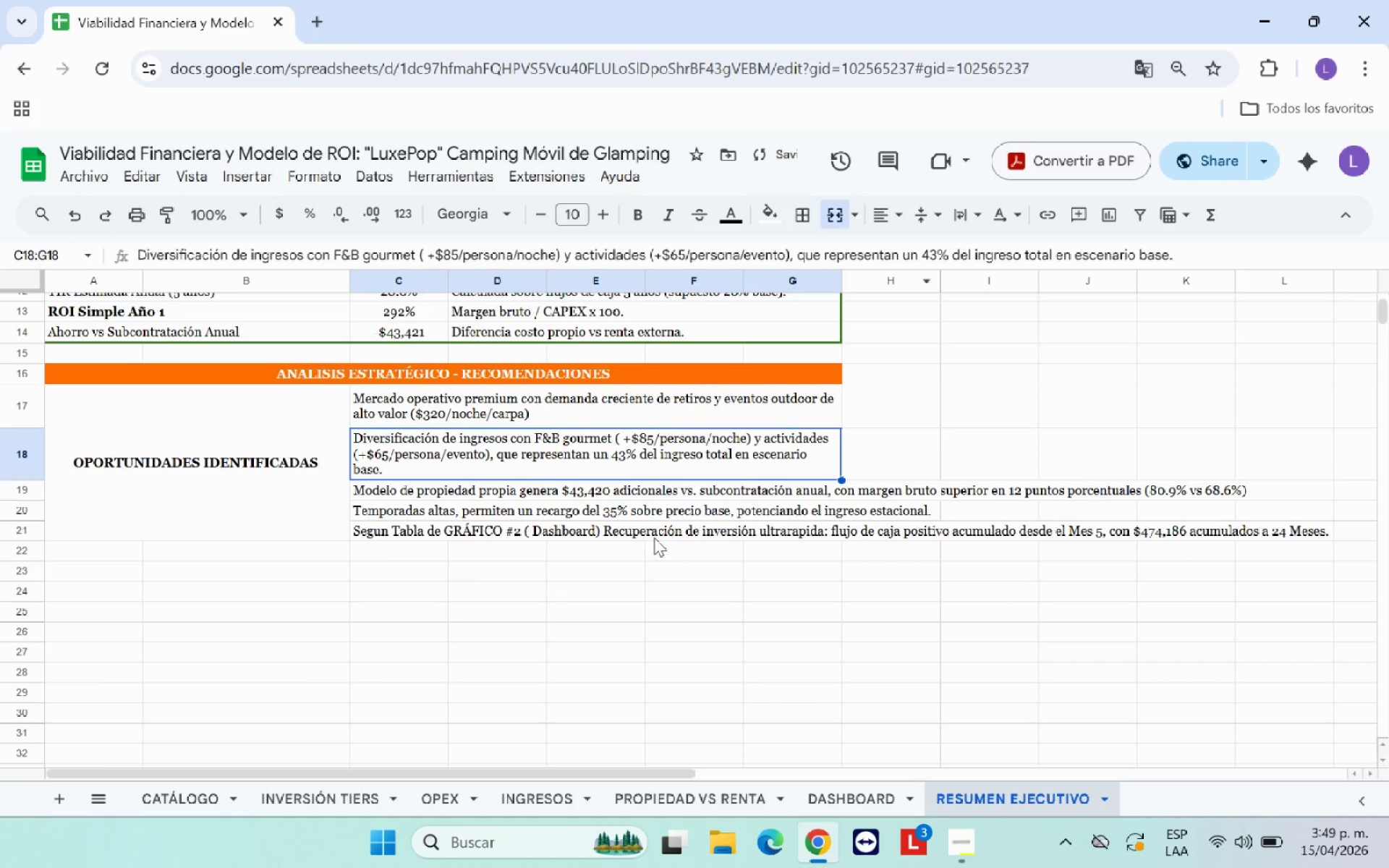 
left_click([615, 553])
 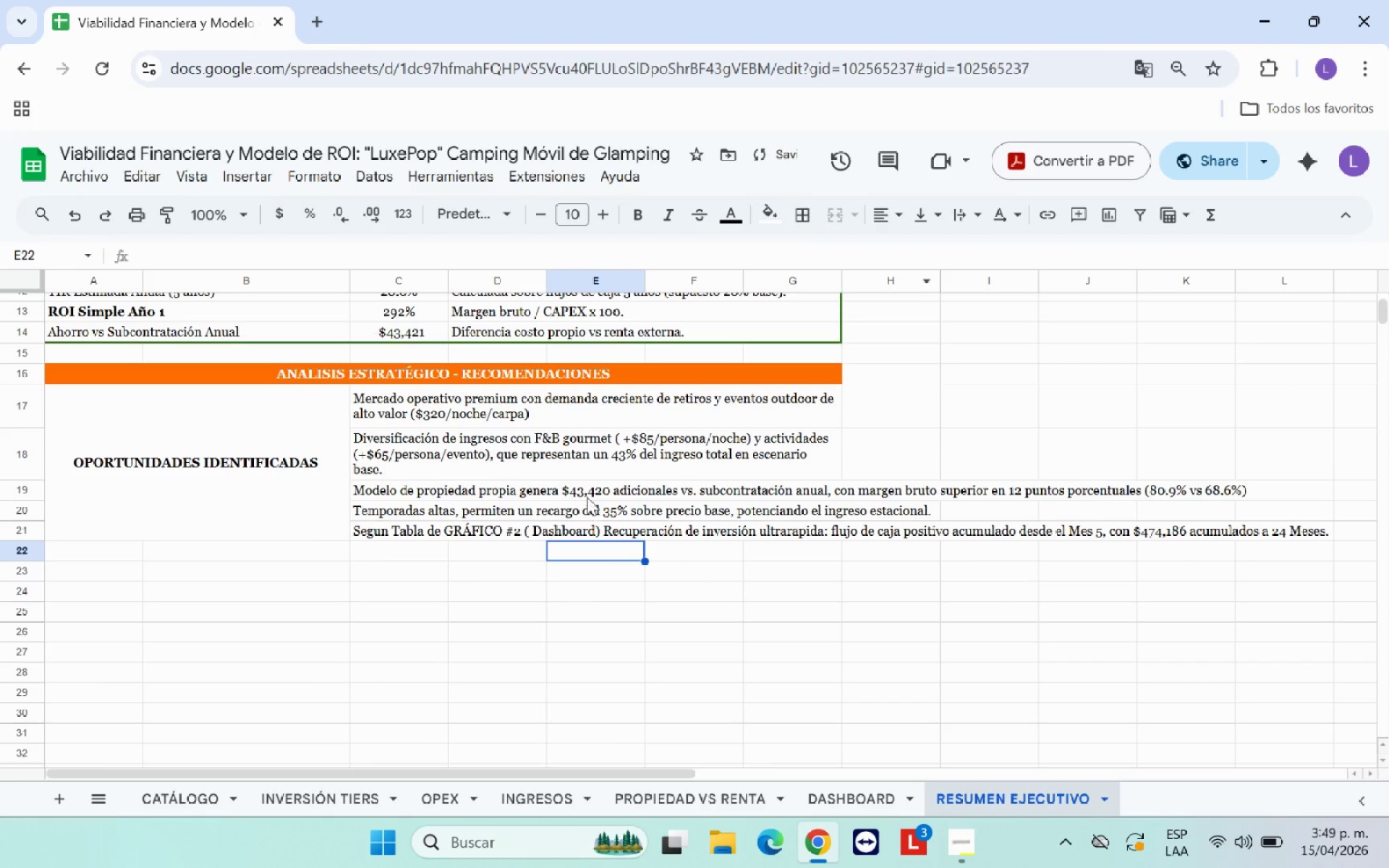 
left_click([587, 490])
 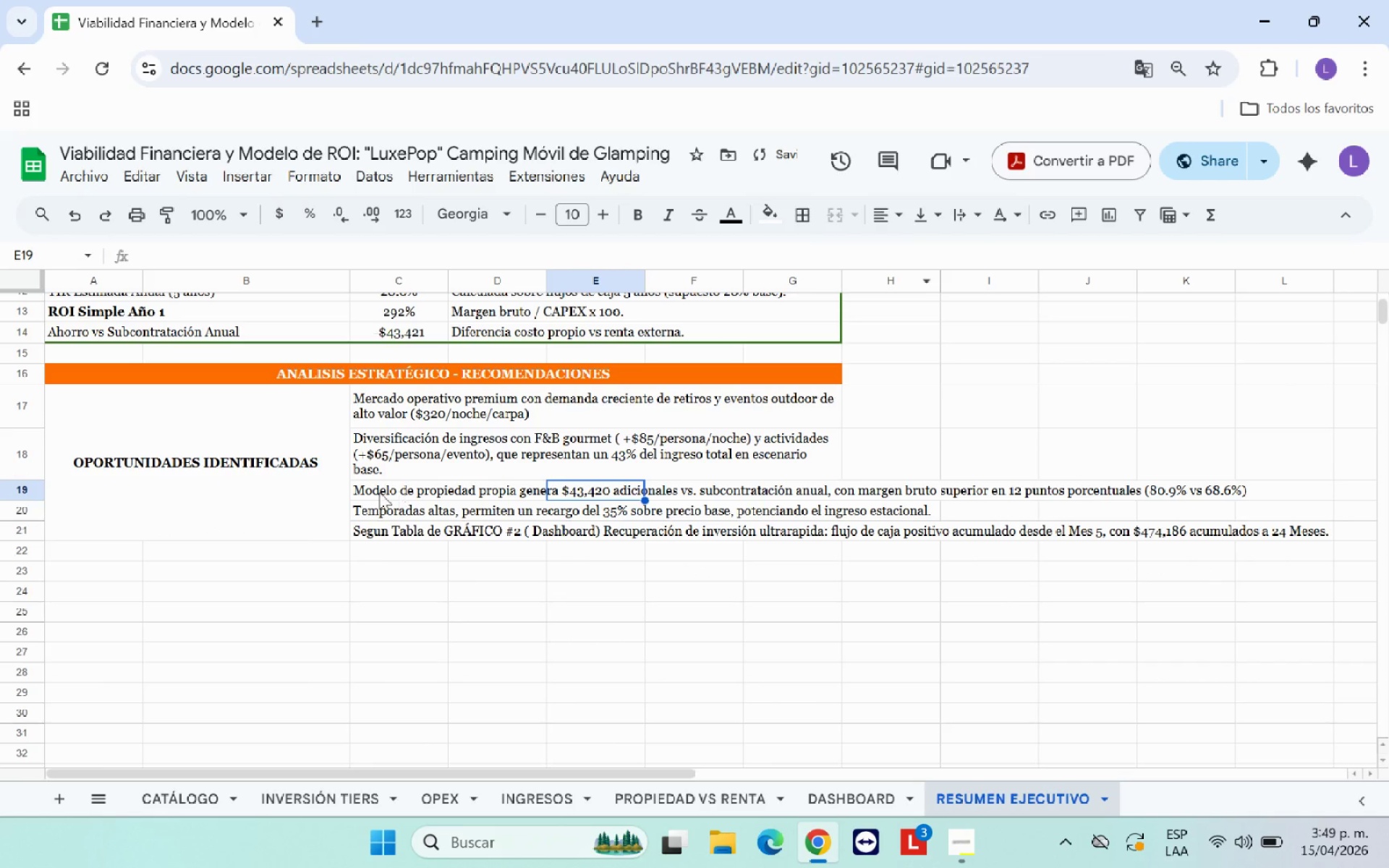 
left_click_drag(start_coordinate=[375, 488], to_coordinate=[760, 488])
 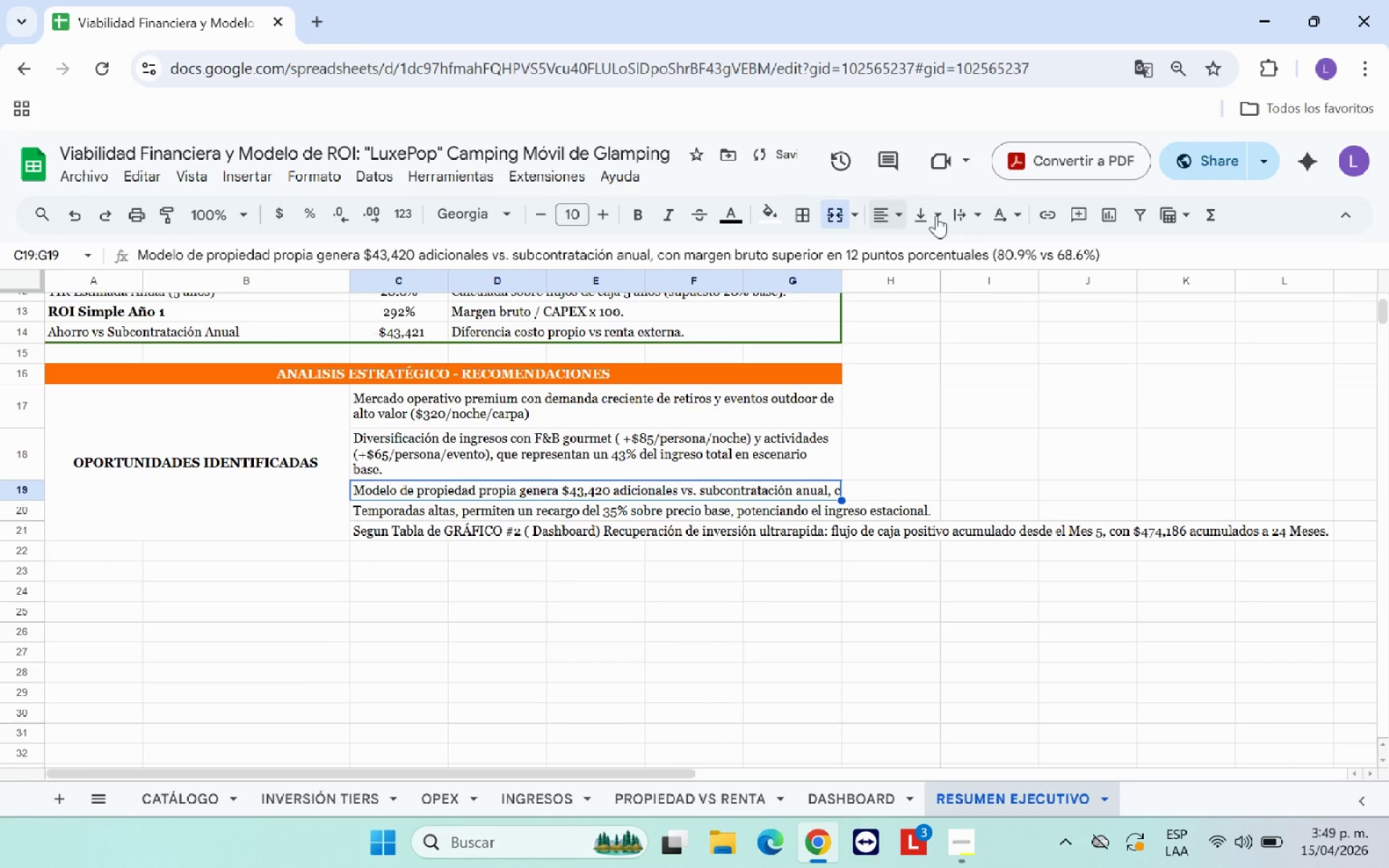 
left_click([975, 210])
 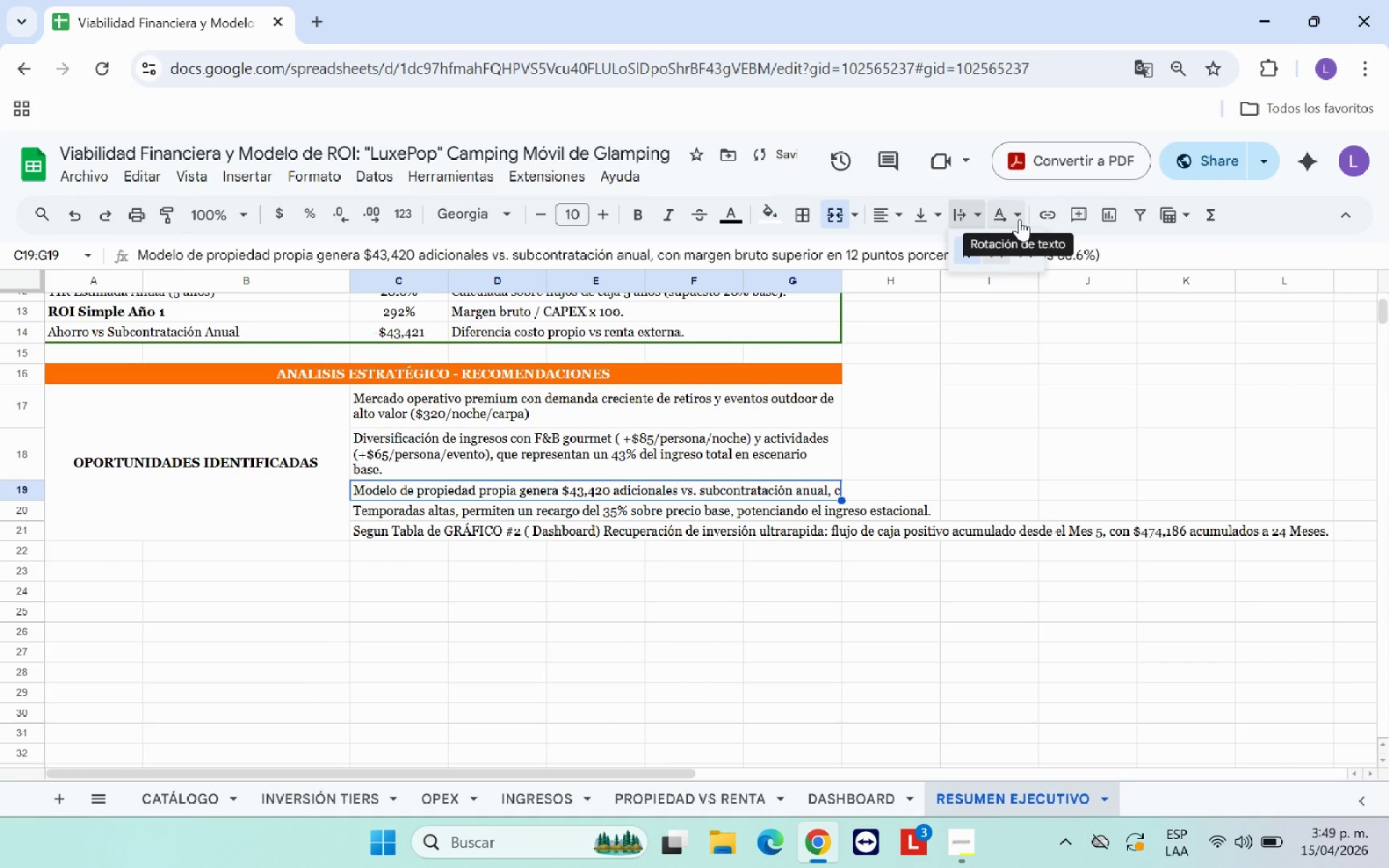 
left_click([1019, 219])
 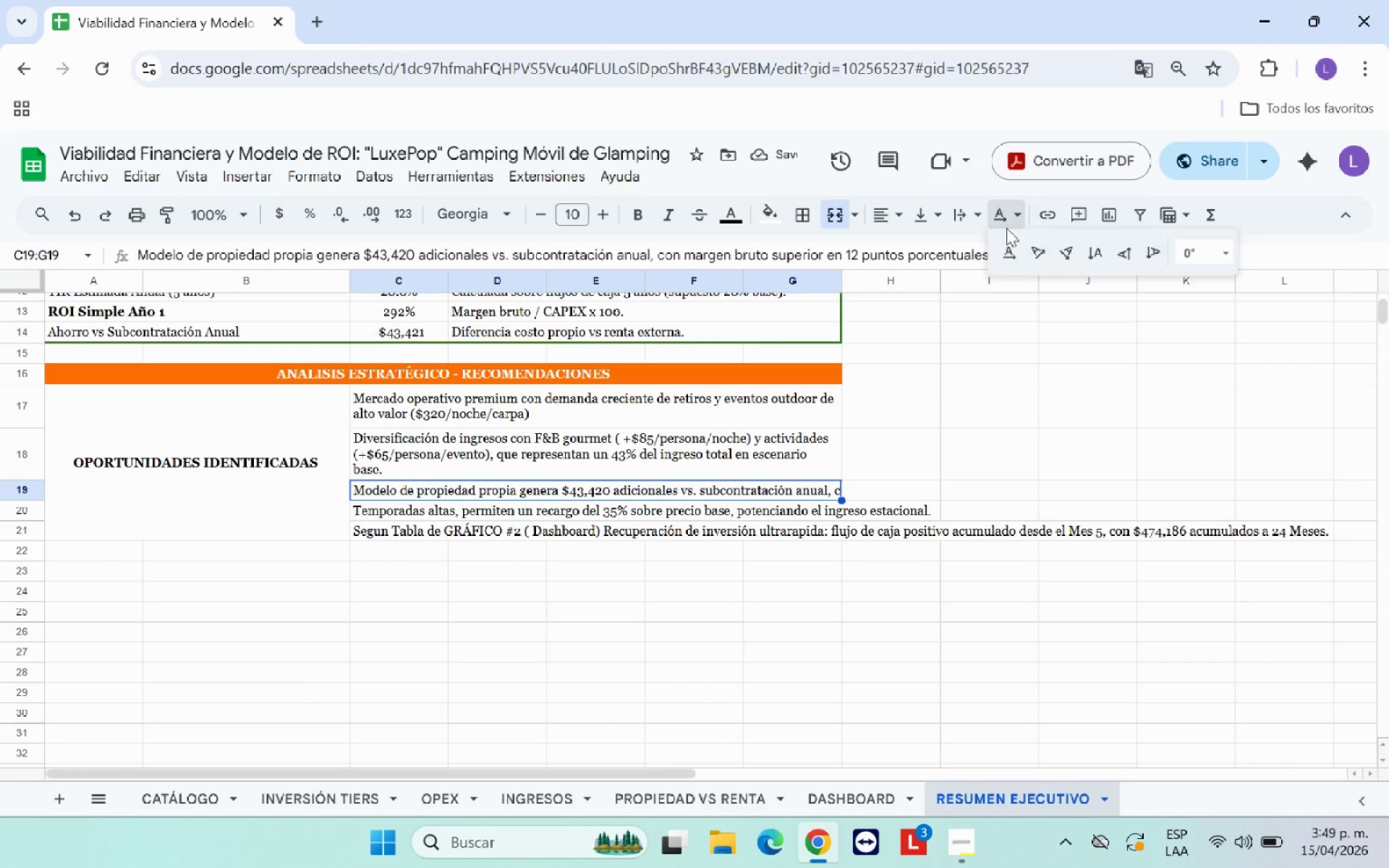 
left_click([982, 221])
 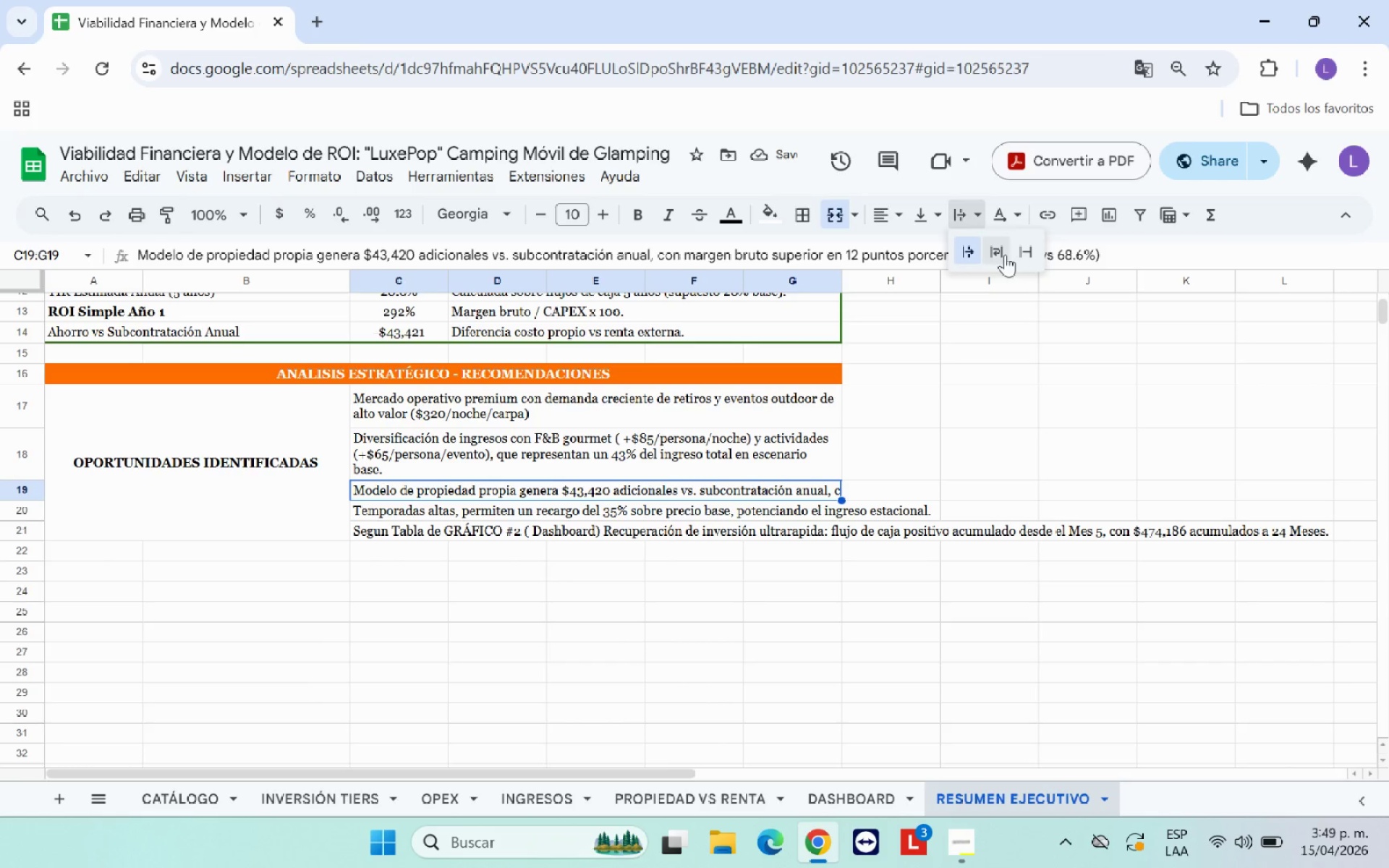 
left_click([1000, 255])
 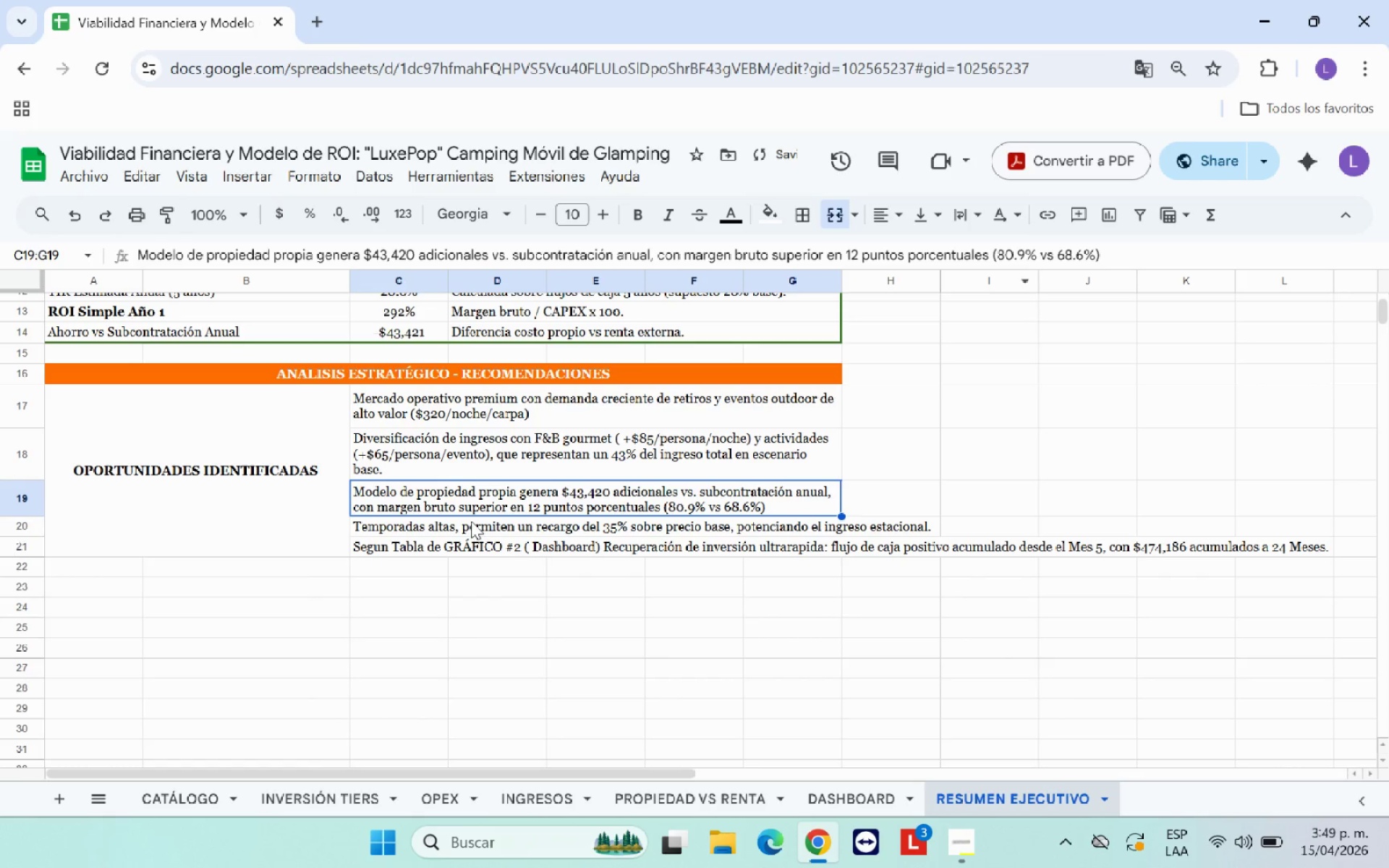 
left_click_drag(start_coordinate=[416, 521], to_coordinate=[769, 520])
 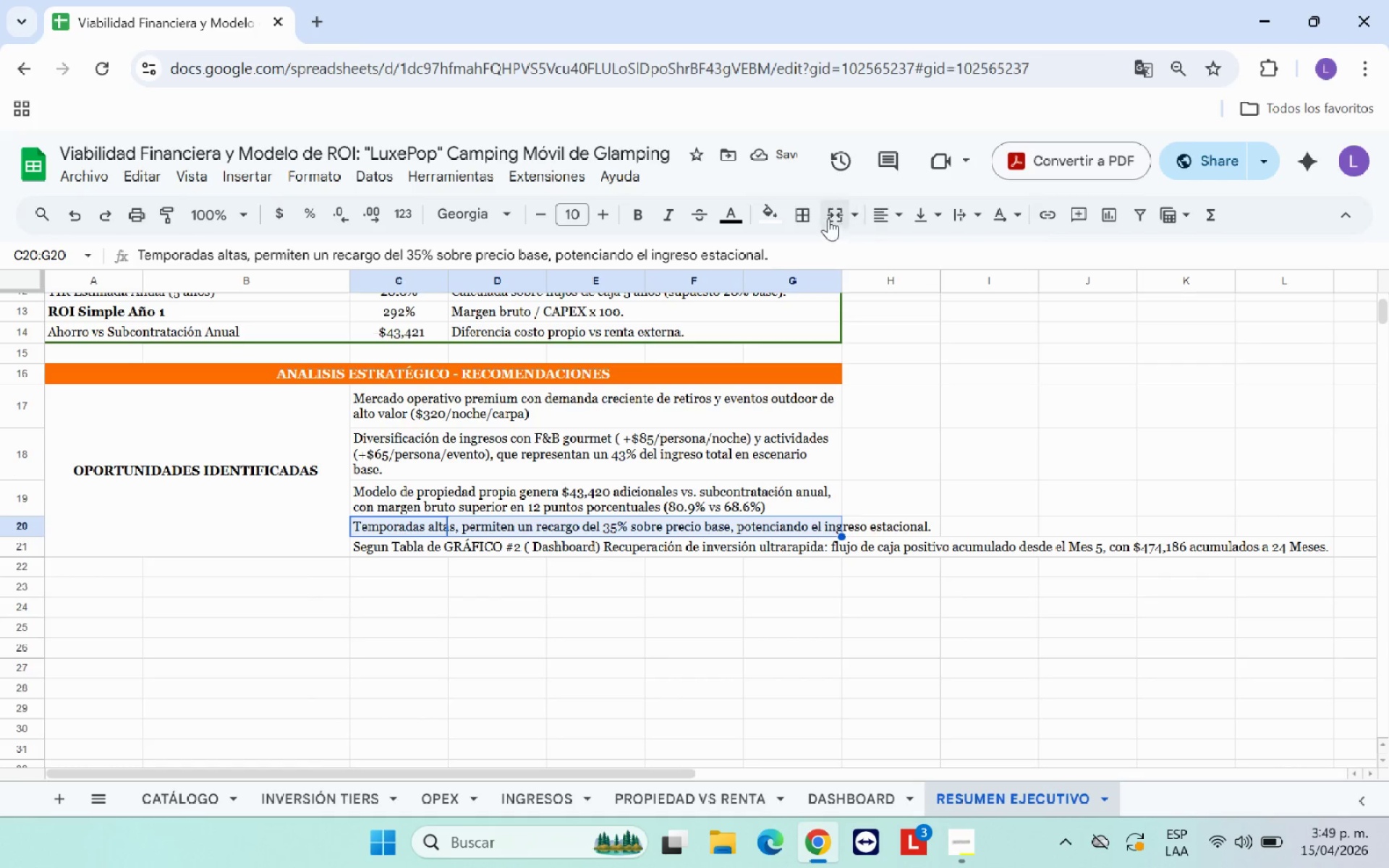 
left_click([822, 217])
 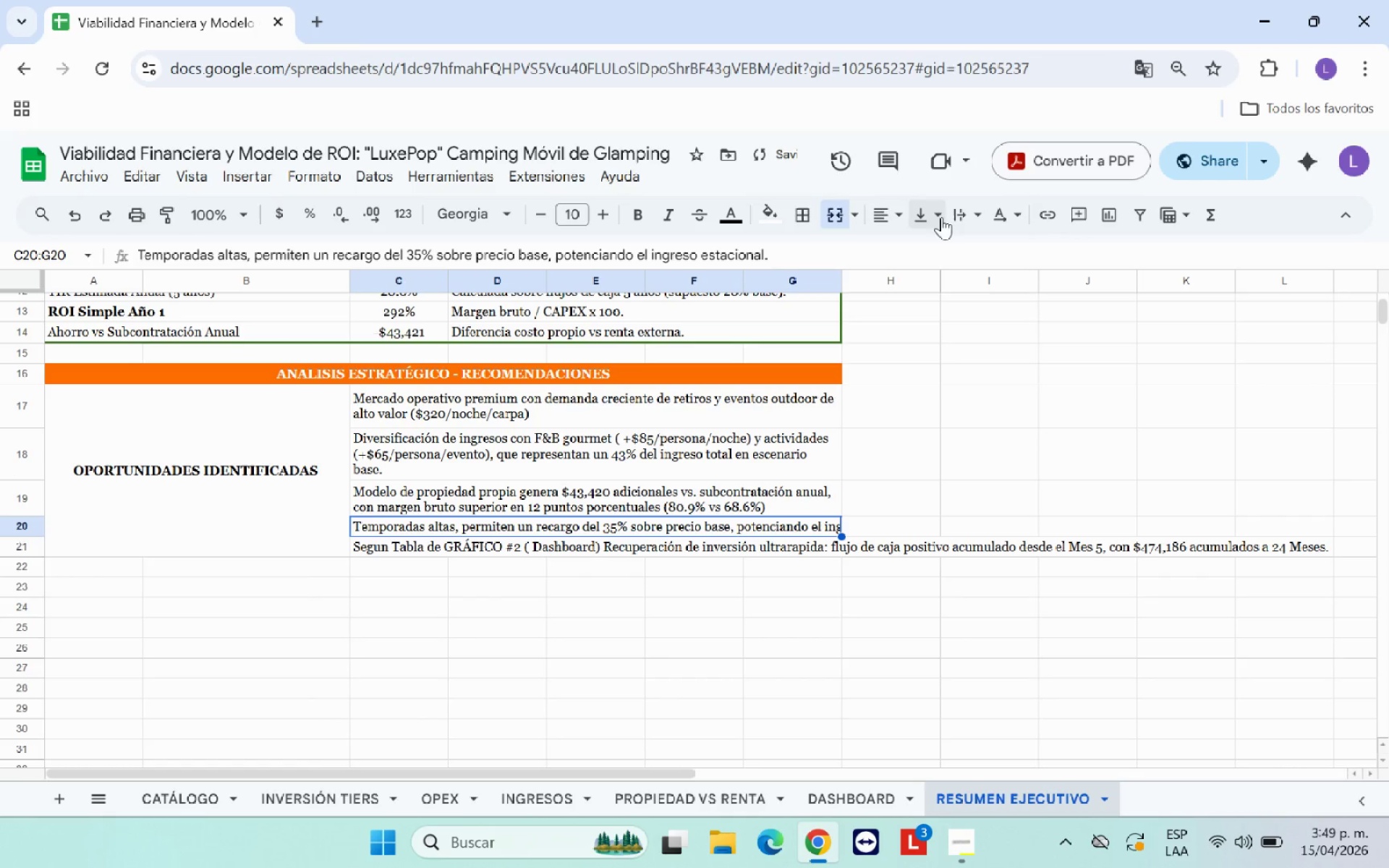 
left_click([956, 217])
 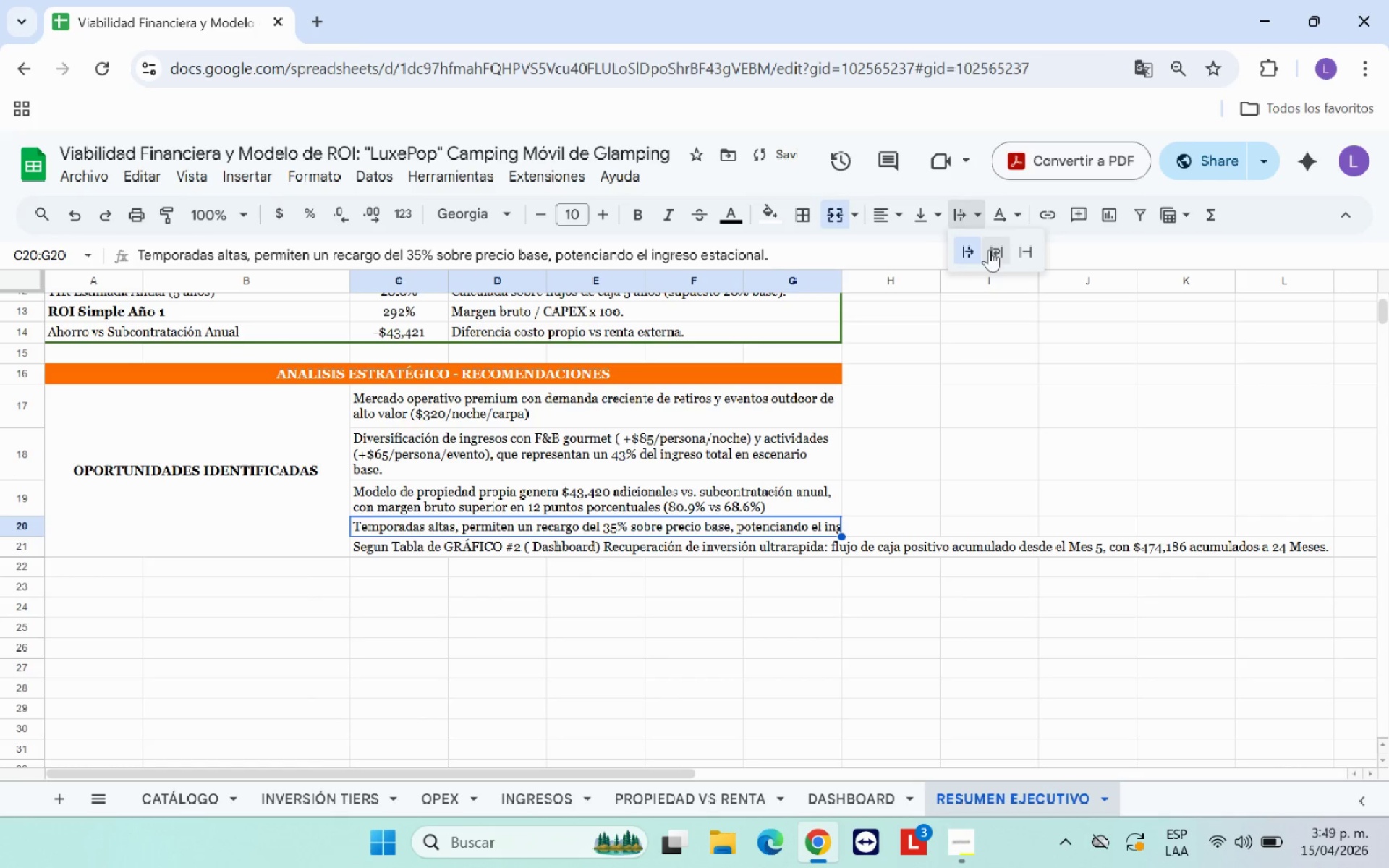 
left_click([1001, 254])
 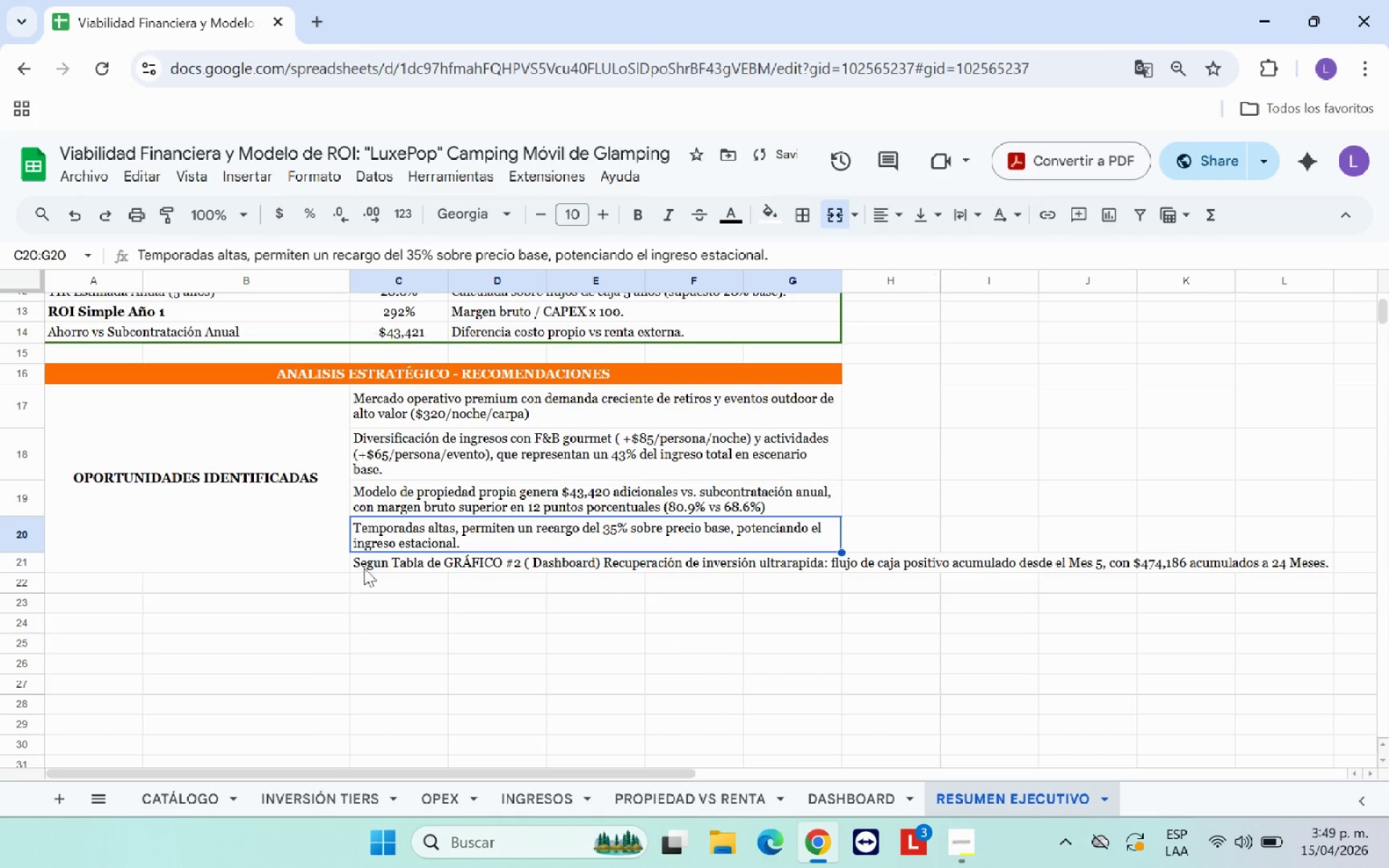 
left_click_drag(start_coordinate=[383, 561], to_coordinate=[797, 563])
 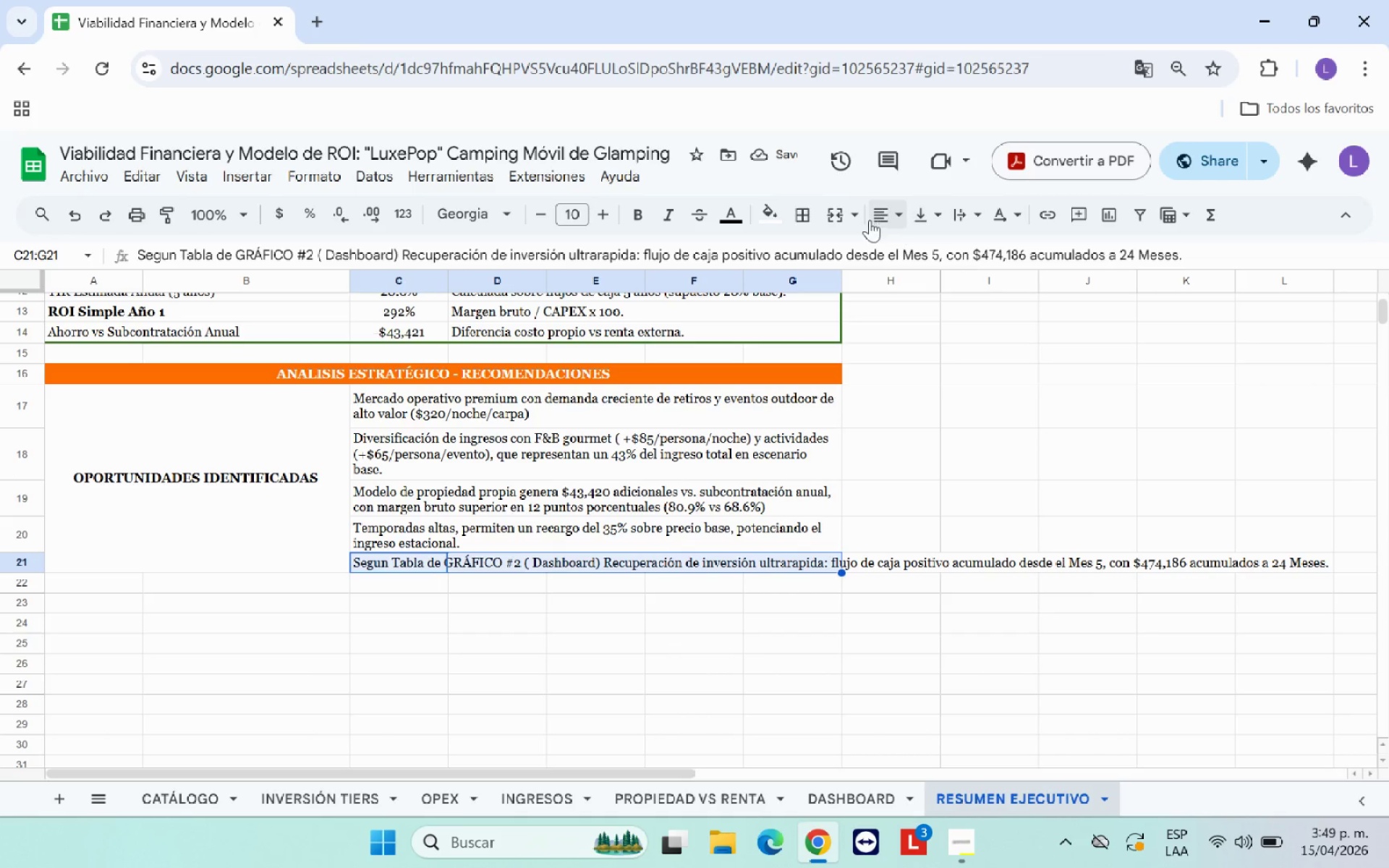 
left_click([833, 213])
 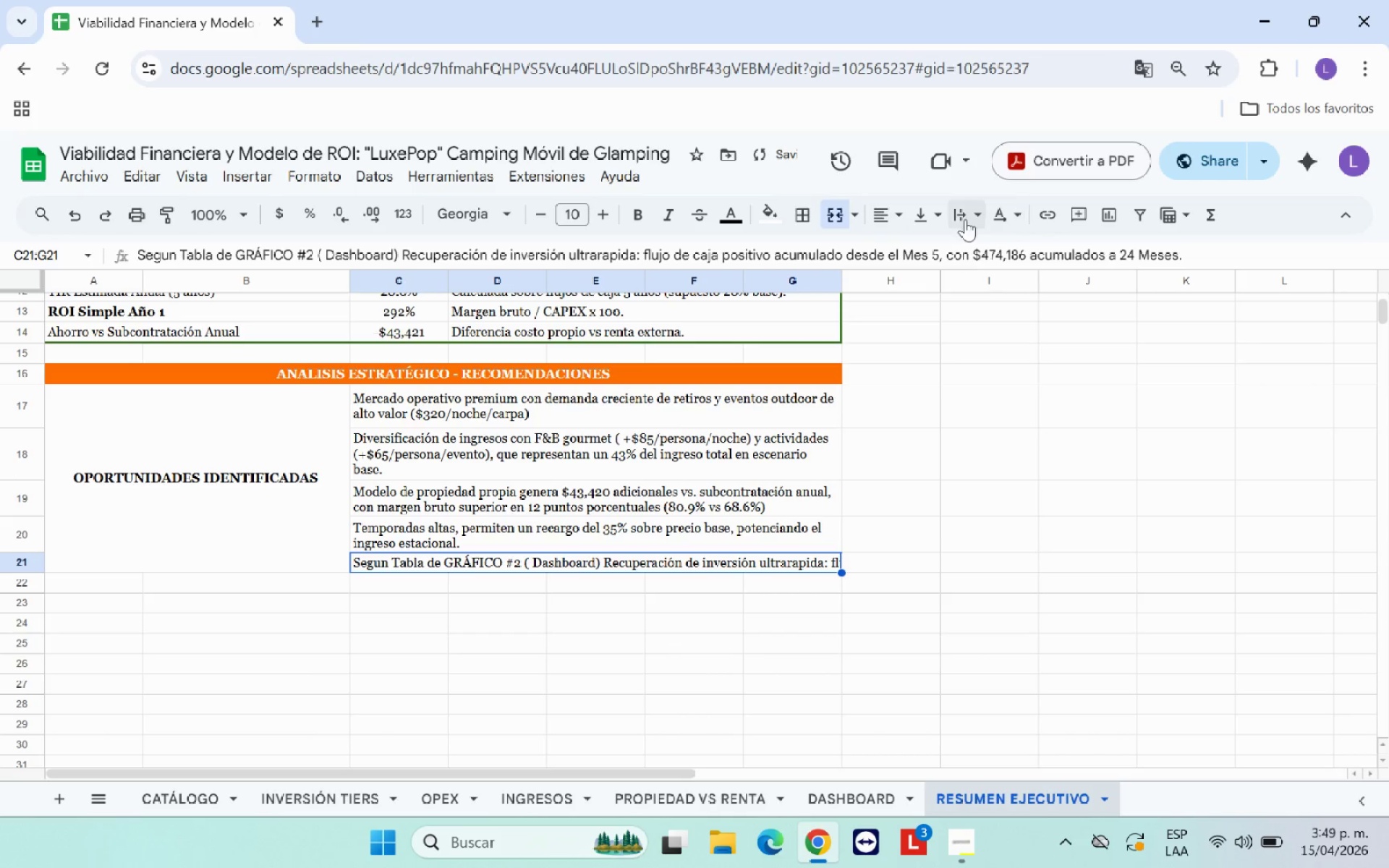 
left_click([959, 219])
 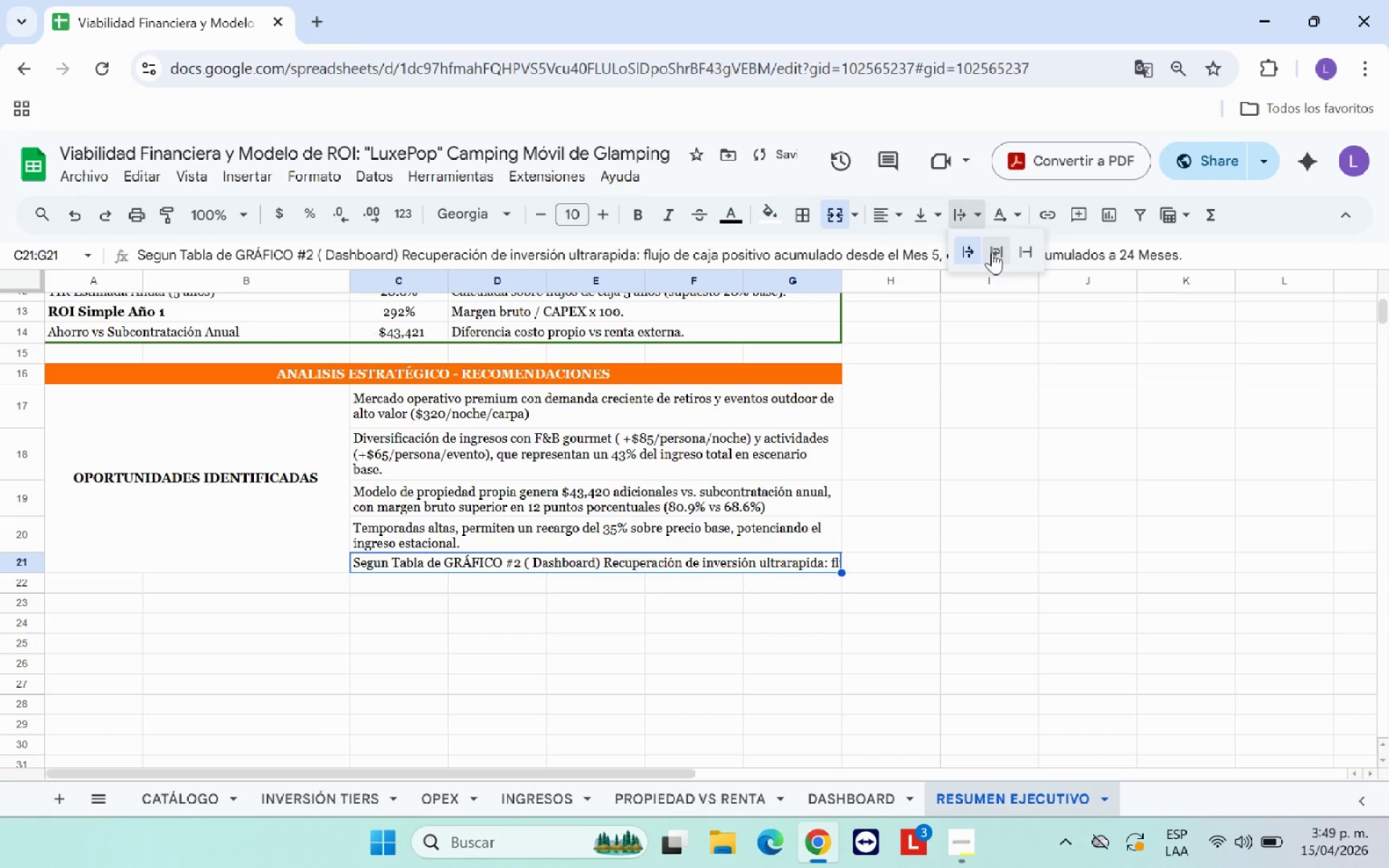 
left_click([995, 255])
 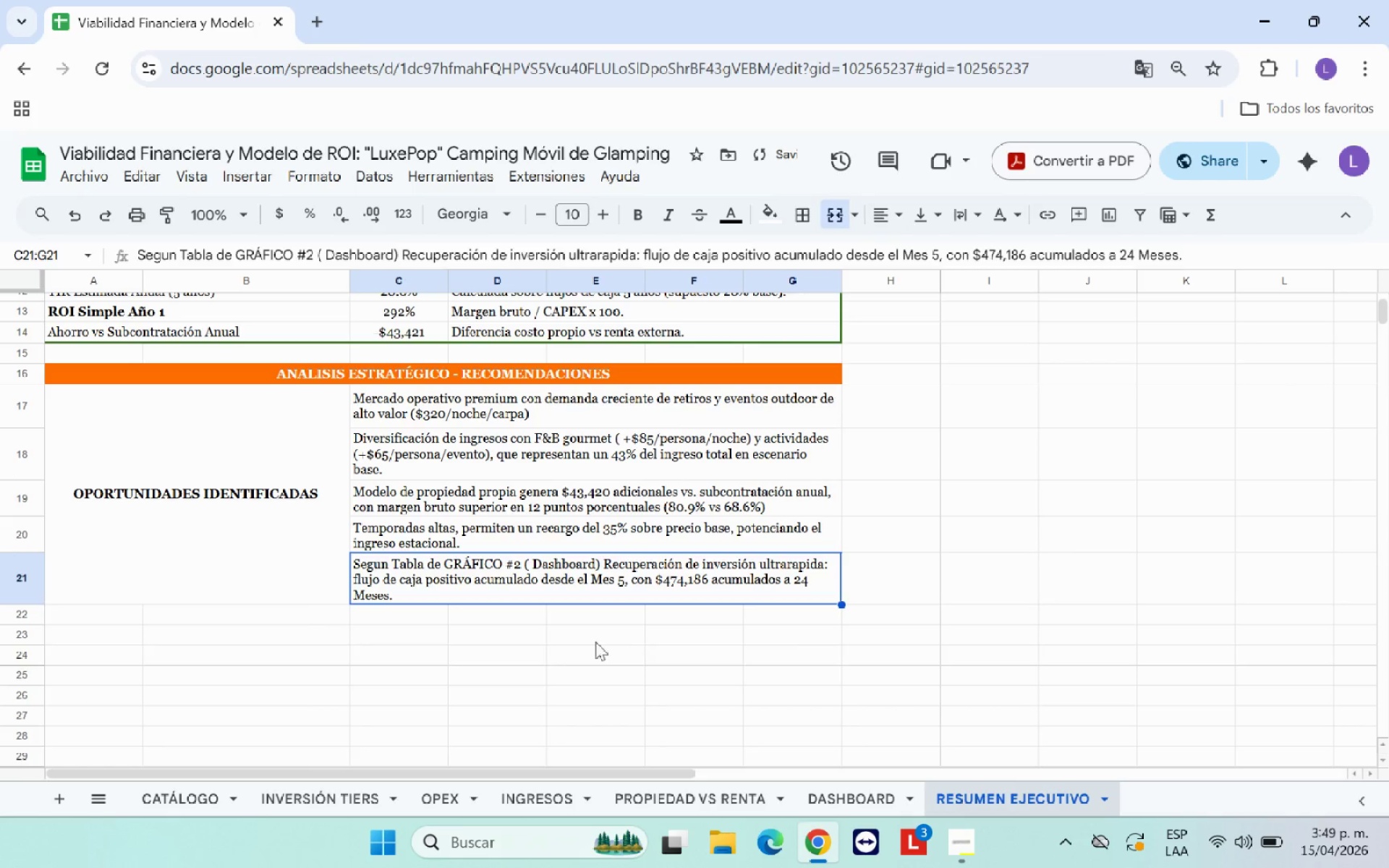 
left_click([556, 650])
 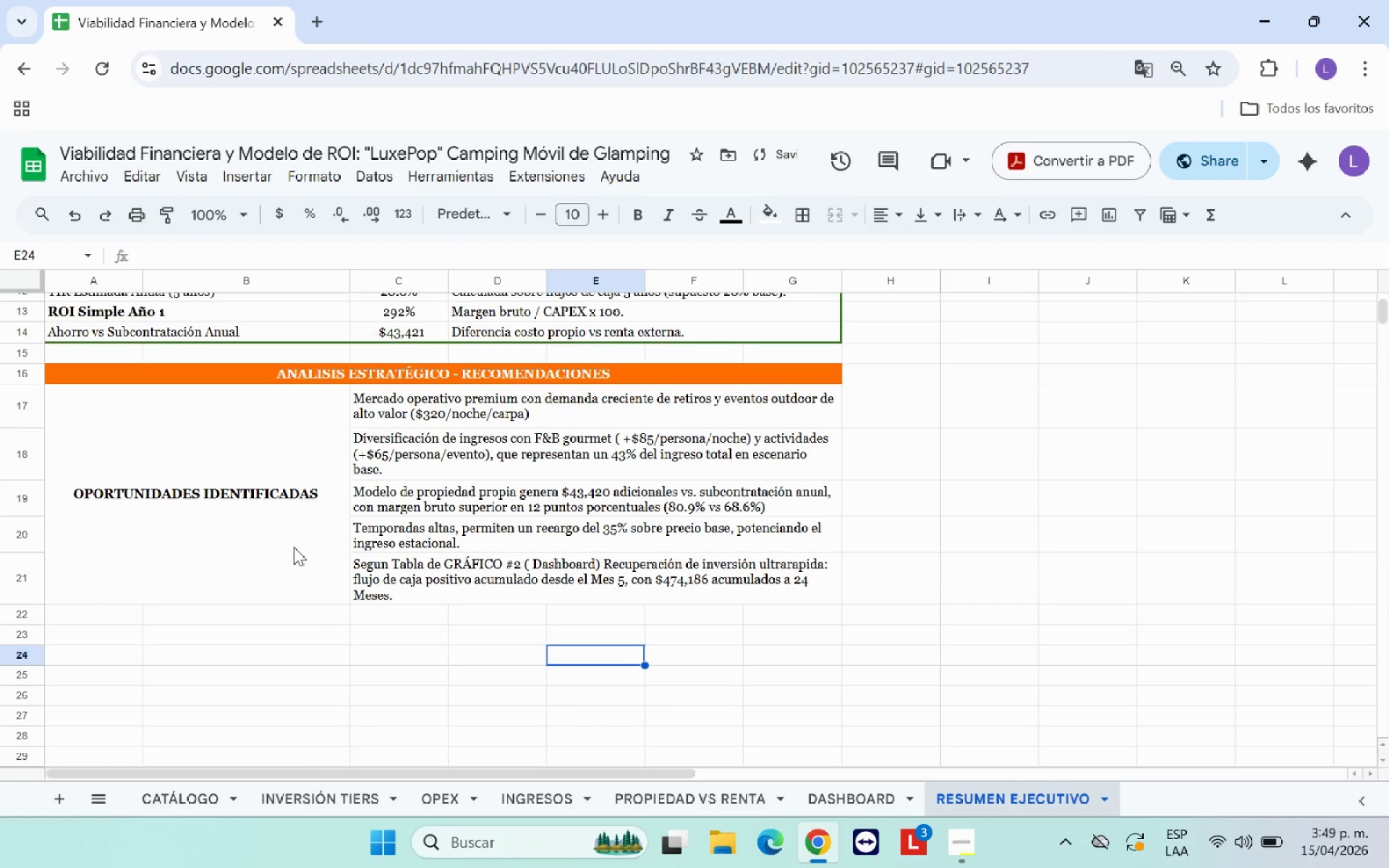 
left_click([292, 547])
 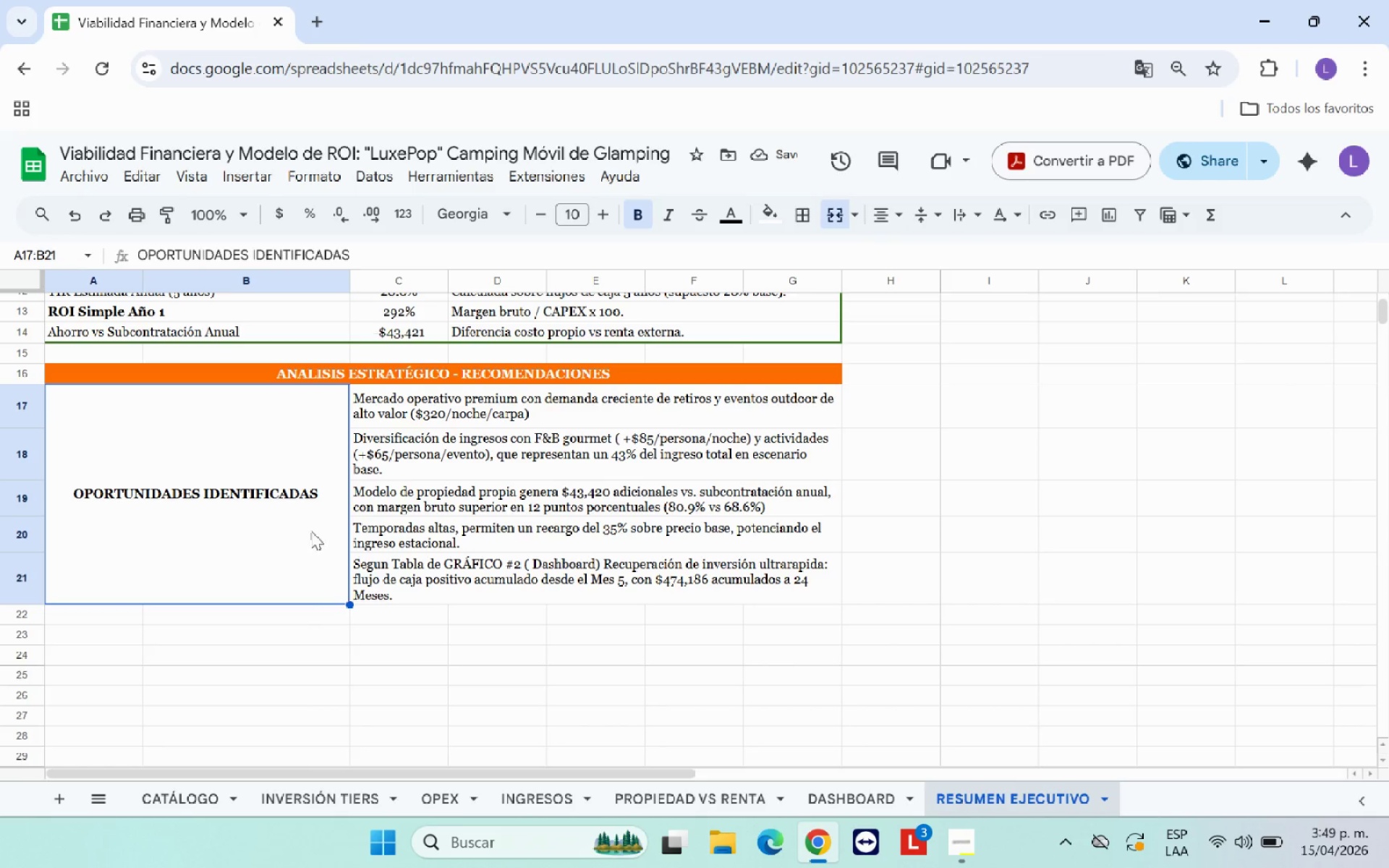 
left_click_drag(start_coordinate=[311, 531], to_coordinate=[673, 527])
 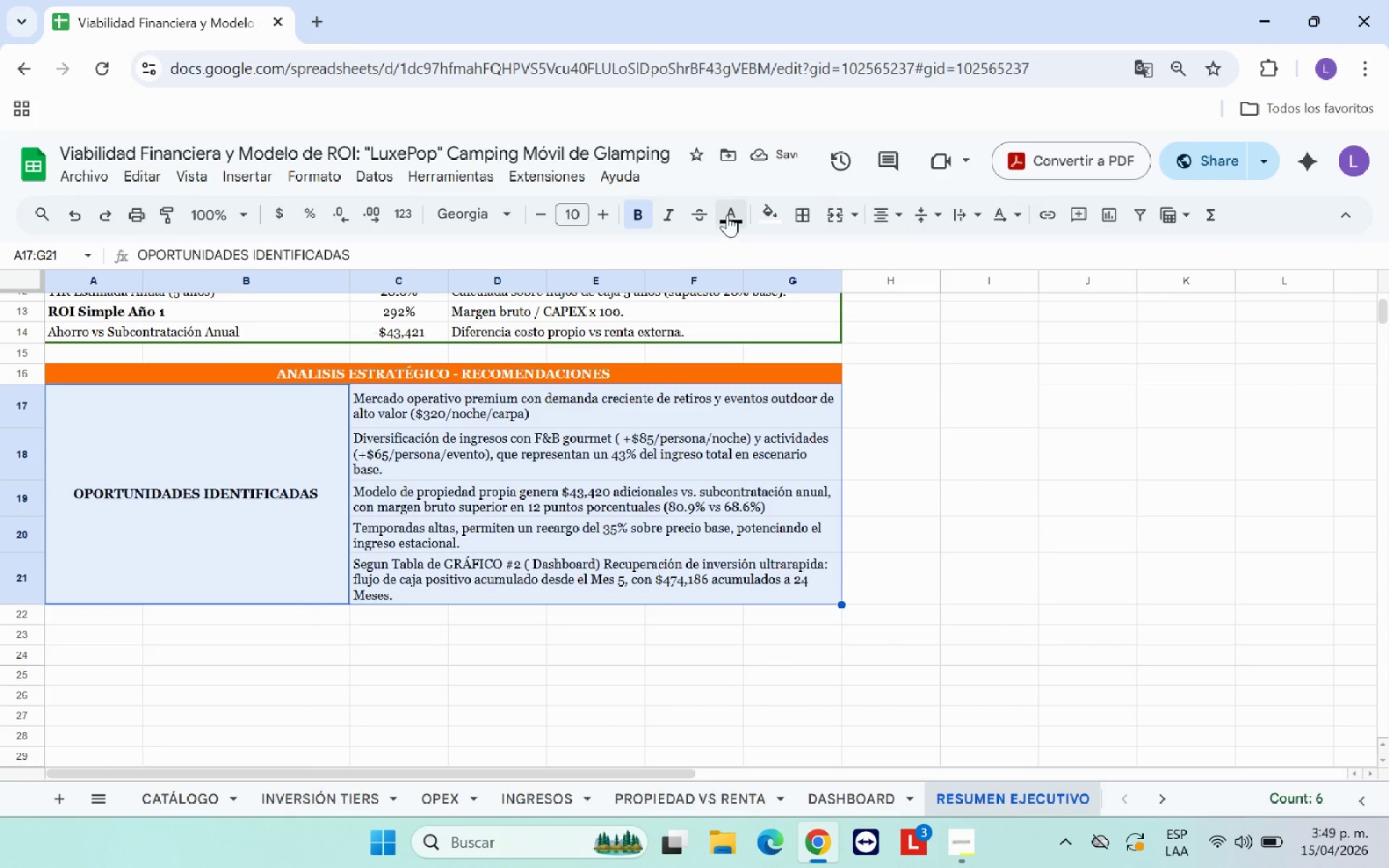 
left_click([769, 212])
 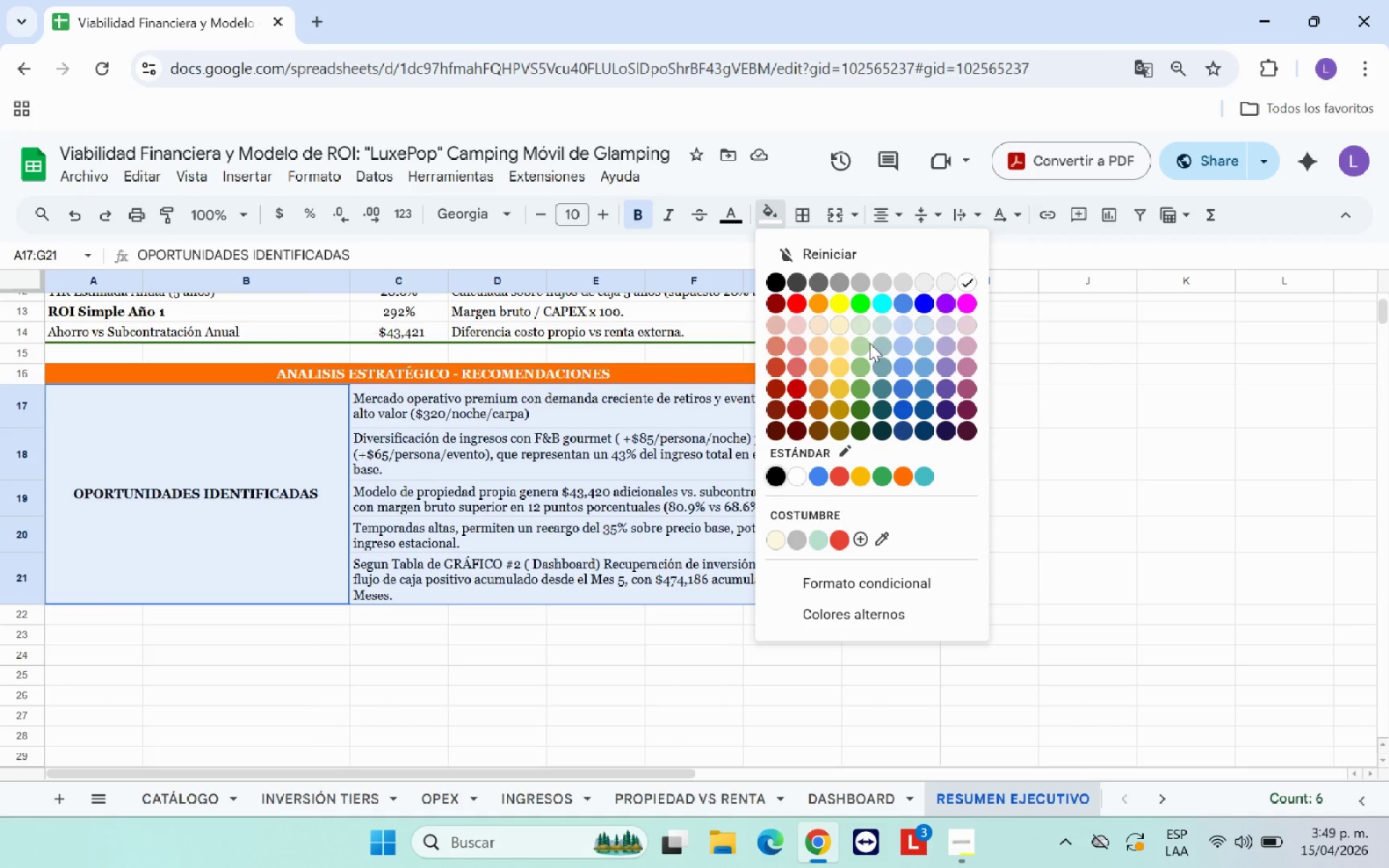 
left_click([867, 346])
 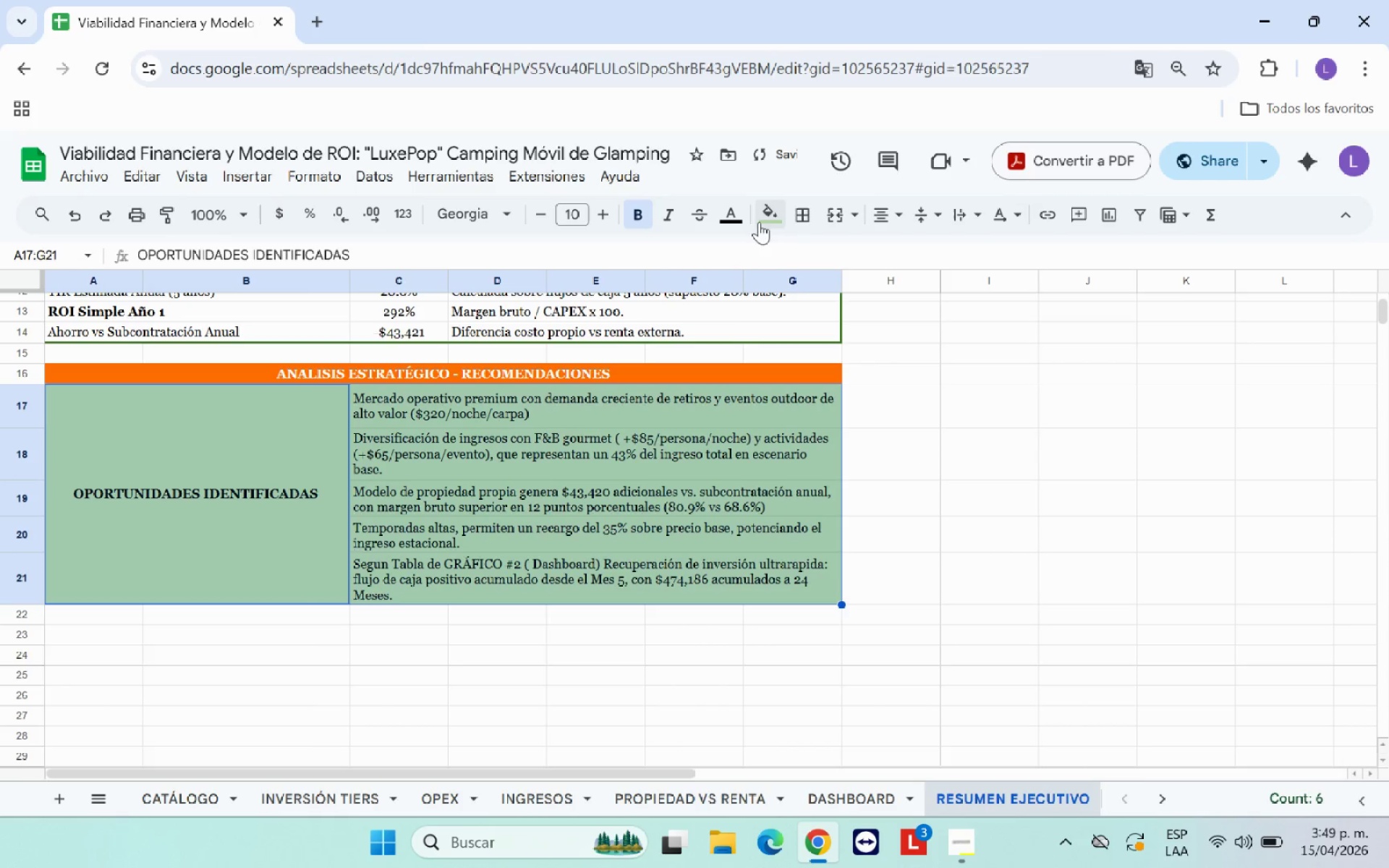 
left_click([794, 216])
 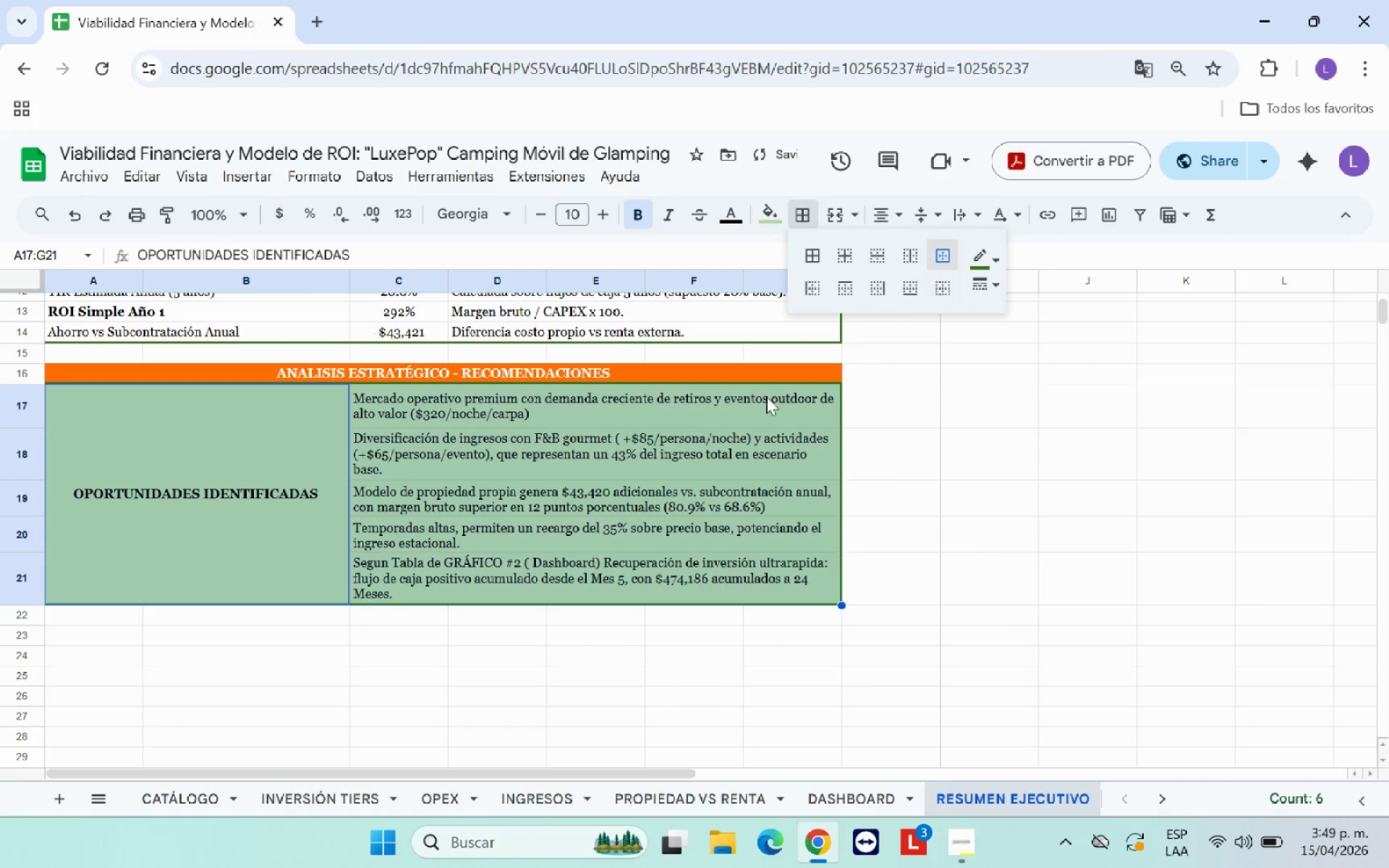 
left_click([245, 678])
 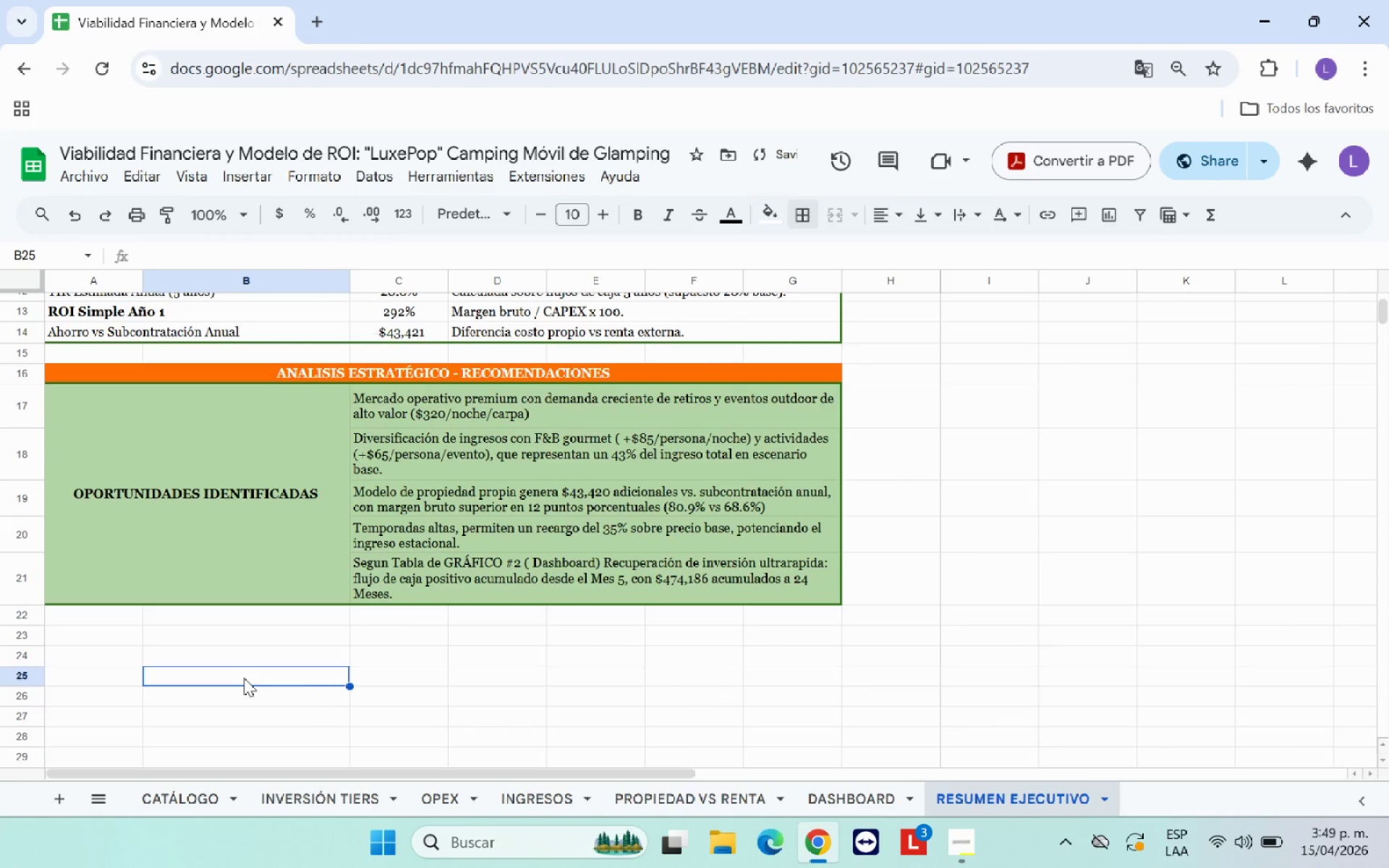 
scroll: coordinate [244, 678], scroll_direction: down, amount: 1.0
 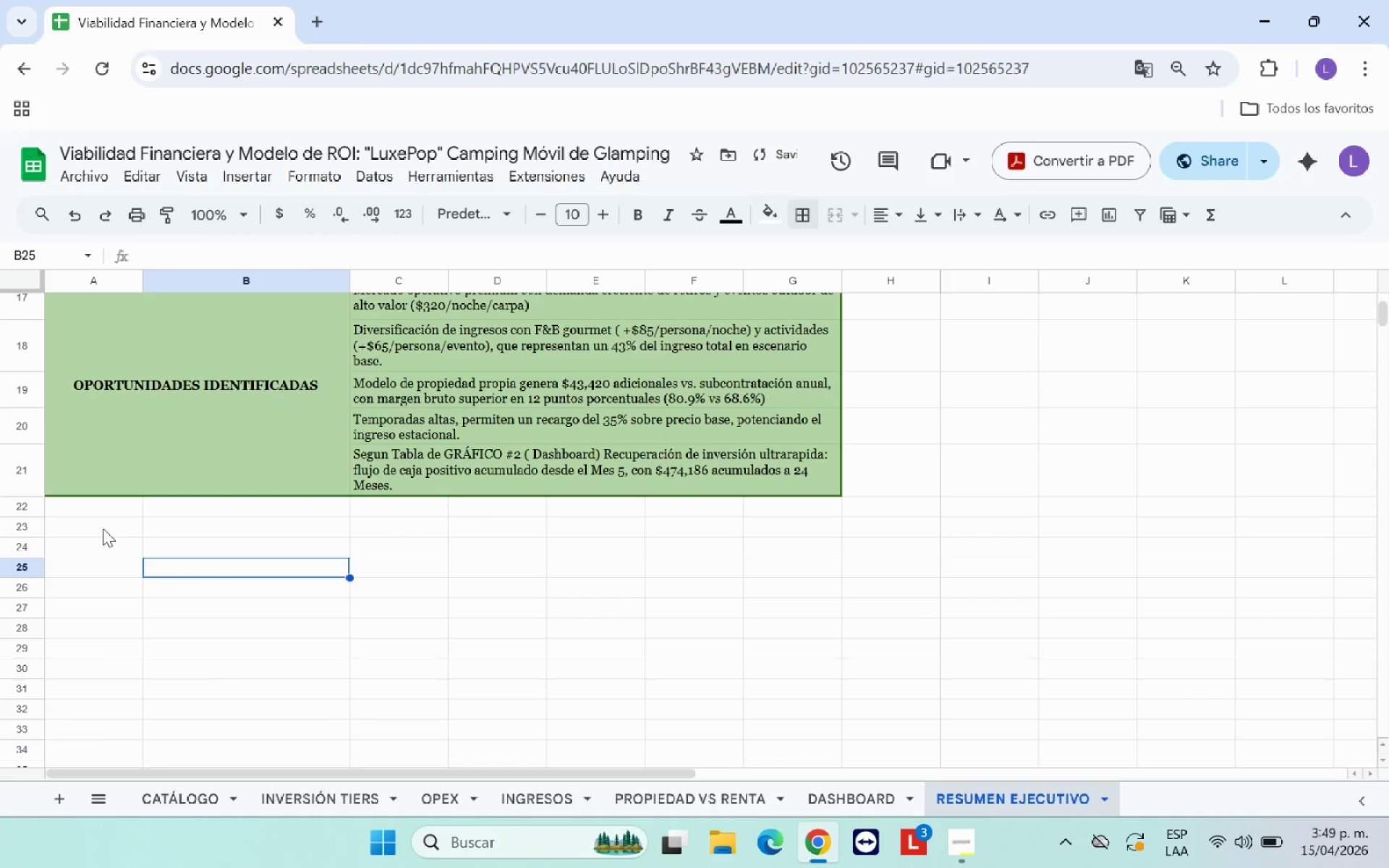 
scroll: coordinate [128, 548], scroll_direction: up, amount: 1.0
 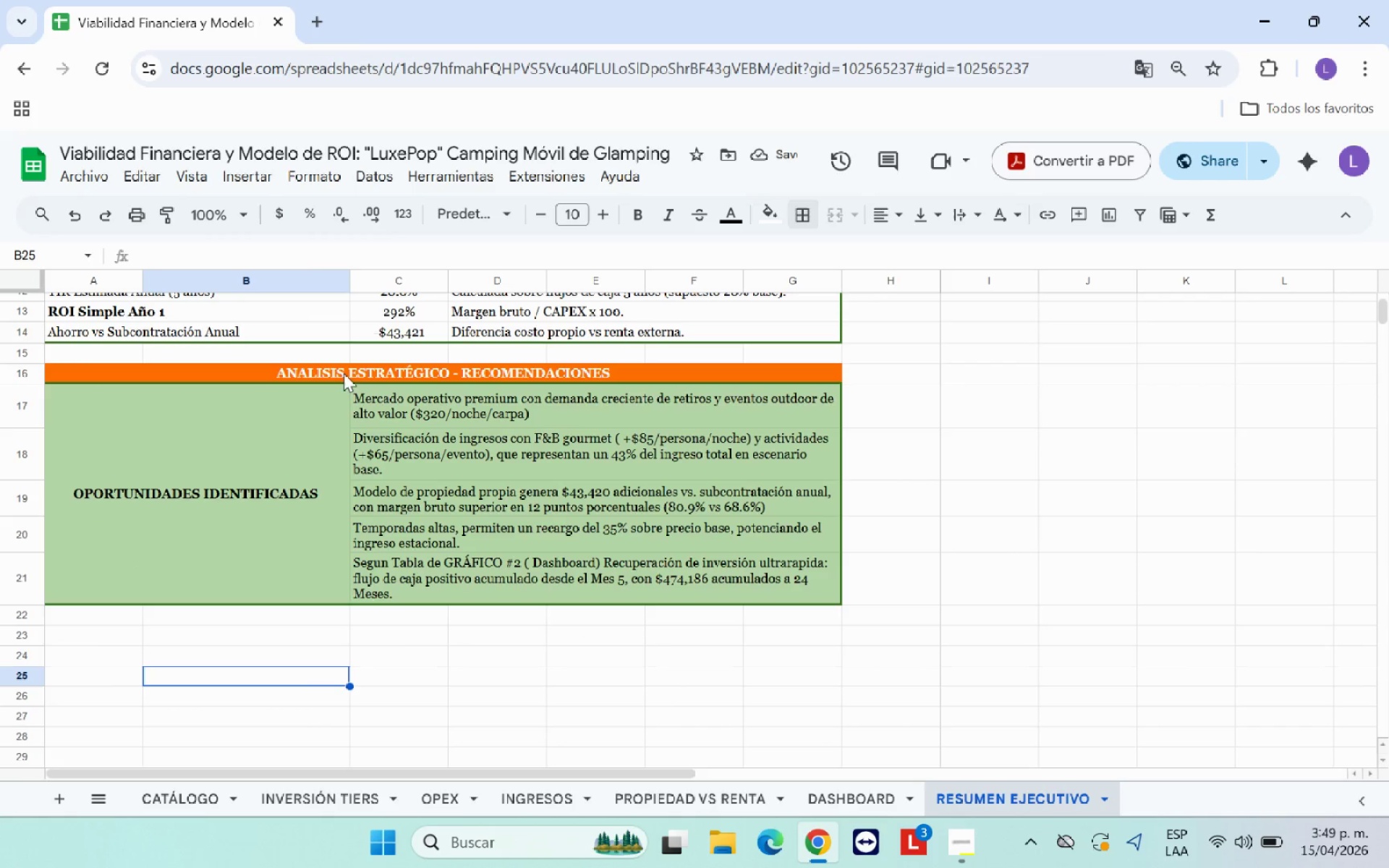 
left_click([345, 372])
 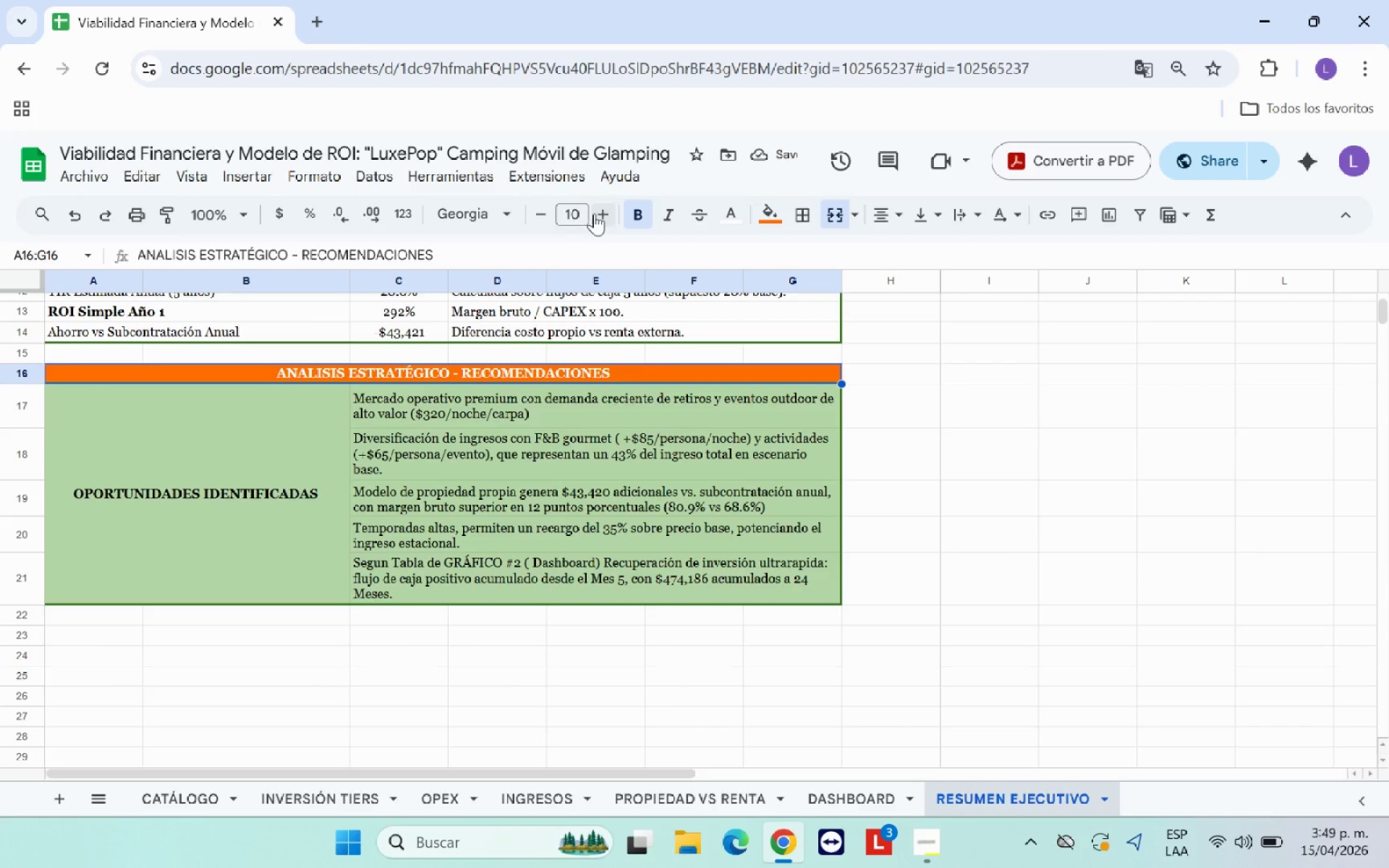 
double_click([598, 213])
 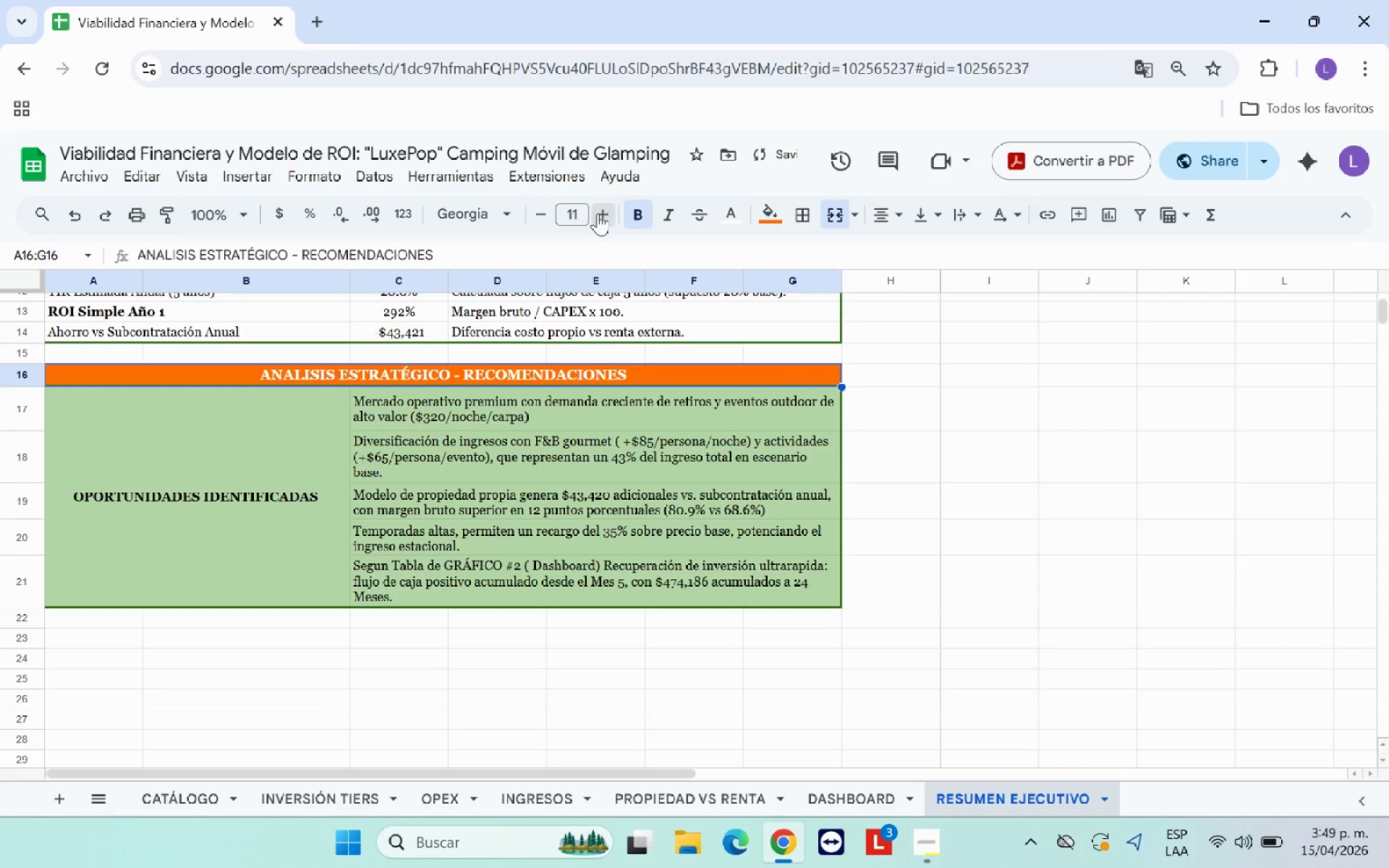 
triple_click([598, 213])
 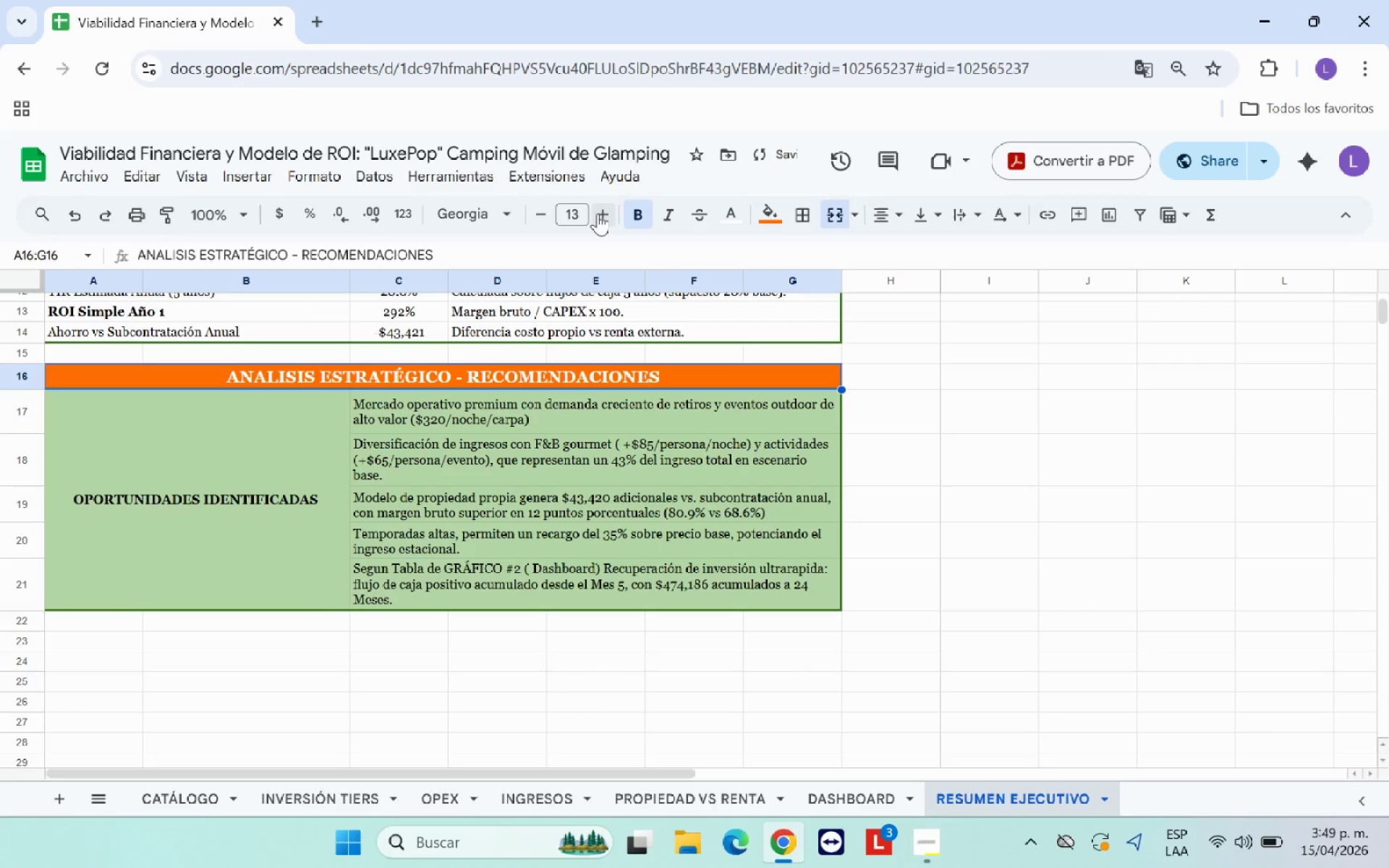 
triple_click([598, 213])
 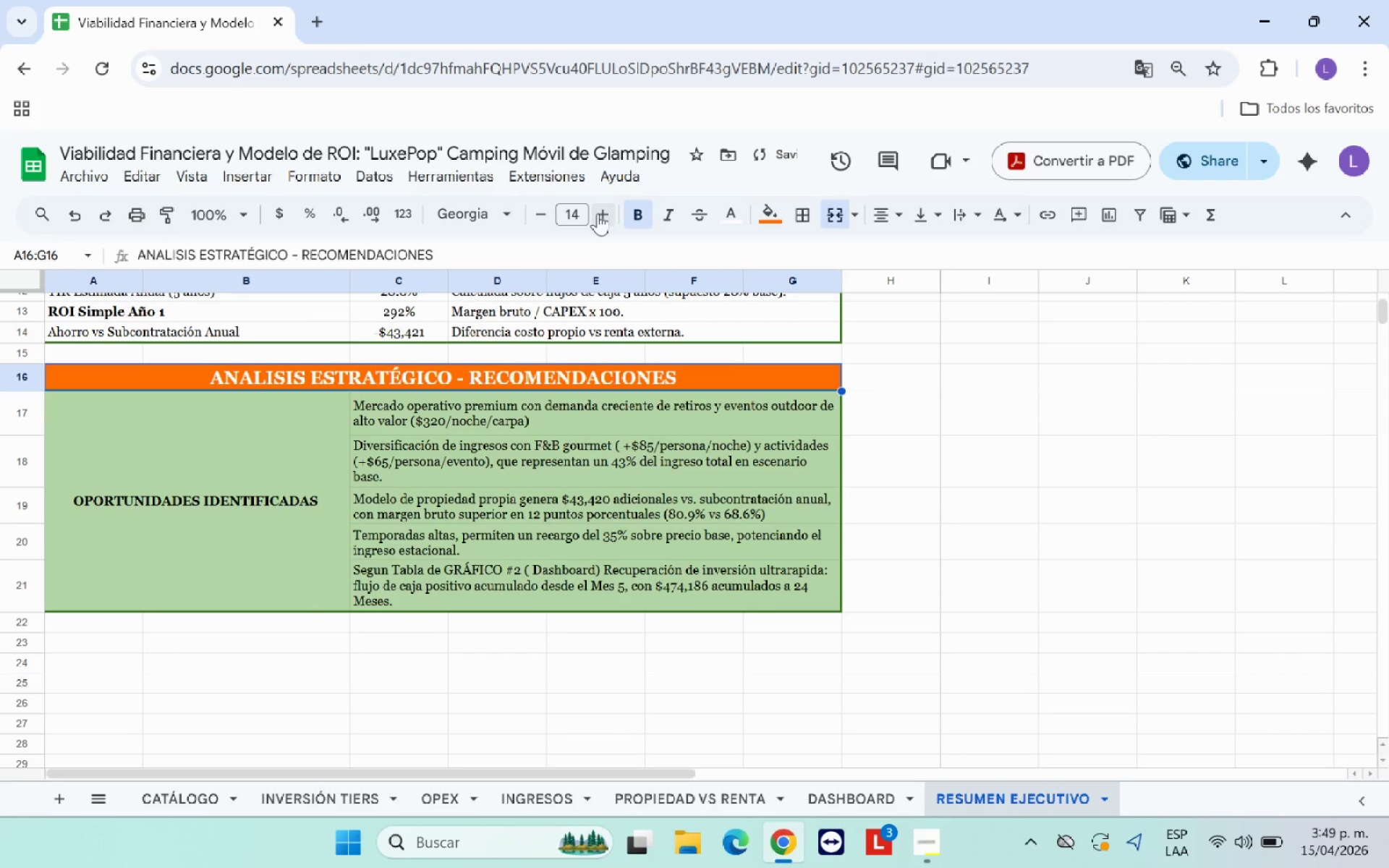 
triple_click([598, 213])
 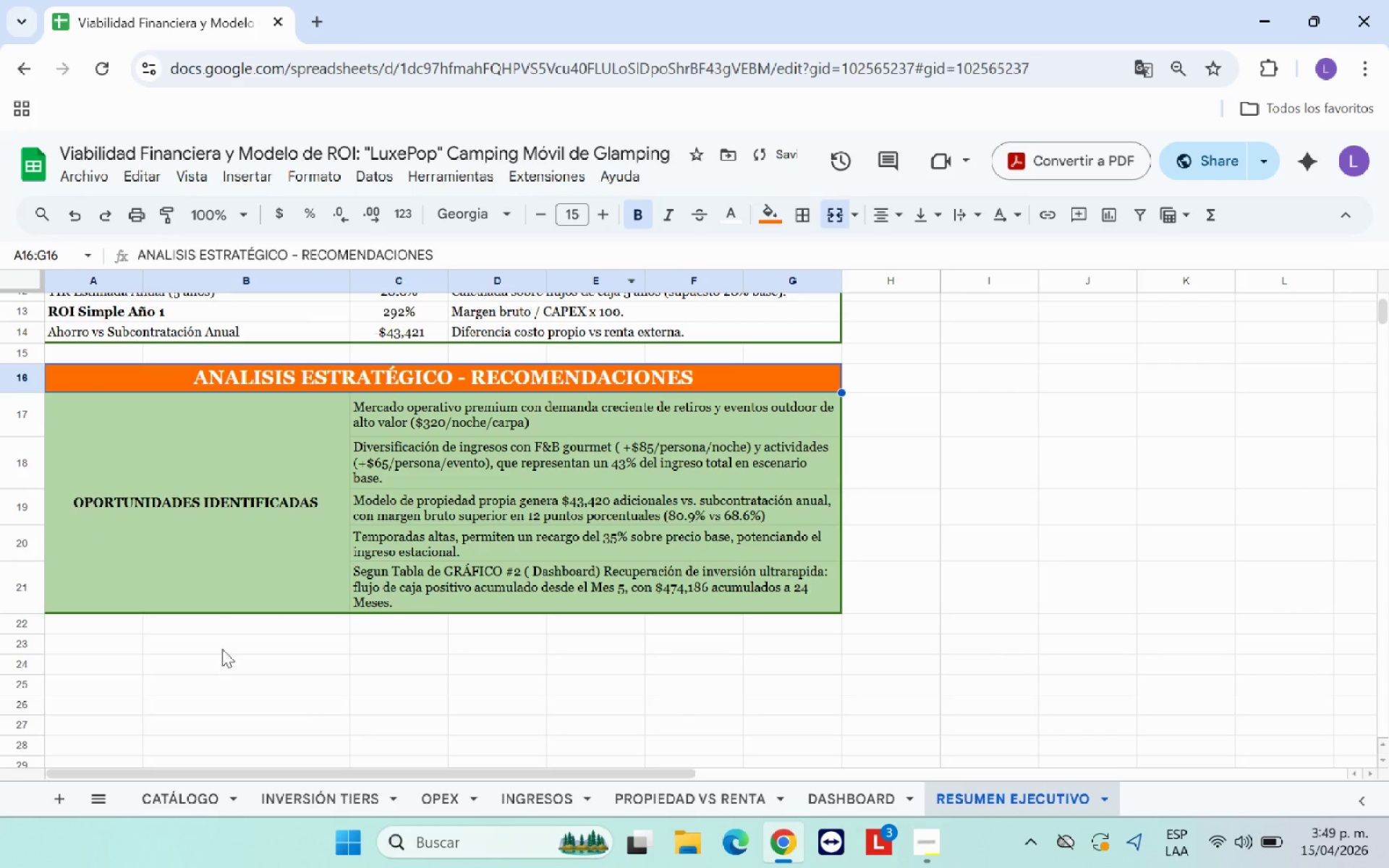 
left_click([196, 668])
 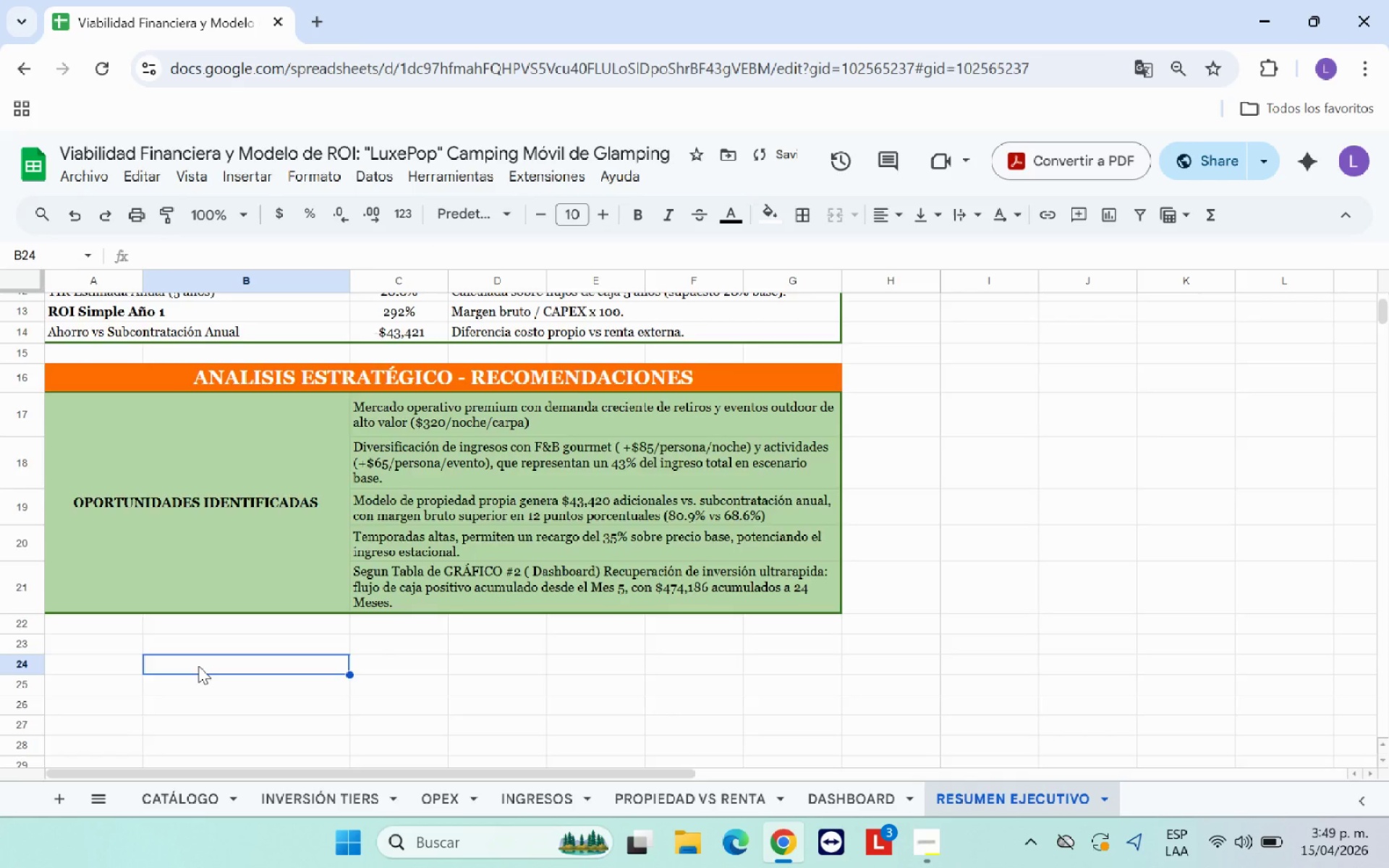 
scroll: coordinate [198, 665], scroll_direction: up, amount: 1.0
 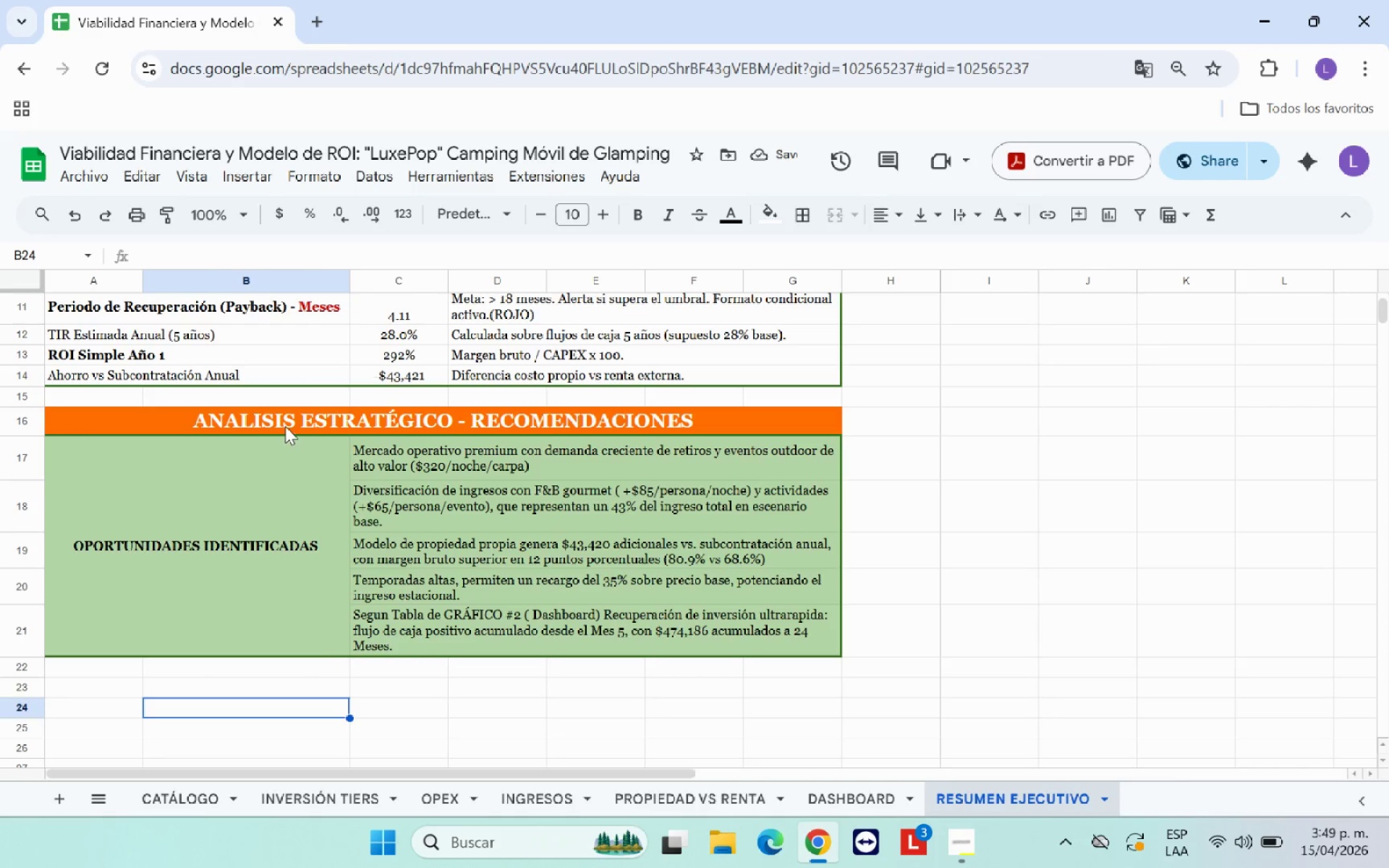 
left_click([285, 425])
 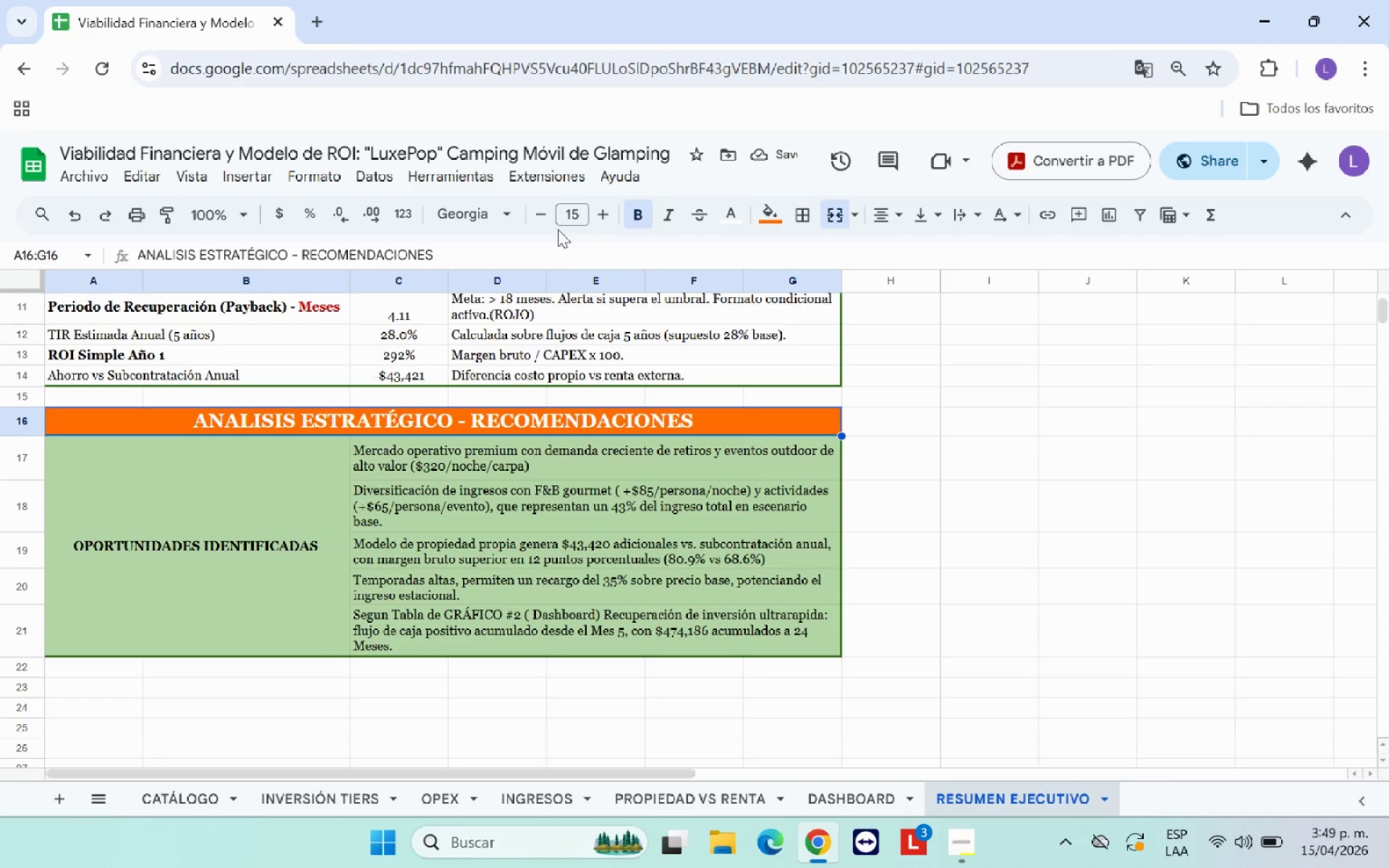 
left_click([541, 217])
 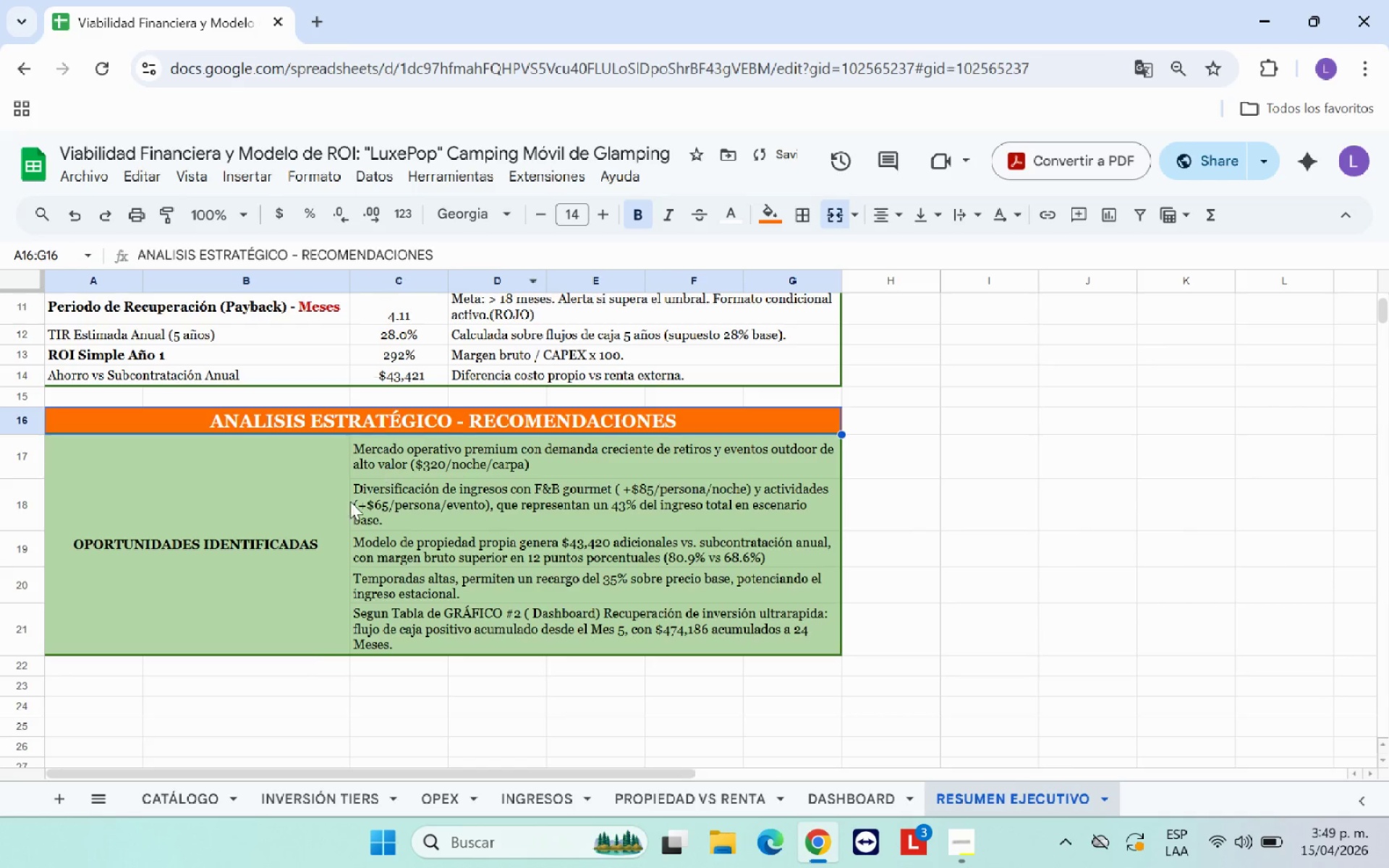 
left_click([316, 524])
 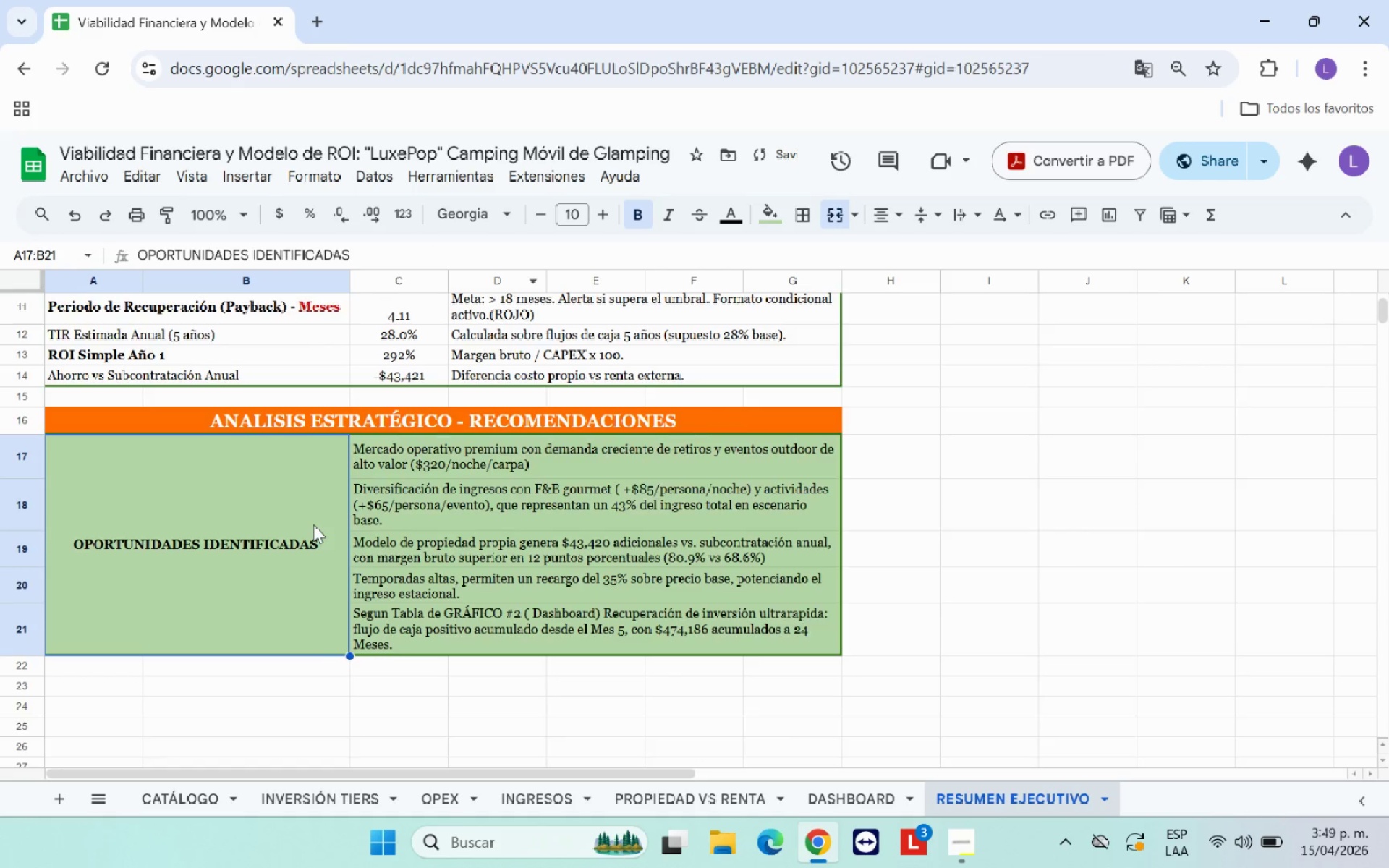 
scroll: coordinate [313, 524], scroll_direction: down, amount: 1.0
 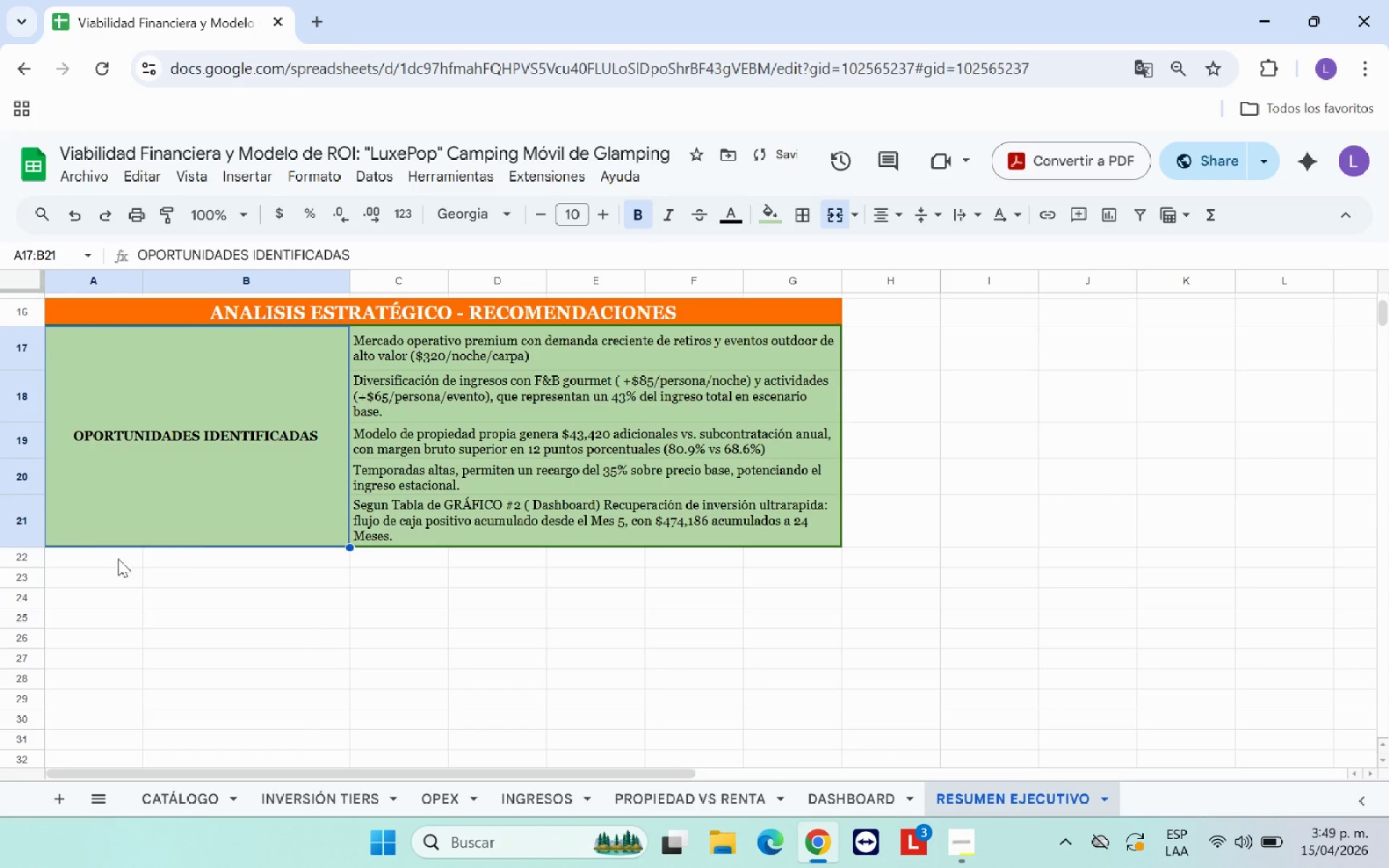 
left_click([116, 559])
 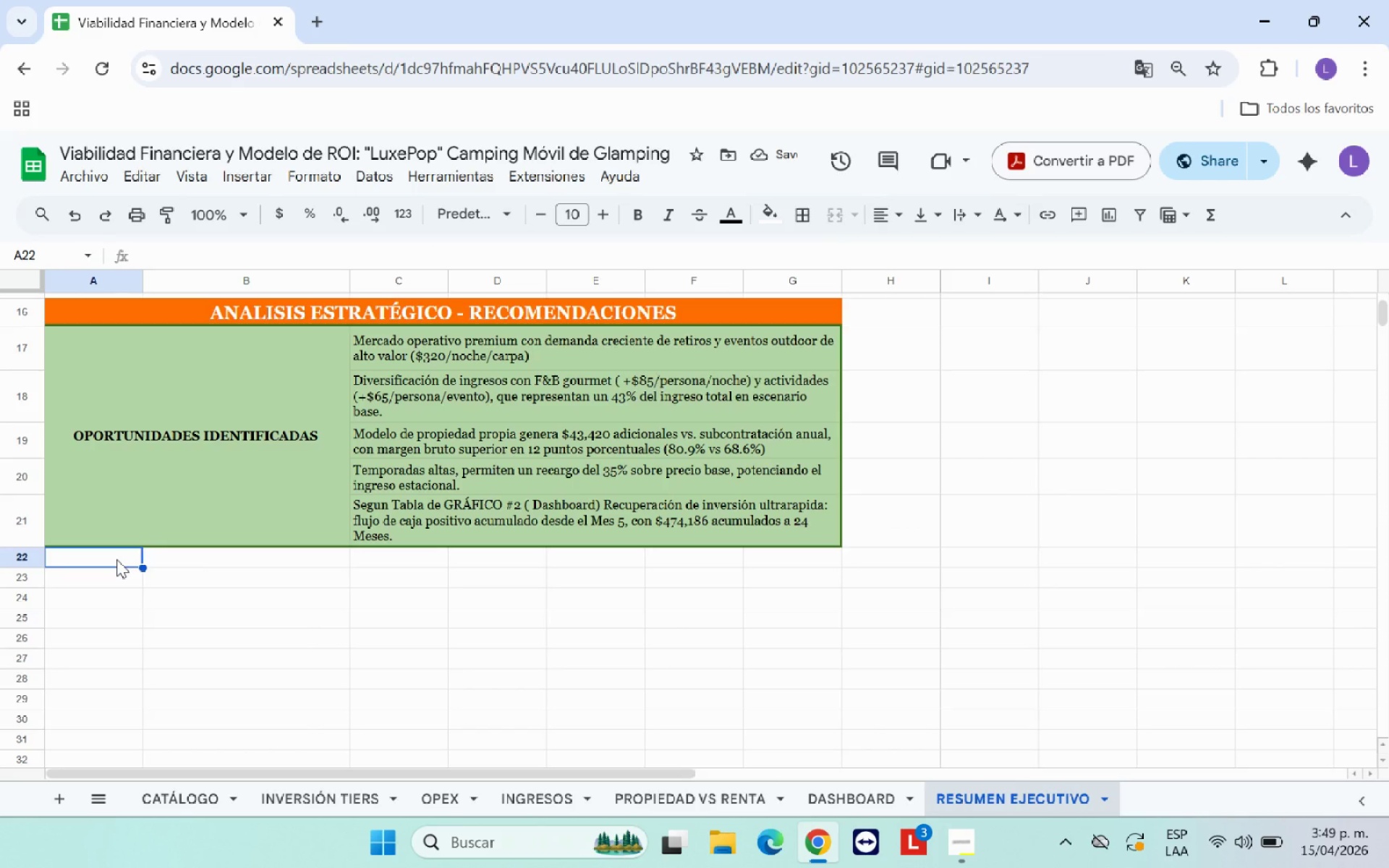 
type(Ries)
key(Backspace)
key(Backspace)
key(Backspace)
type(IESGOS IDENTIFICADOS )
 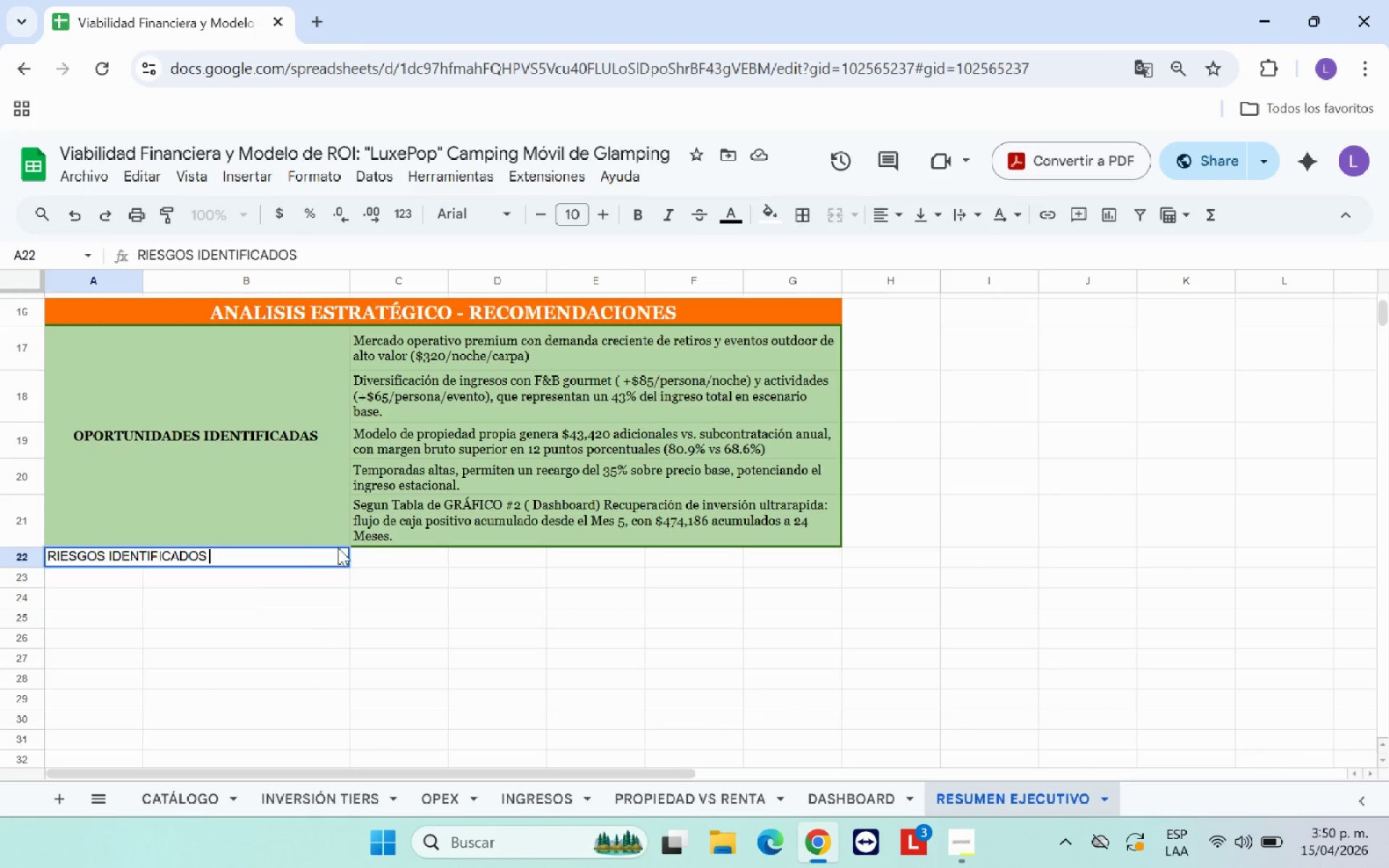 
left_click_drag(start_coordinate=[399, 557], to_coordinate=[629, 639])
 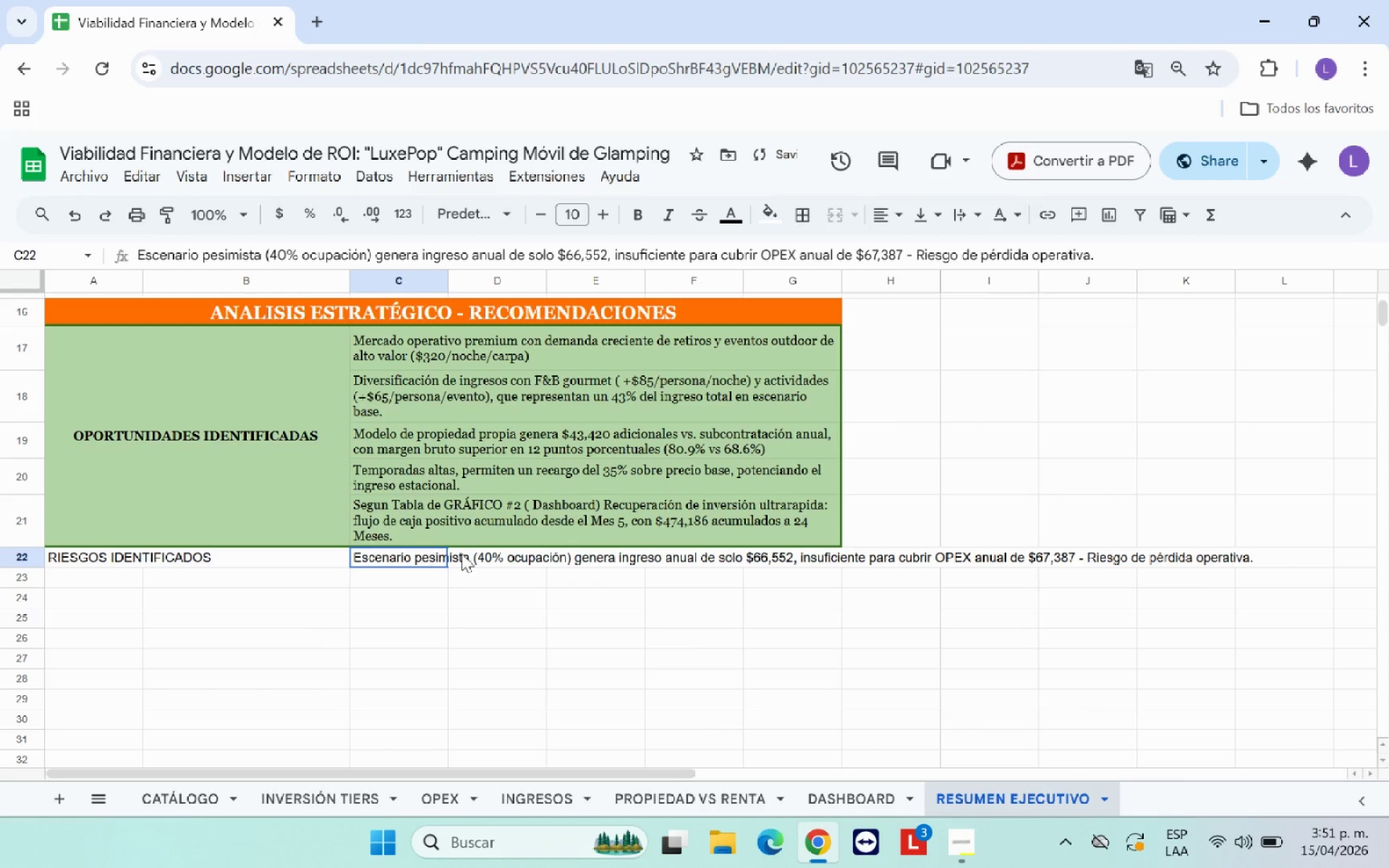 
type(Esec)
key(Backspace)
key(Backspace)
type(cenario pesimista *40% ocupai;o)
key(Backspace)
key(Backspace)
type(cion( genera ingreso anual de solo %)
key(Backspace)
type($66,552, insuficiente ar)
key(Backspace)
key(Backspace)
type(para el)
key(Backspace)
key(Backspace)
key(Backspace)
type(cu)
key(Backspace)
key(Backspace)
type( cubiri)
key(Backspace)
key(Backspace)
key(Backspace)
type(rir OPEX anual e)
key(Backspace)
type(de )
 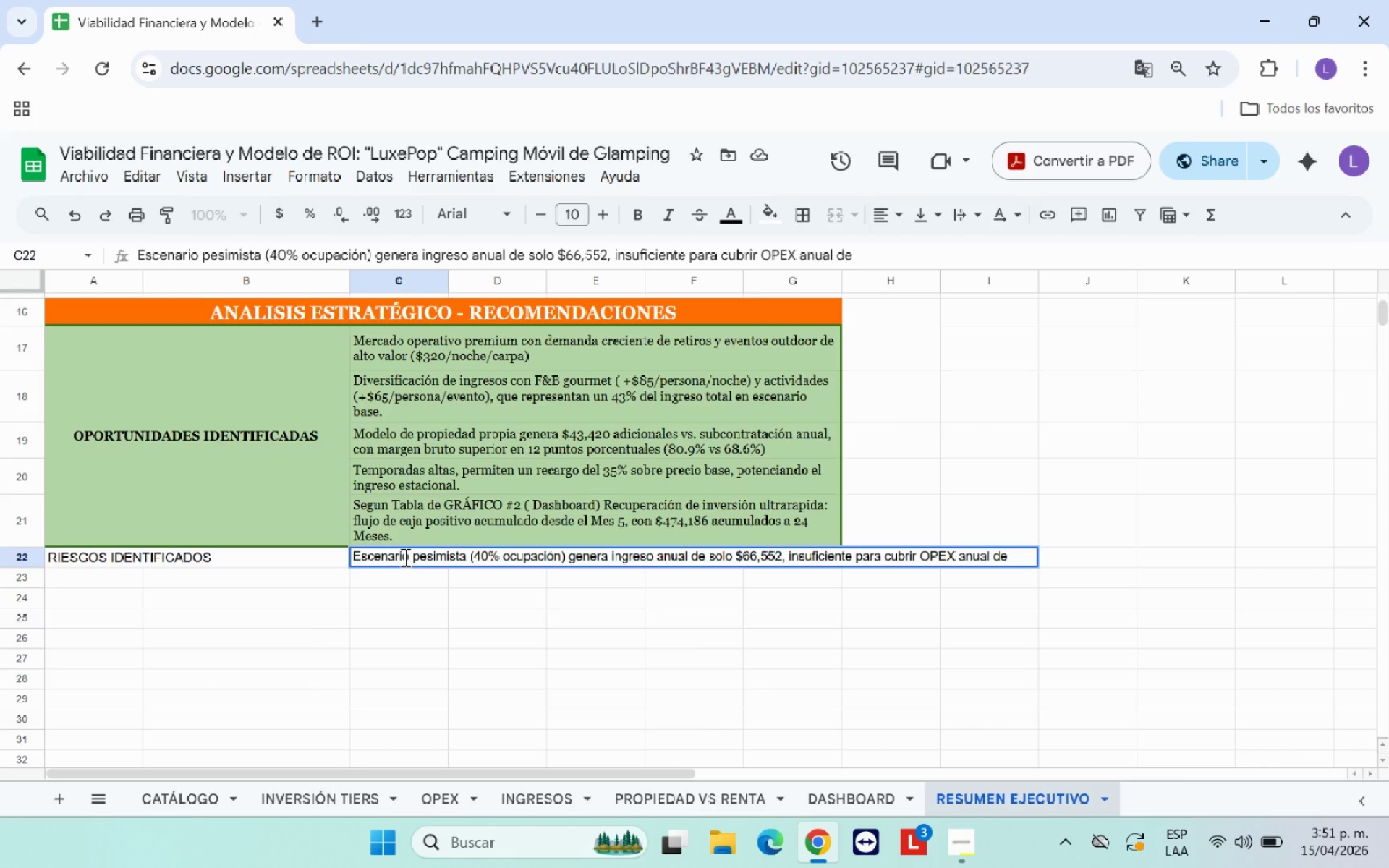 
type($68)
key(Backspace)
type(7,387 - Riesgo de p;erdida operativa.)
 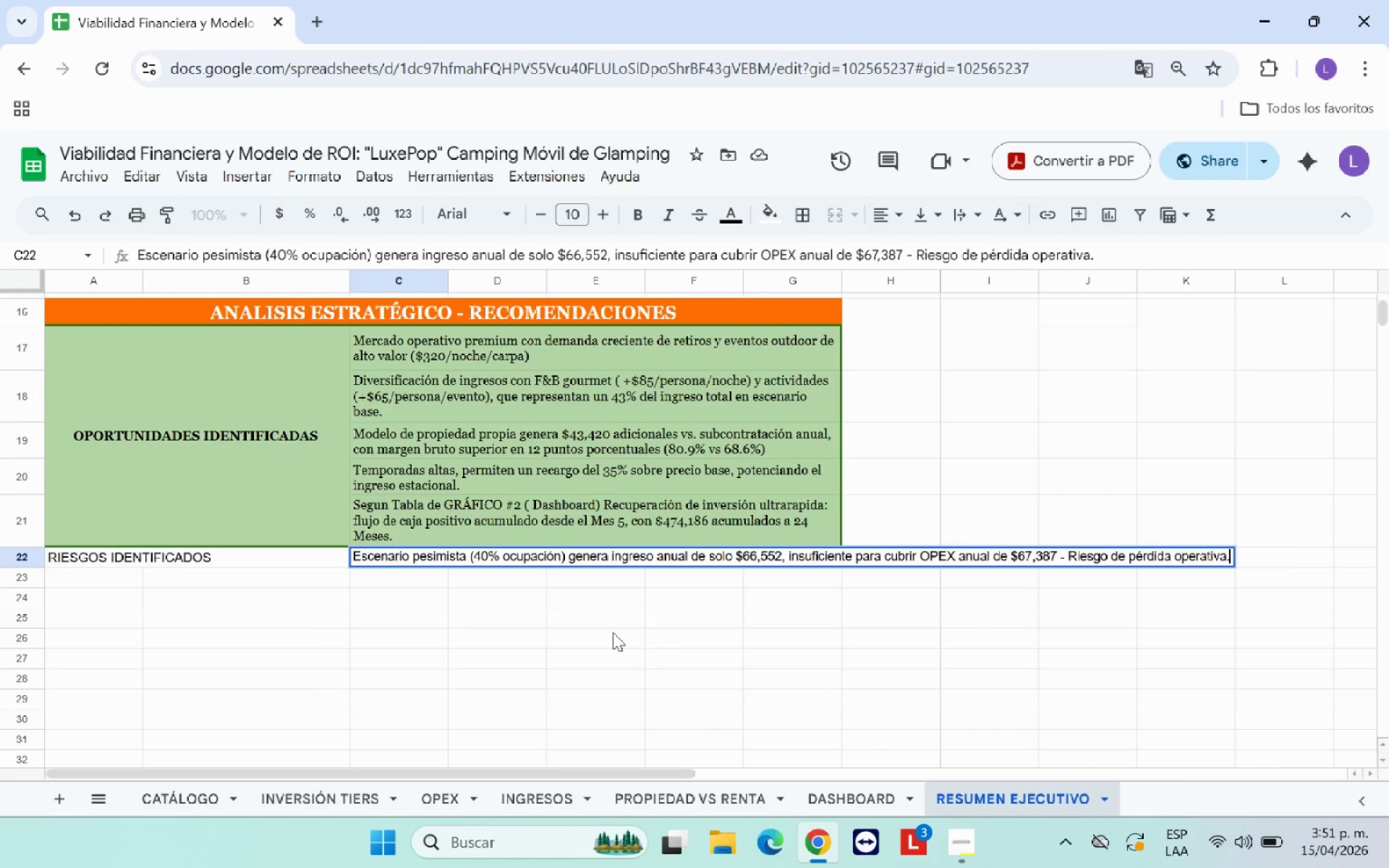 
left_click_drag(start_coordinate=[407, 555], to_coordinate=[790, 553])
 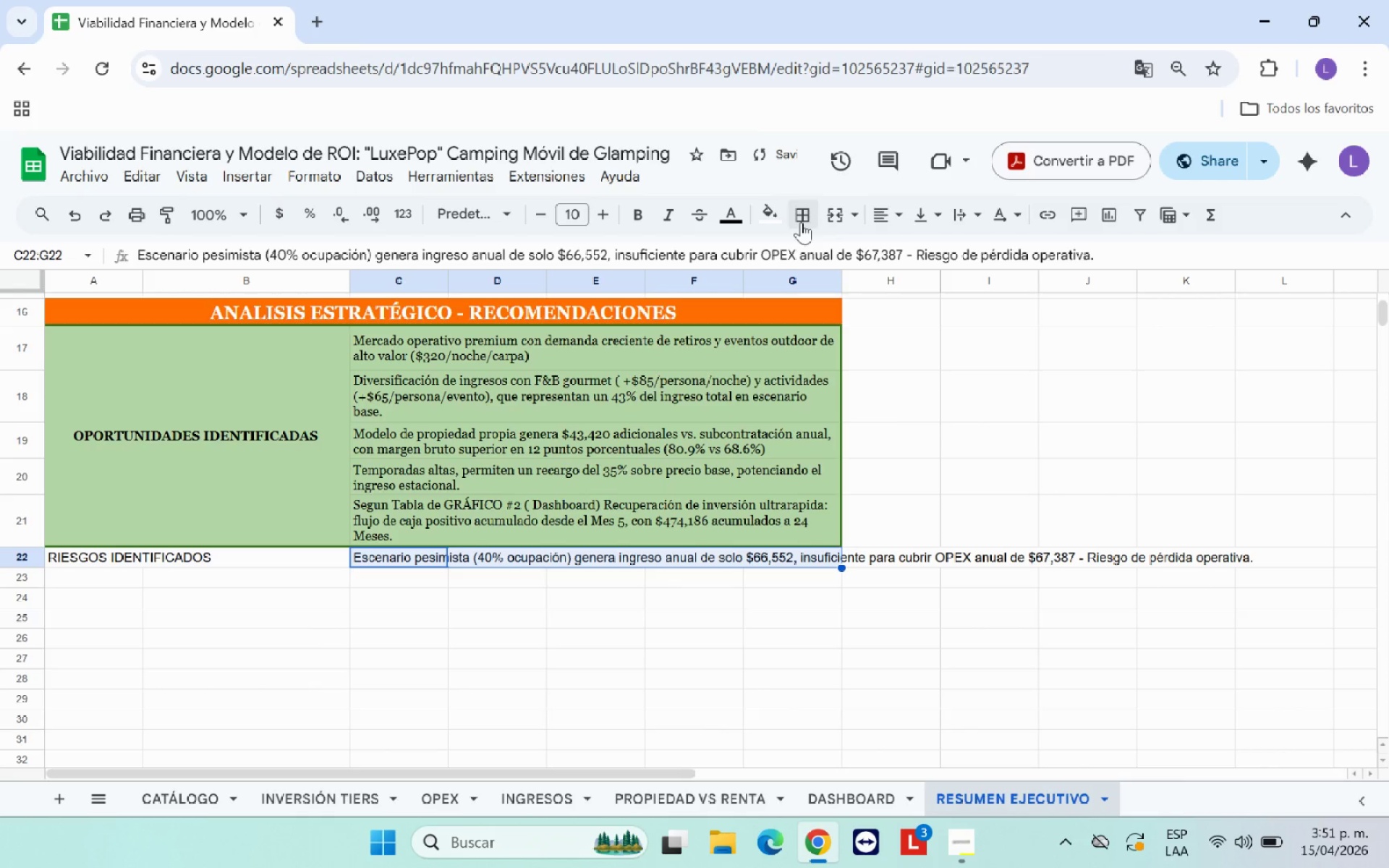 
left_click([830, 218])
 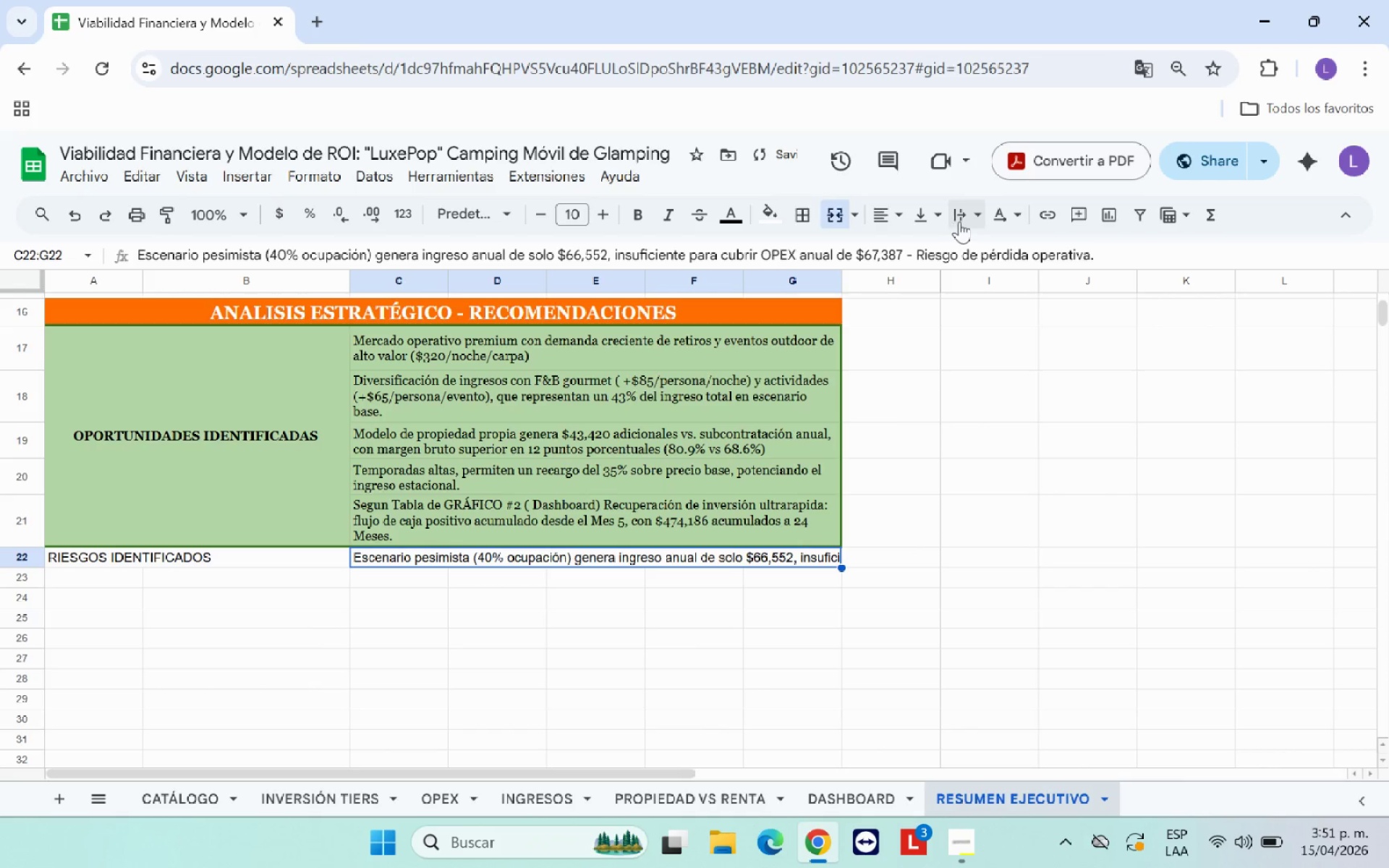 
left_click([968, 218])
 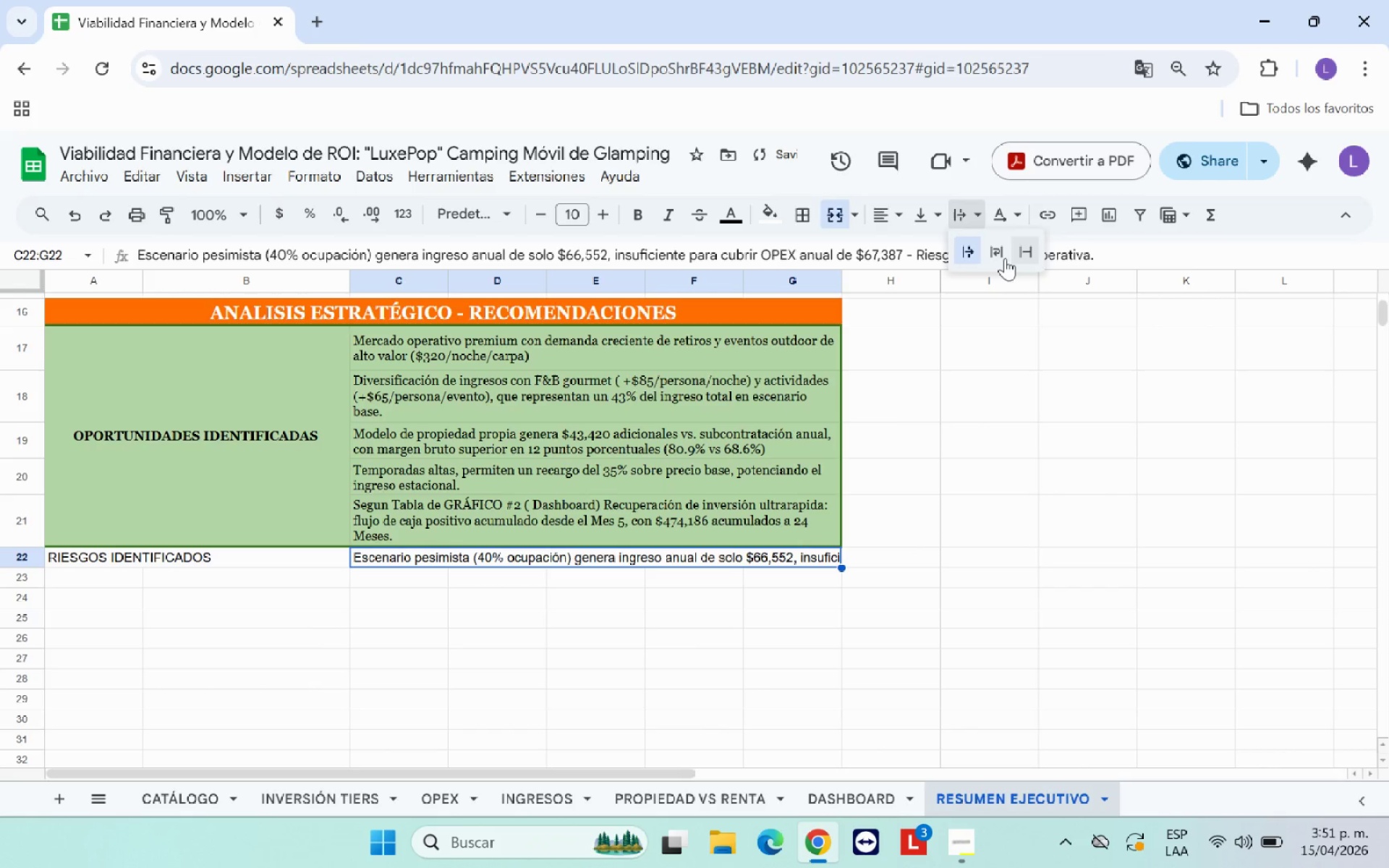 
left_click([998, 253])
 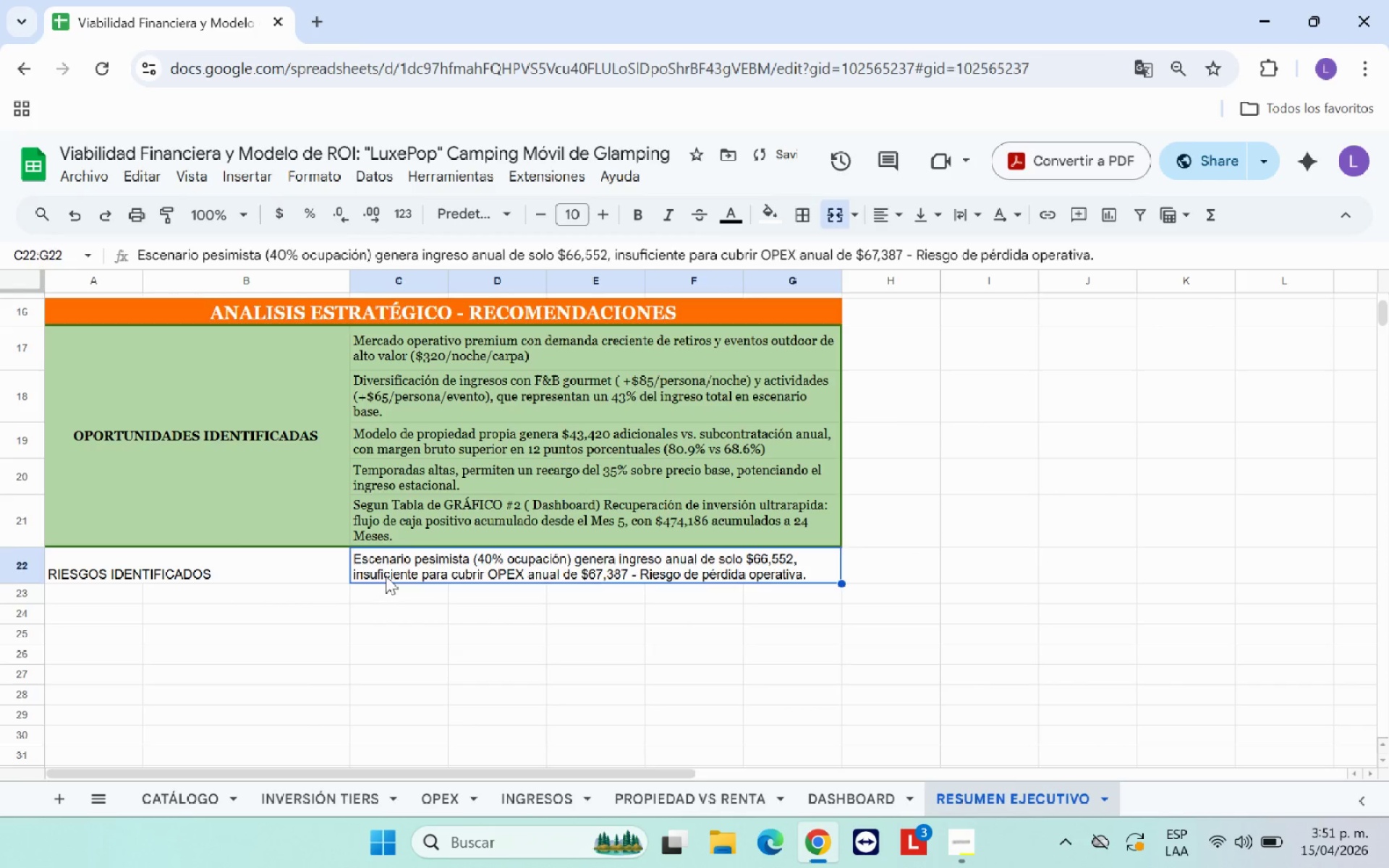 
left_click([386, 590])
 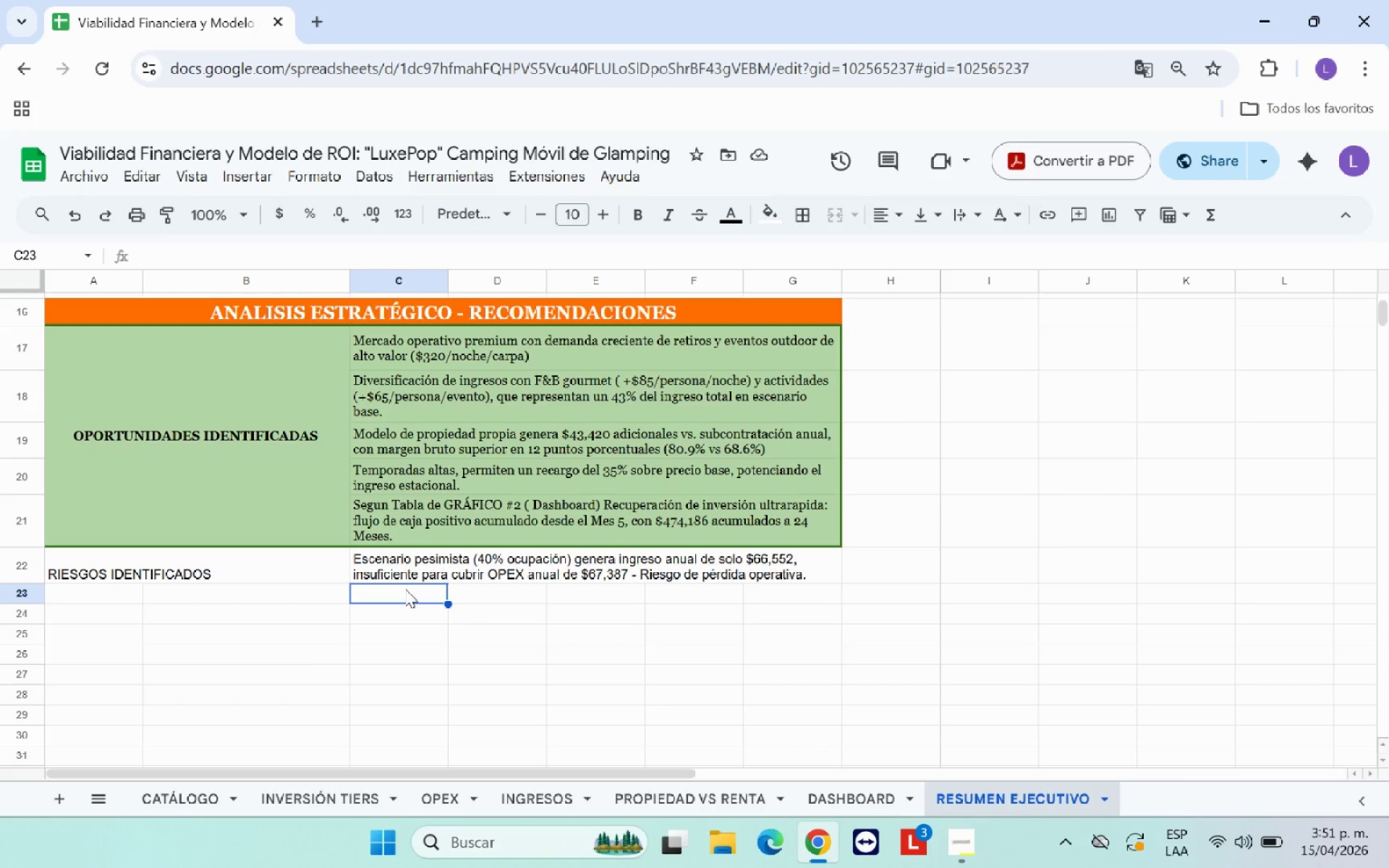 
wait(19.61)
 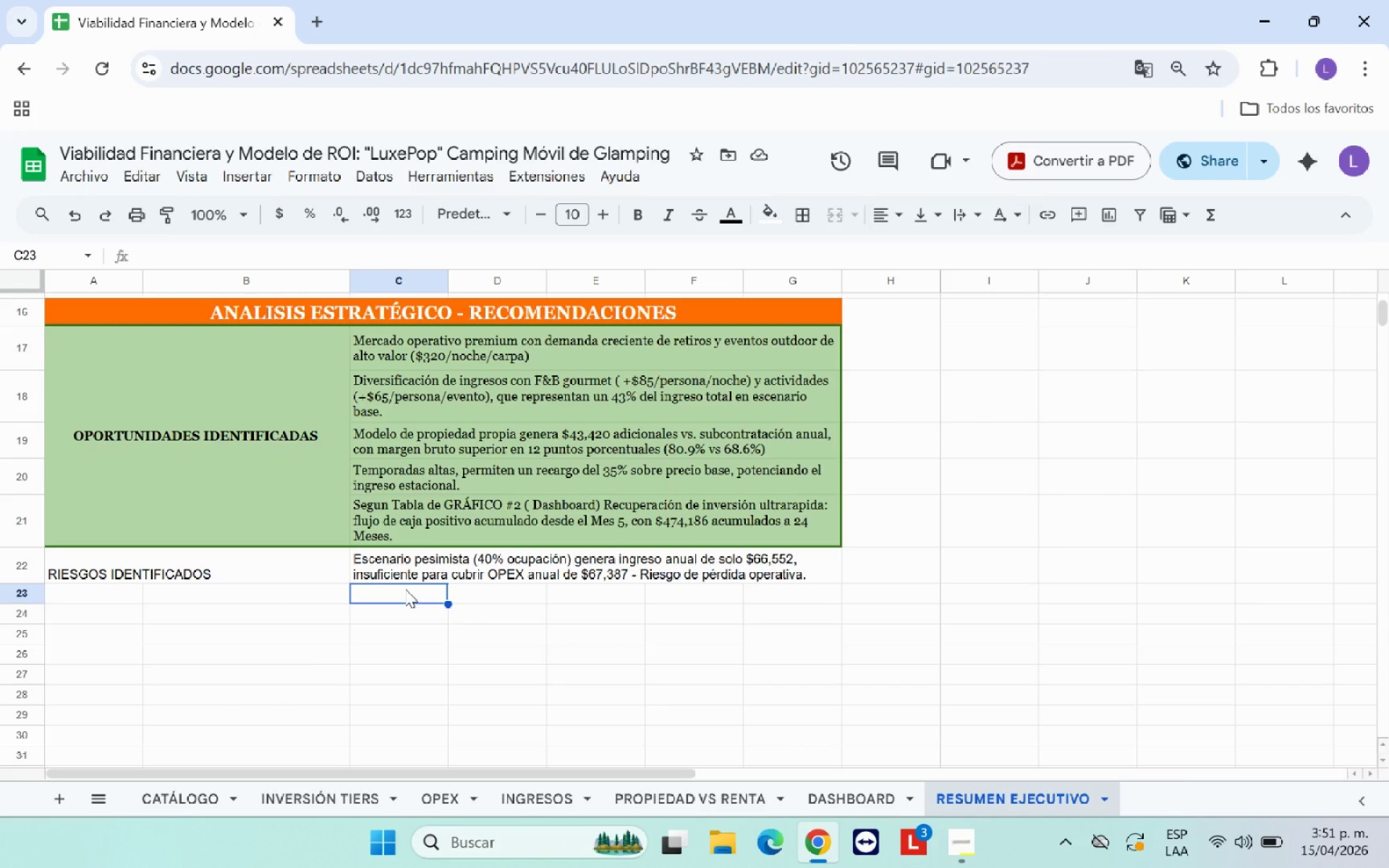 
type(Costos fijos )
 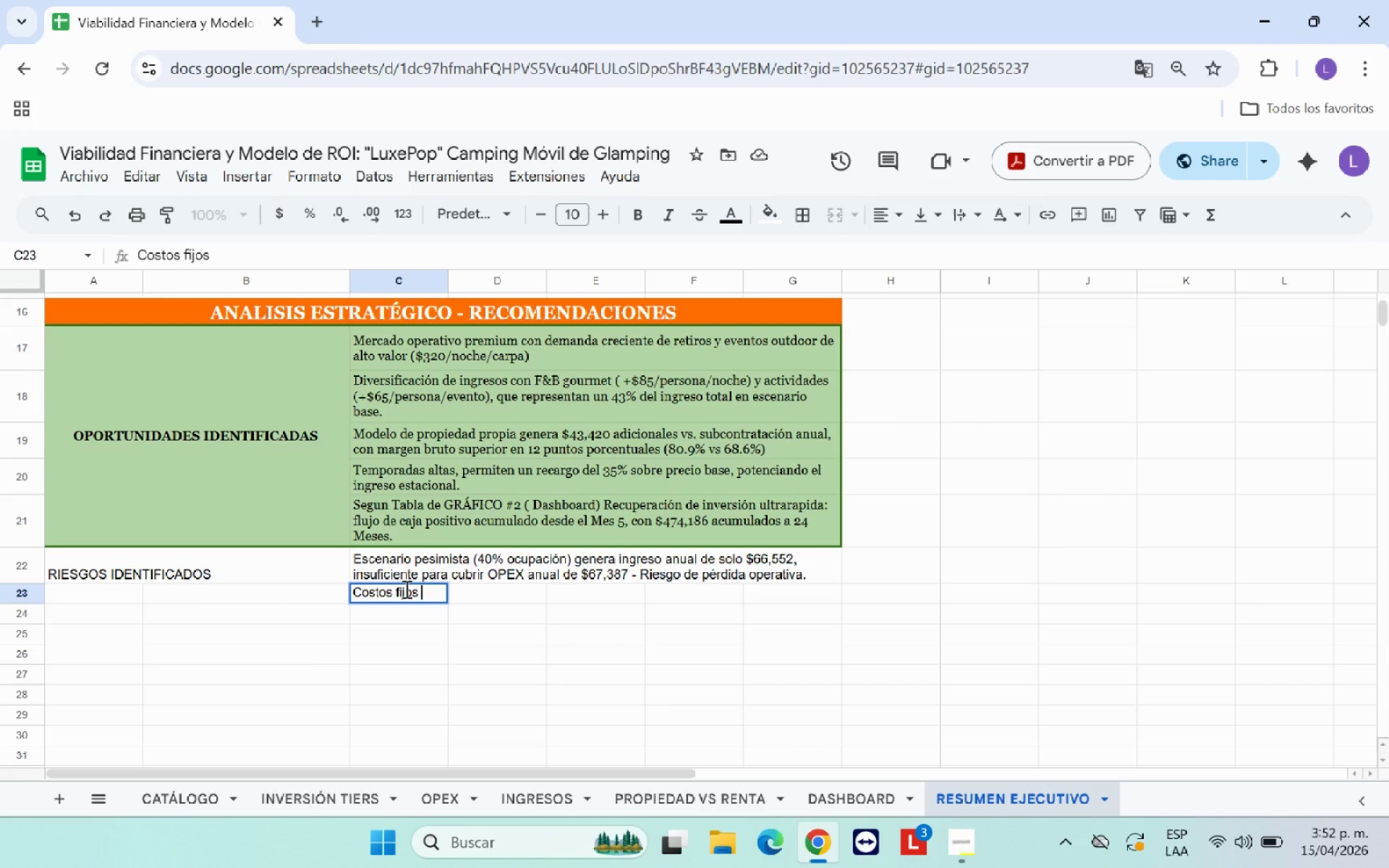 
type(anuales de $25,399 *bodega,seguro,mantemi)
key(Backspace)
key(Backspace)
type(nimiento )
key(Backspace)
type(( se incurren independientemente del n;i)
key(Backspace)
type(u;mero de eventos )
key(Backspace)
type(, incrementando punto de equilibrio.)
 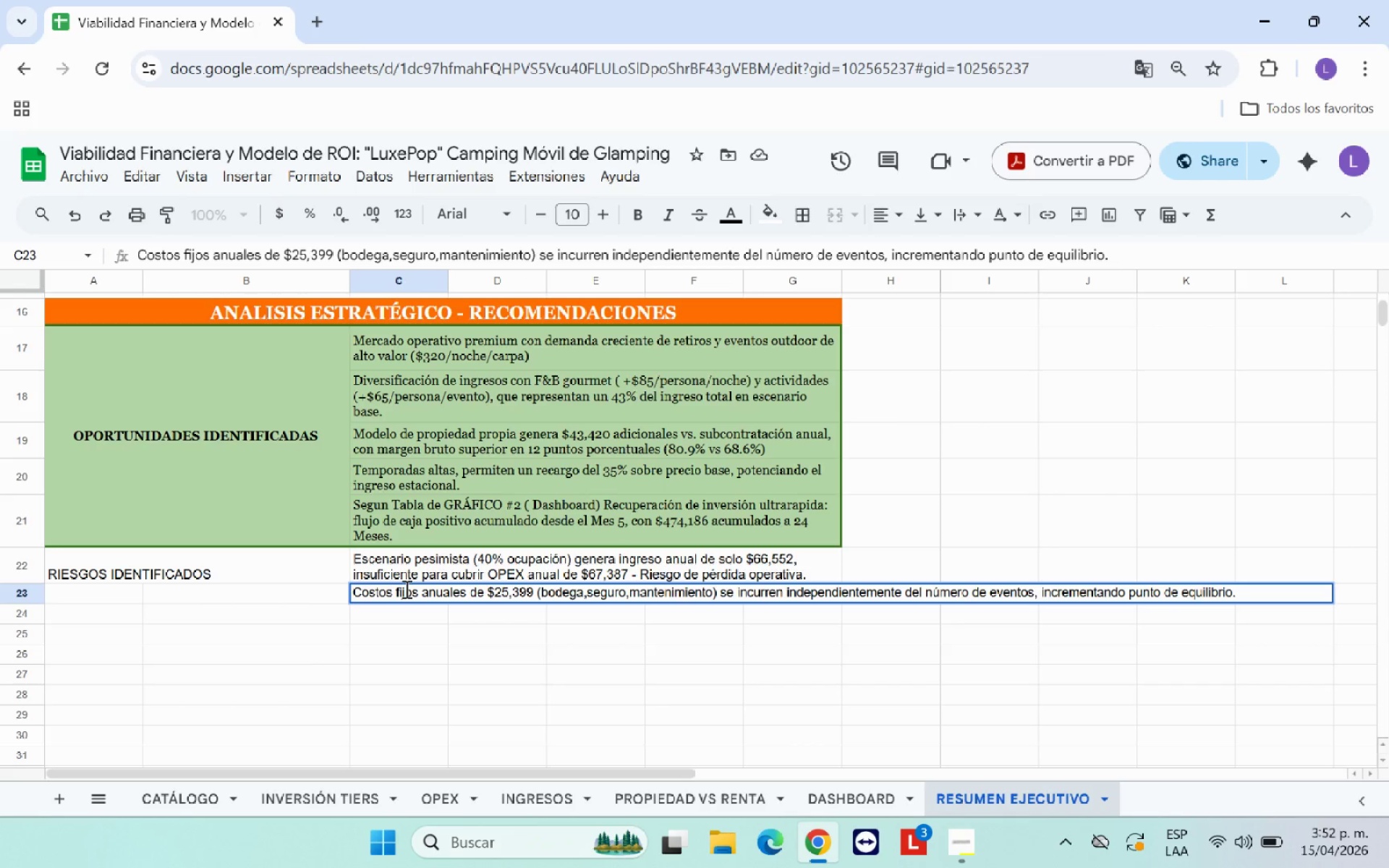 
key(Enter)
 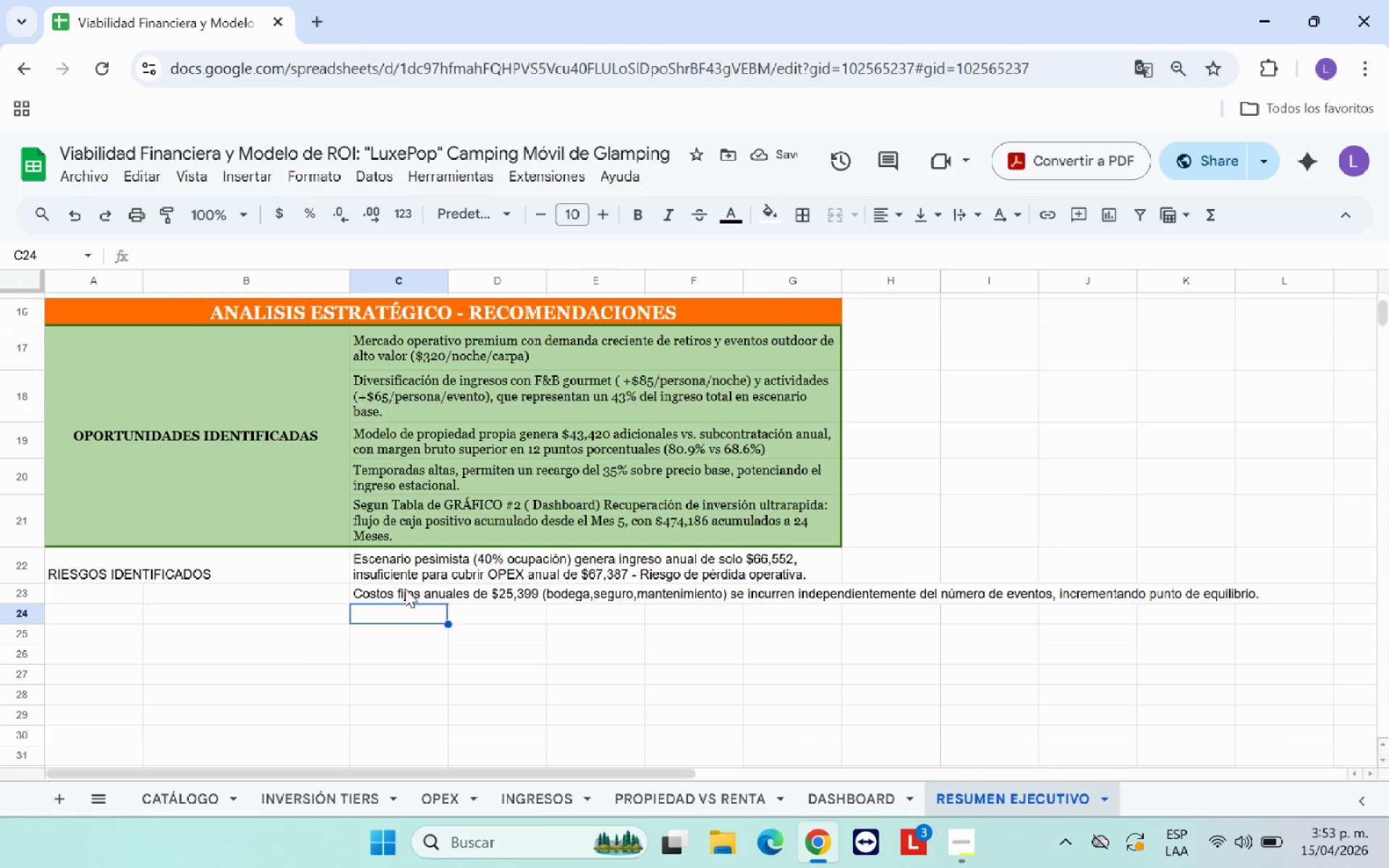 
wait(8.81)
 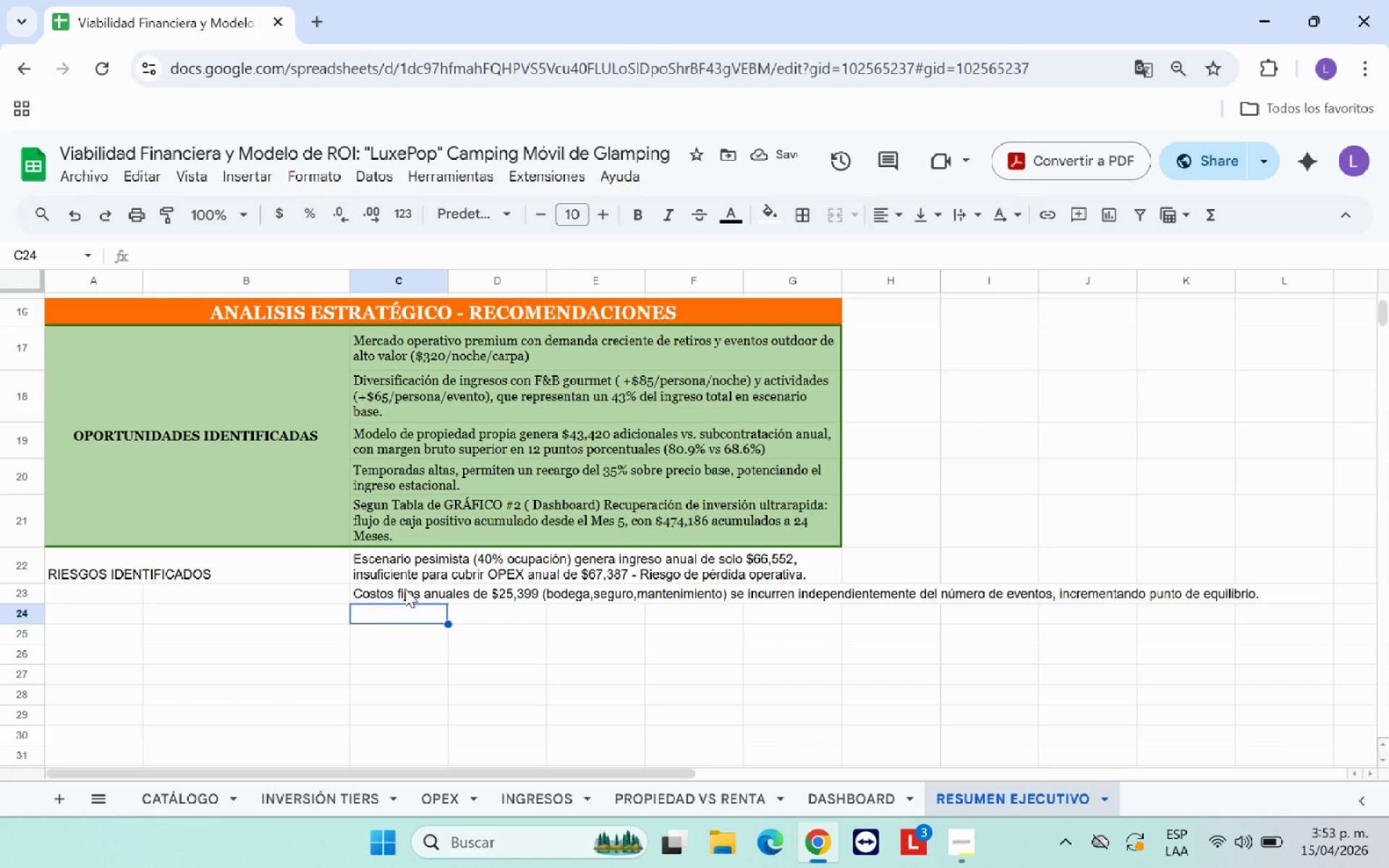 
type(Vida u)
key(Backspace)
type(;util promedio de quipos de 10 a`os con depreciacio;n anual de $9,809 *Tier Plata( )
key(Backspace)
type(, quen)
key(Backspace)
type( no esta incluida e )
key(Backspace)
type(n el OPEX operativo al ser solo contable)
 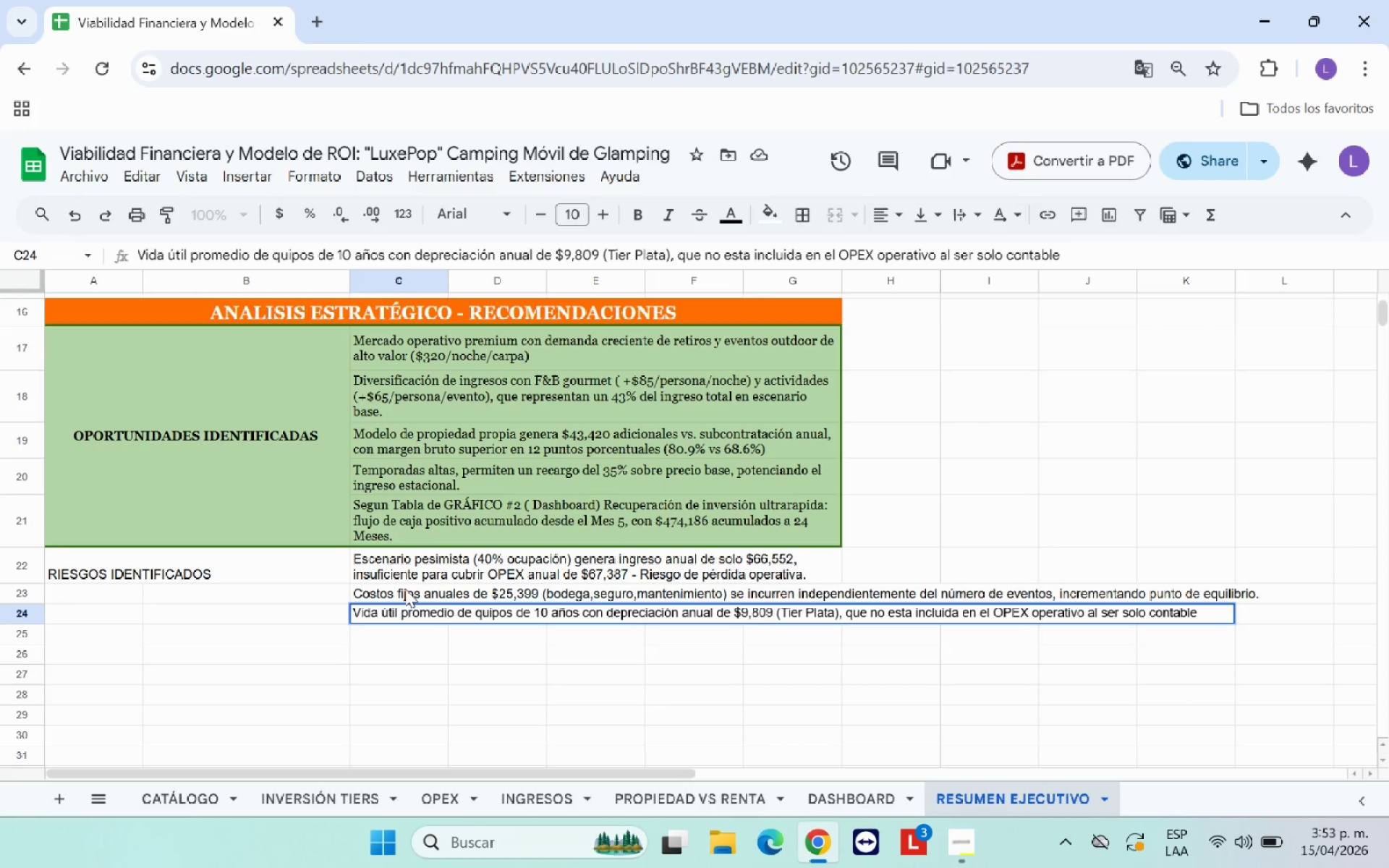 
wait(5.66)
 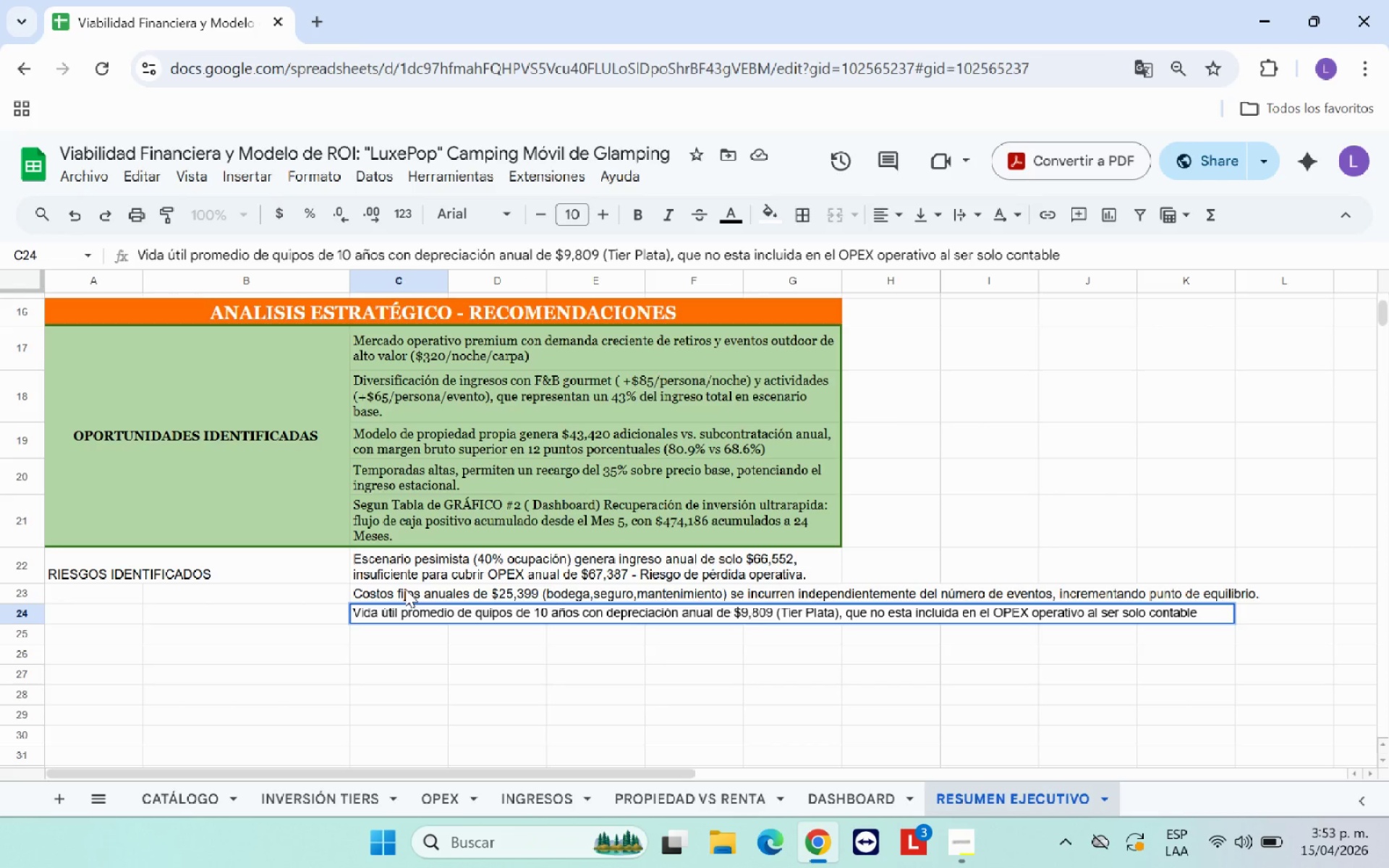 
key(Period)
 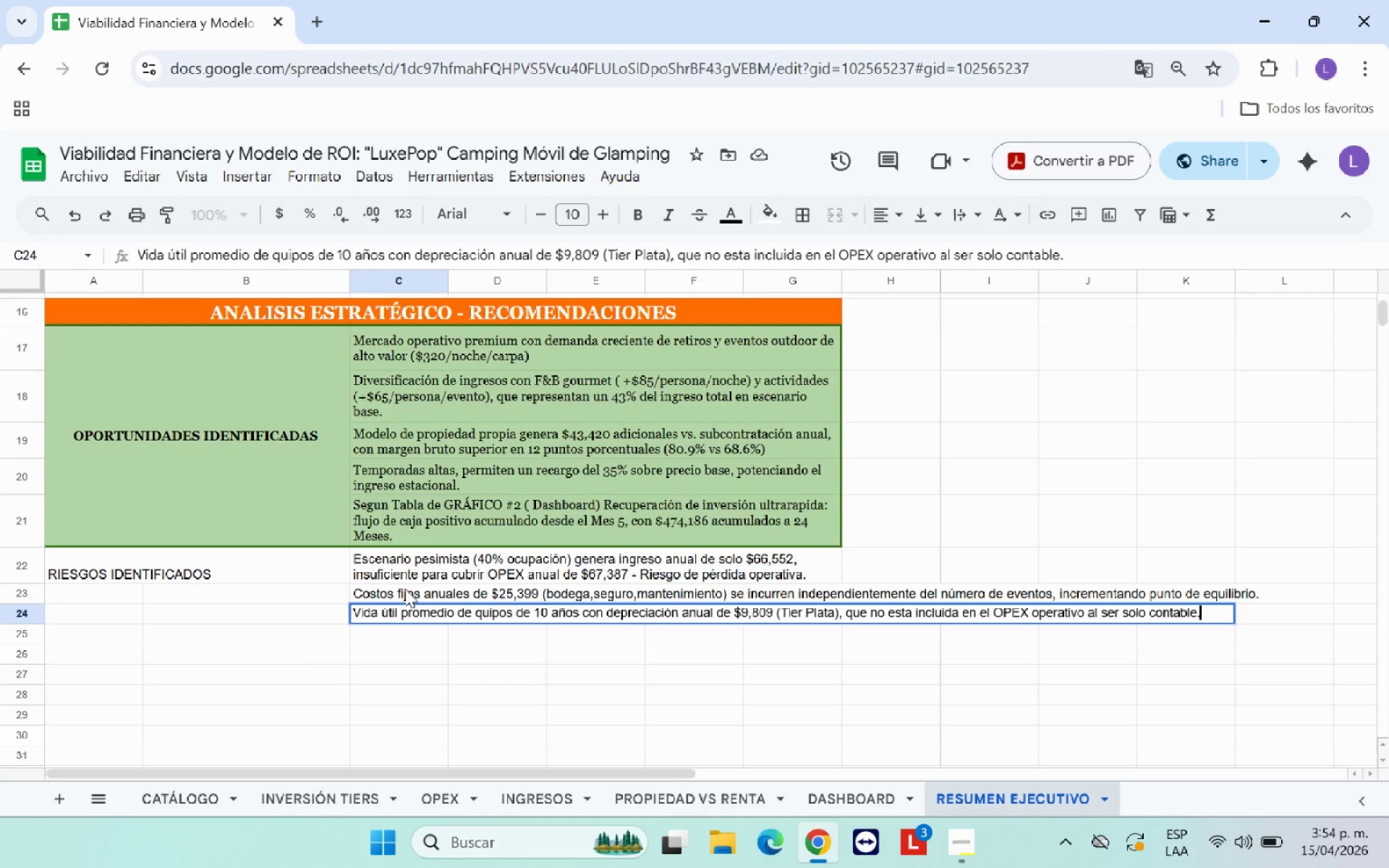 
key(Enter)
 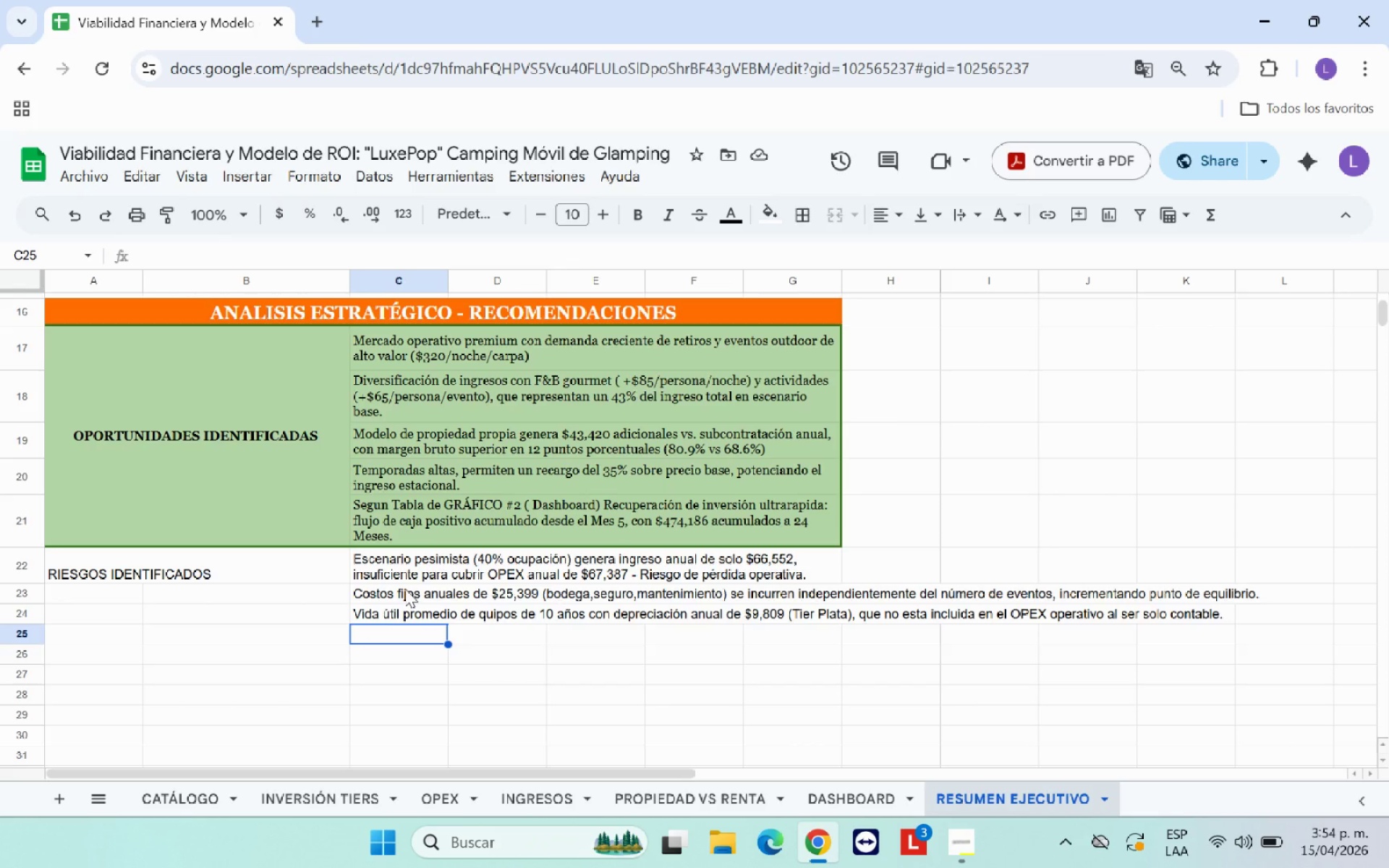 
wait(17.41)
 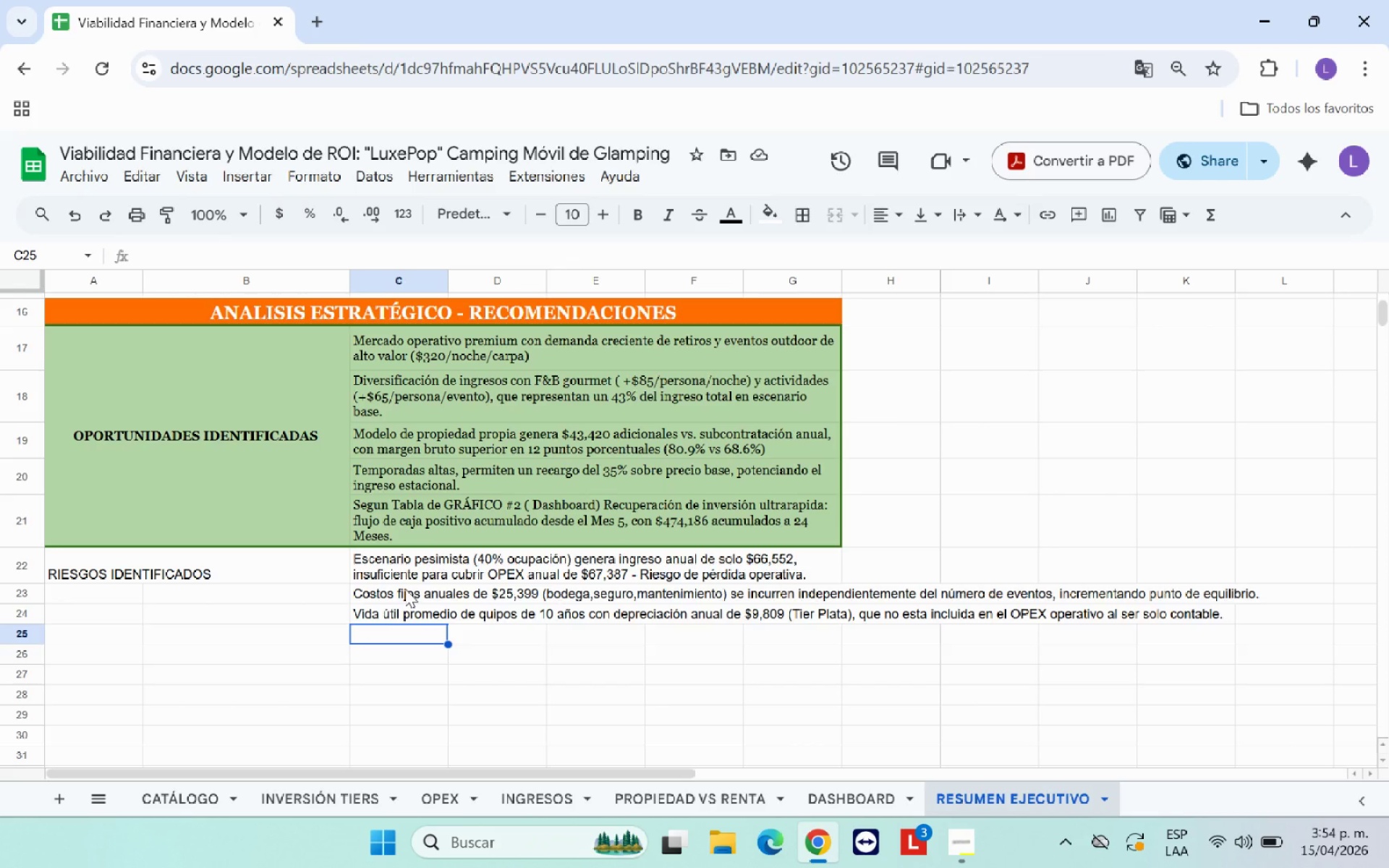 
left_click([155, 639])
 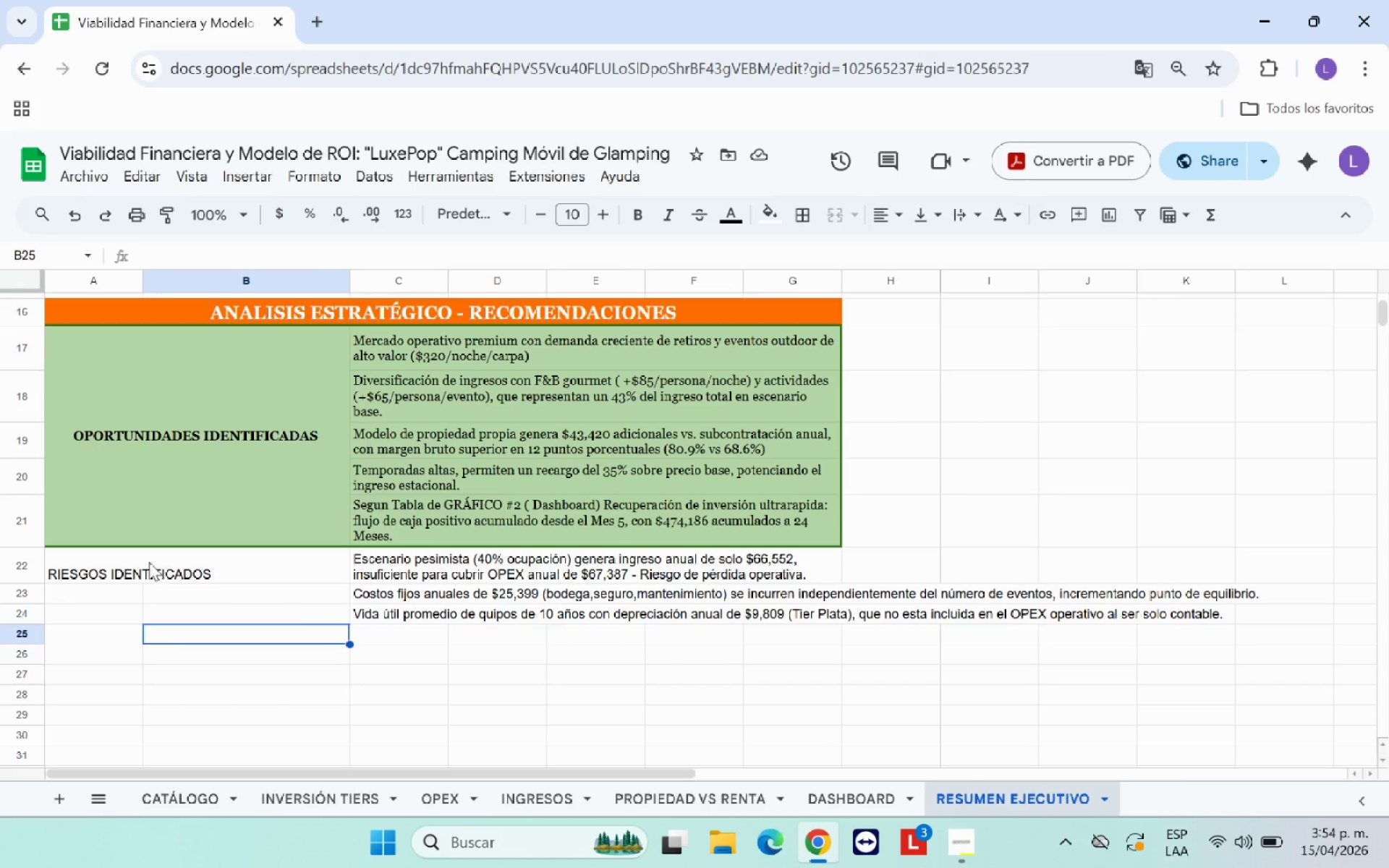 
left_click_drag(start_coordinate=[120, 562], to_coordinate=[224, 621])
 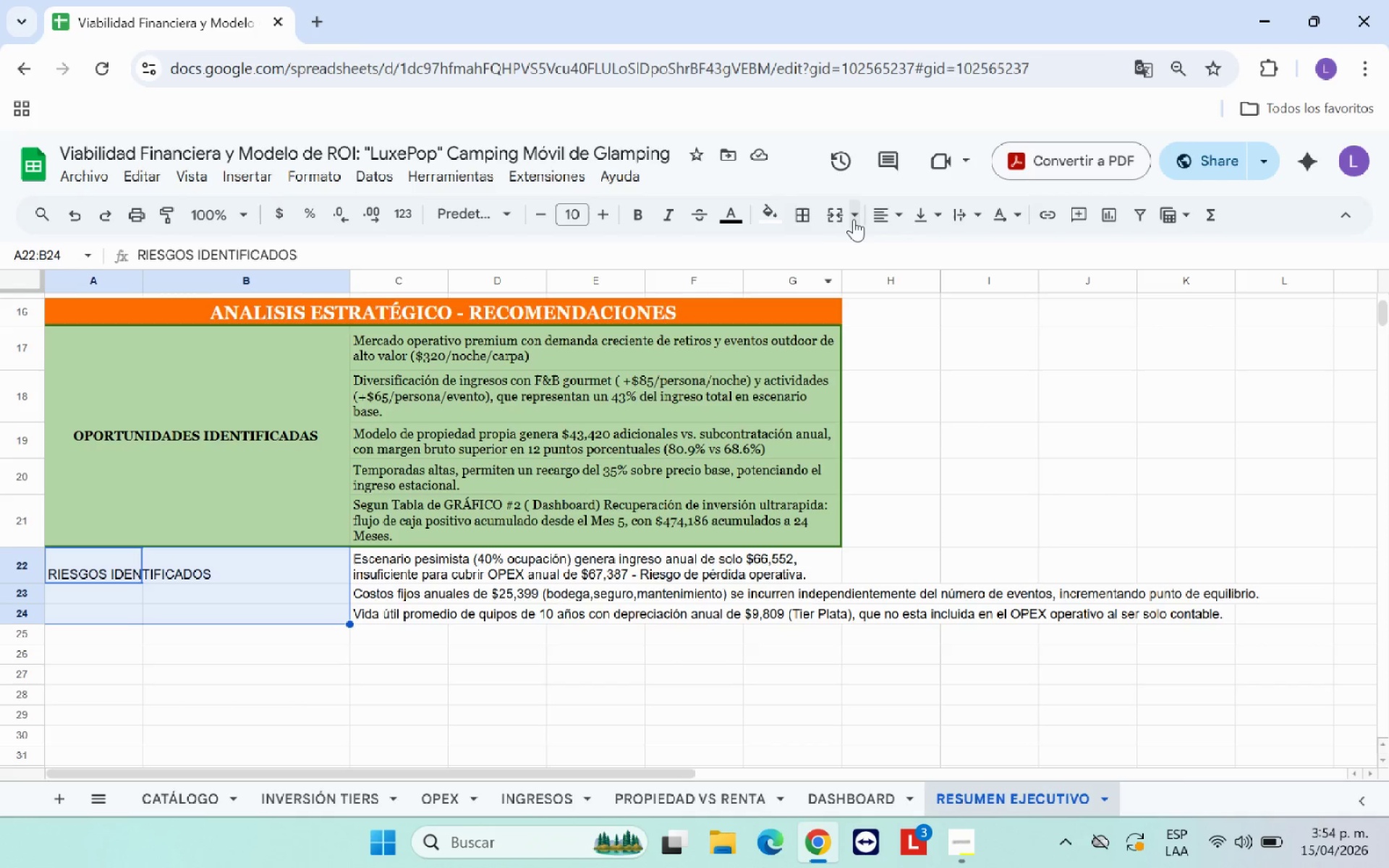 
left_click([835, 218])
 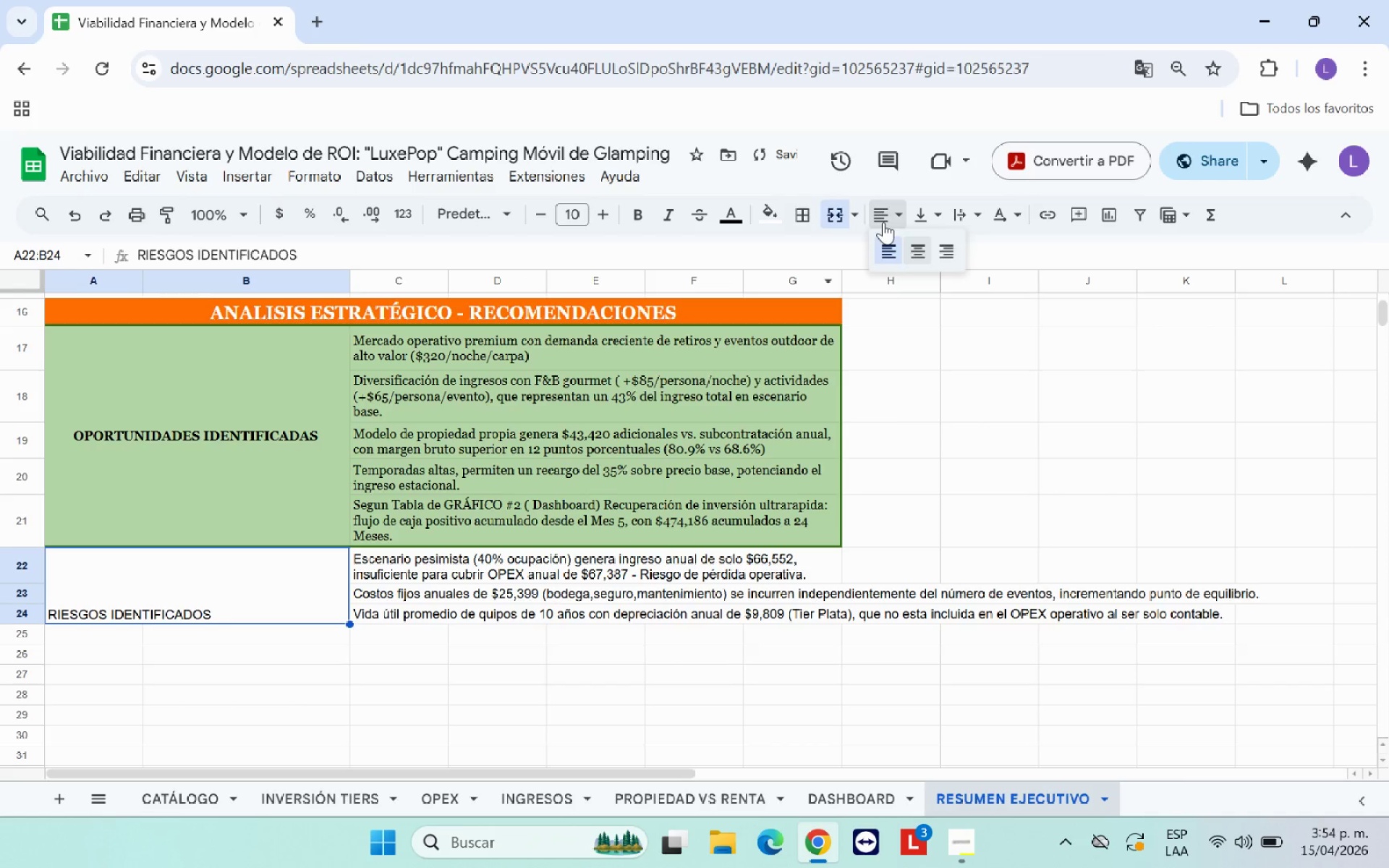 
double_click([922, 252])
 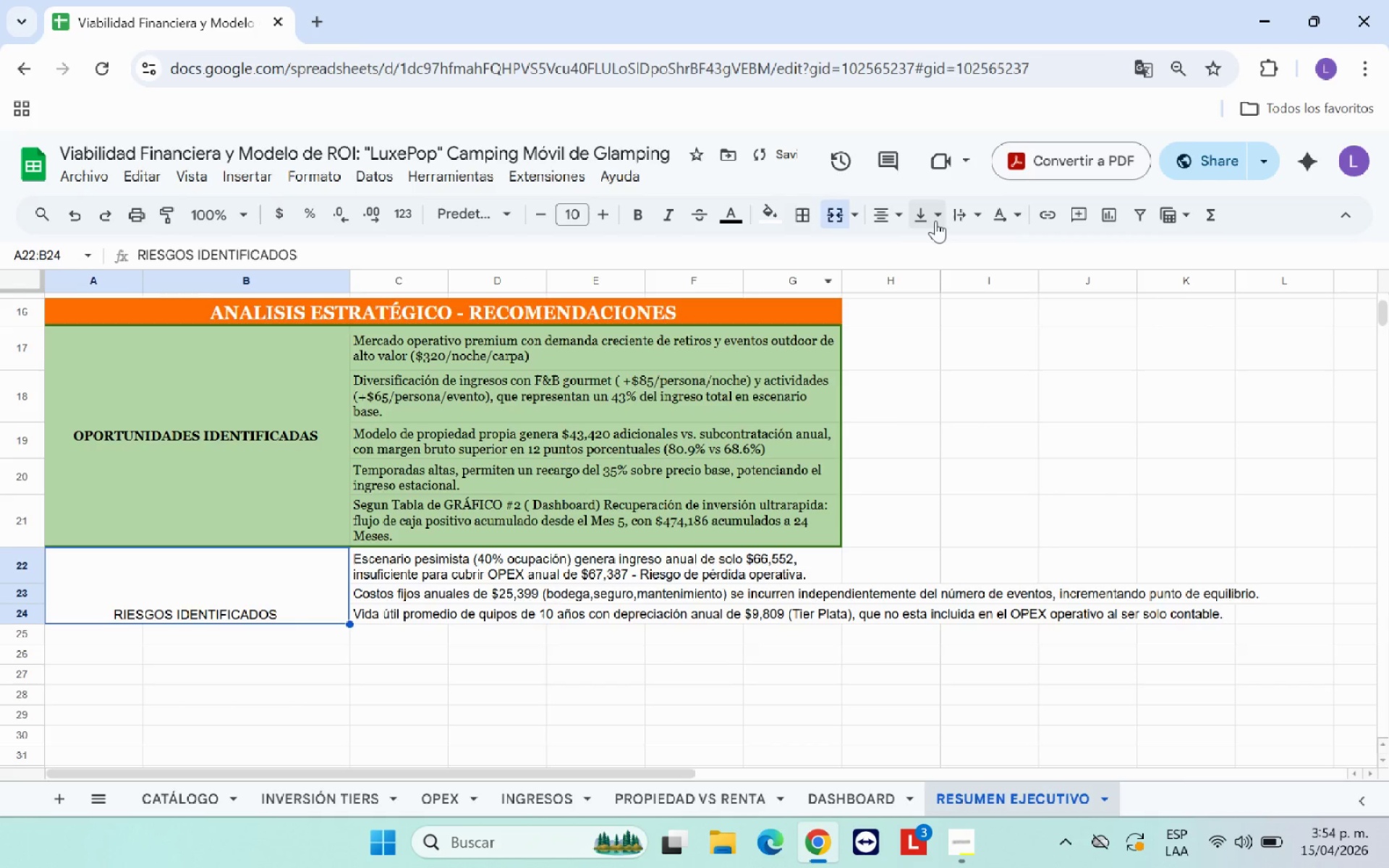 
triple_click([935, 221])
 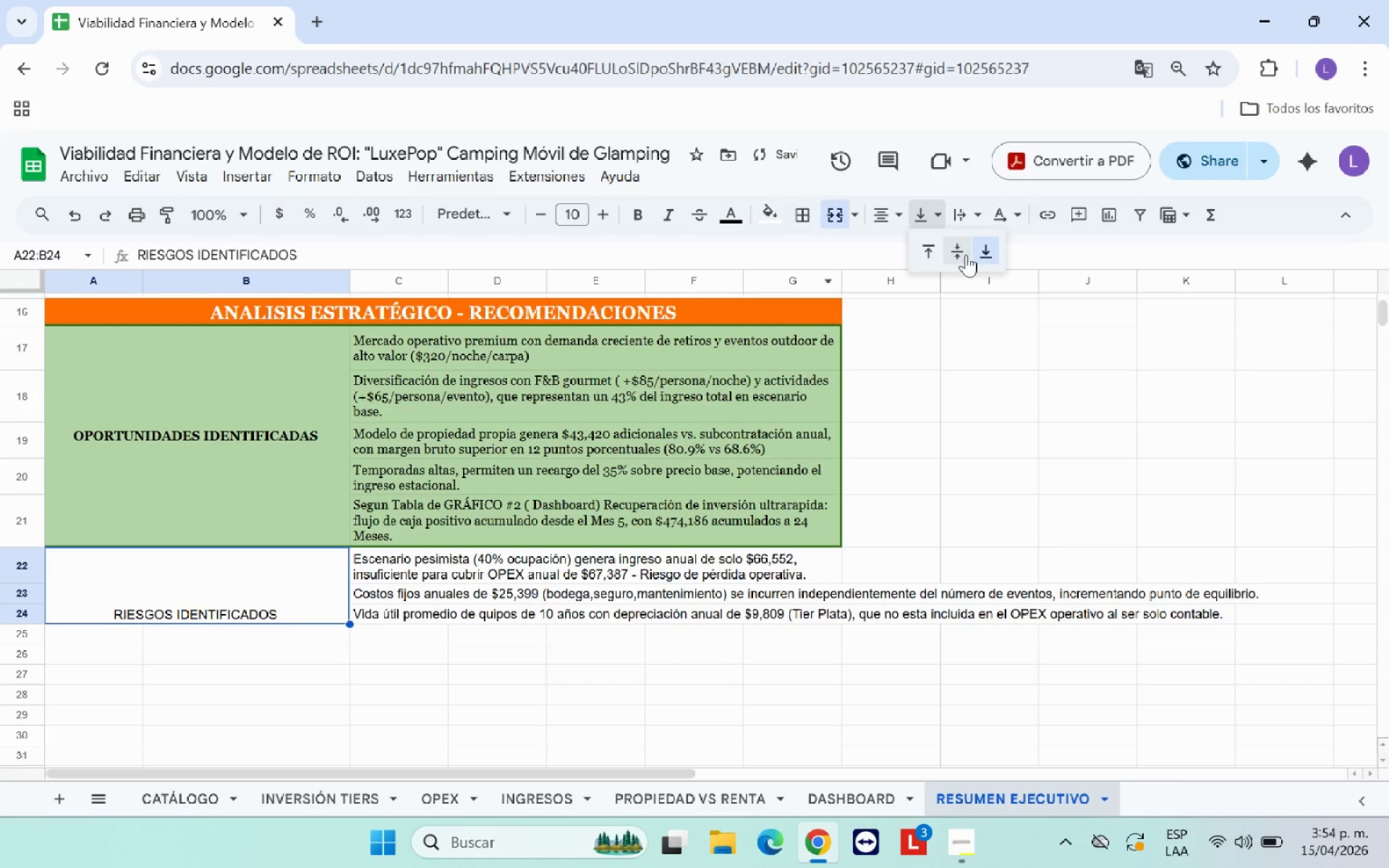 
triple_click([966, 255])
 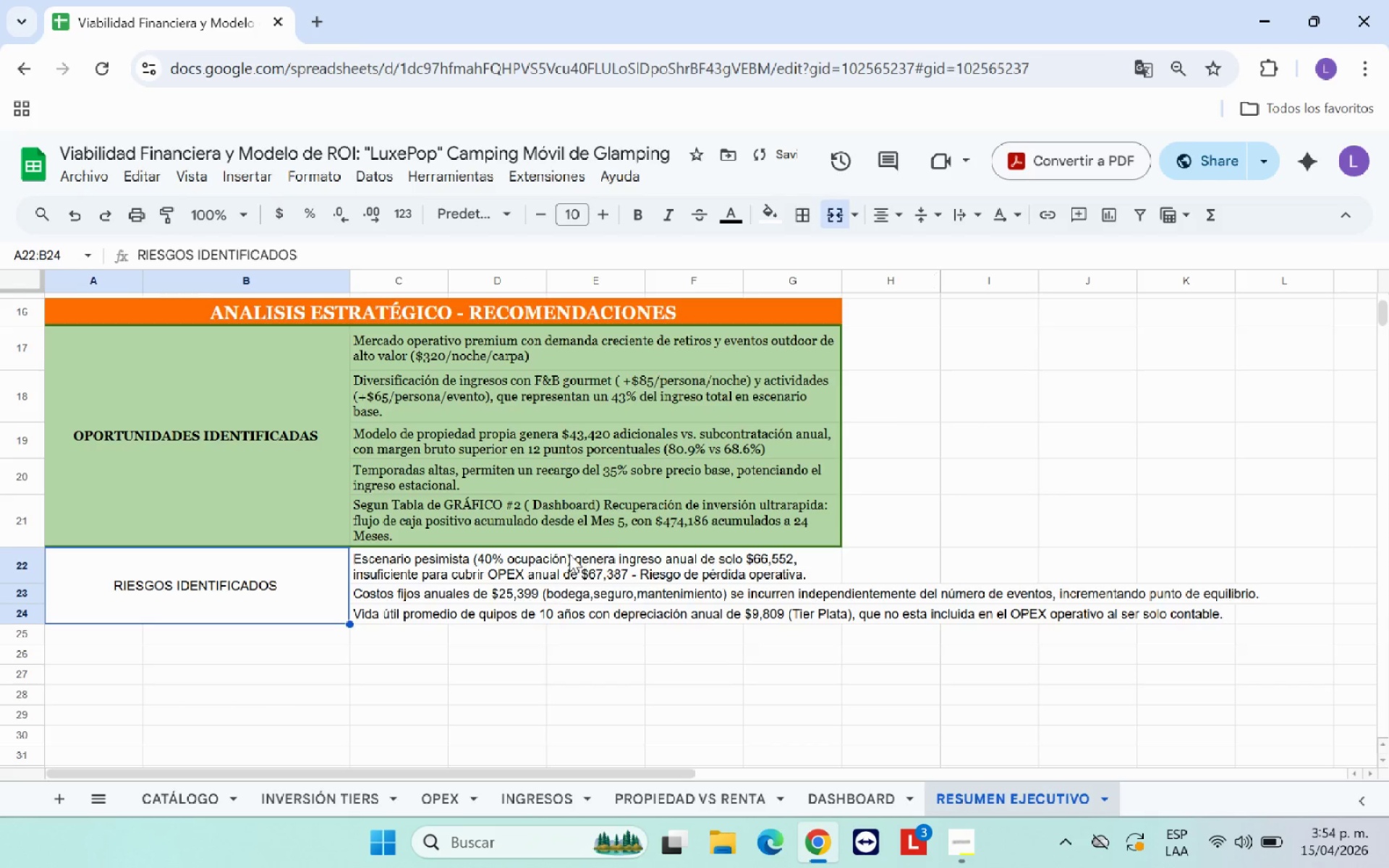 
left_click([554, 554])
 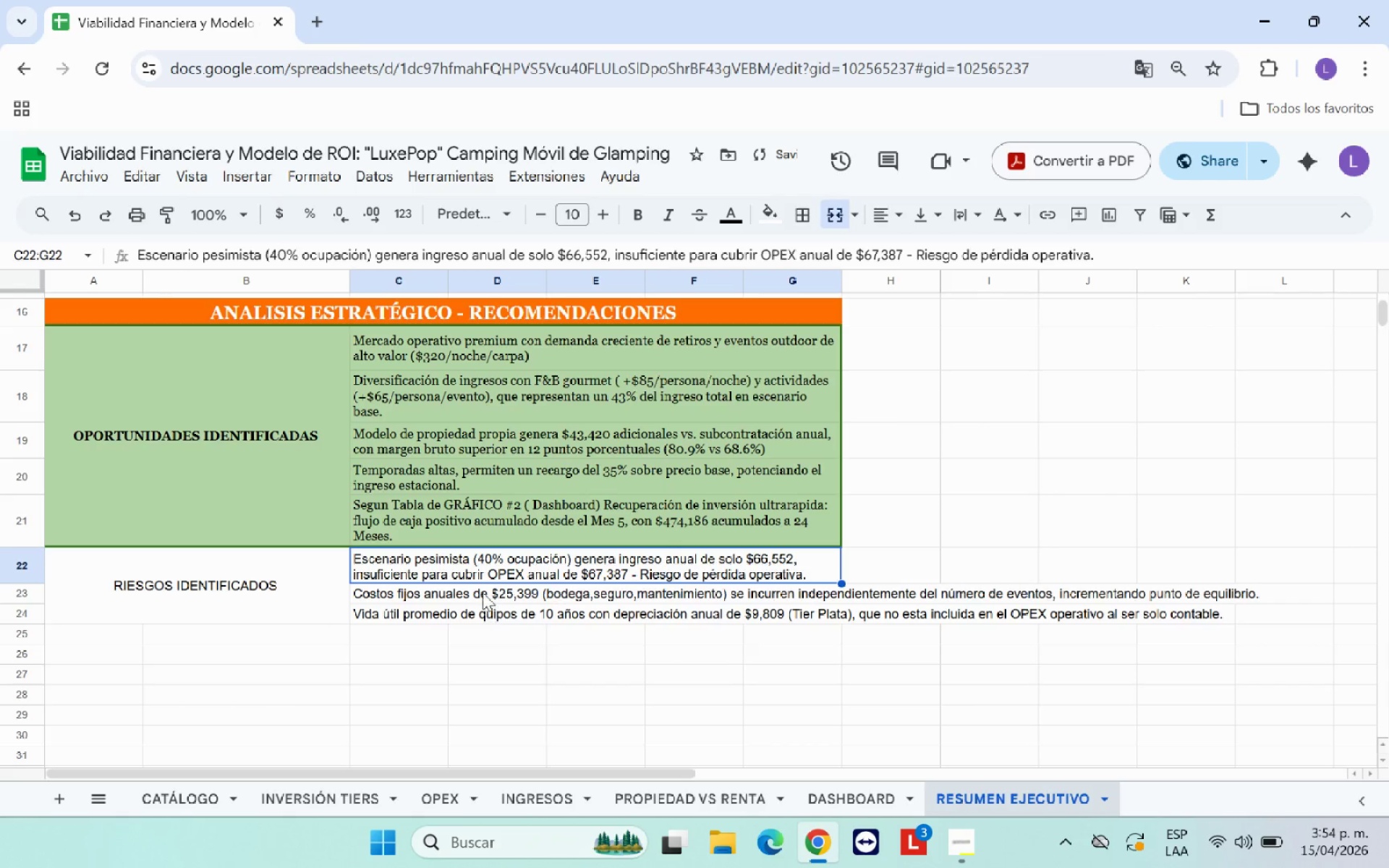 
left_click([482, 592])
 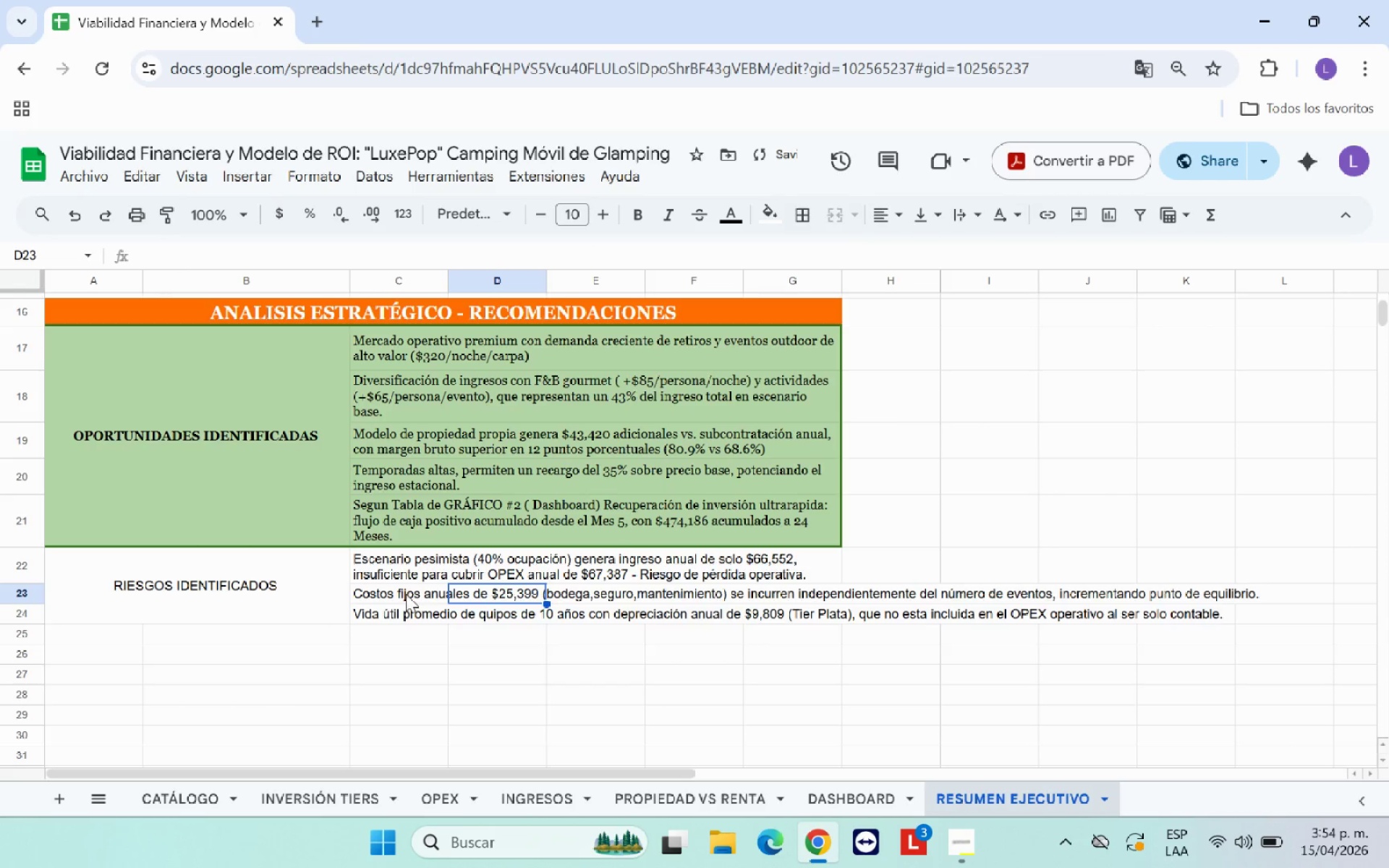 
left_click_drag(start_coordinate=[401, 594], to_coordinate=[789, 600])
 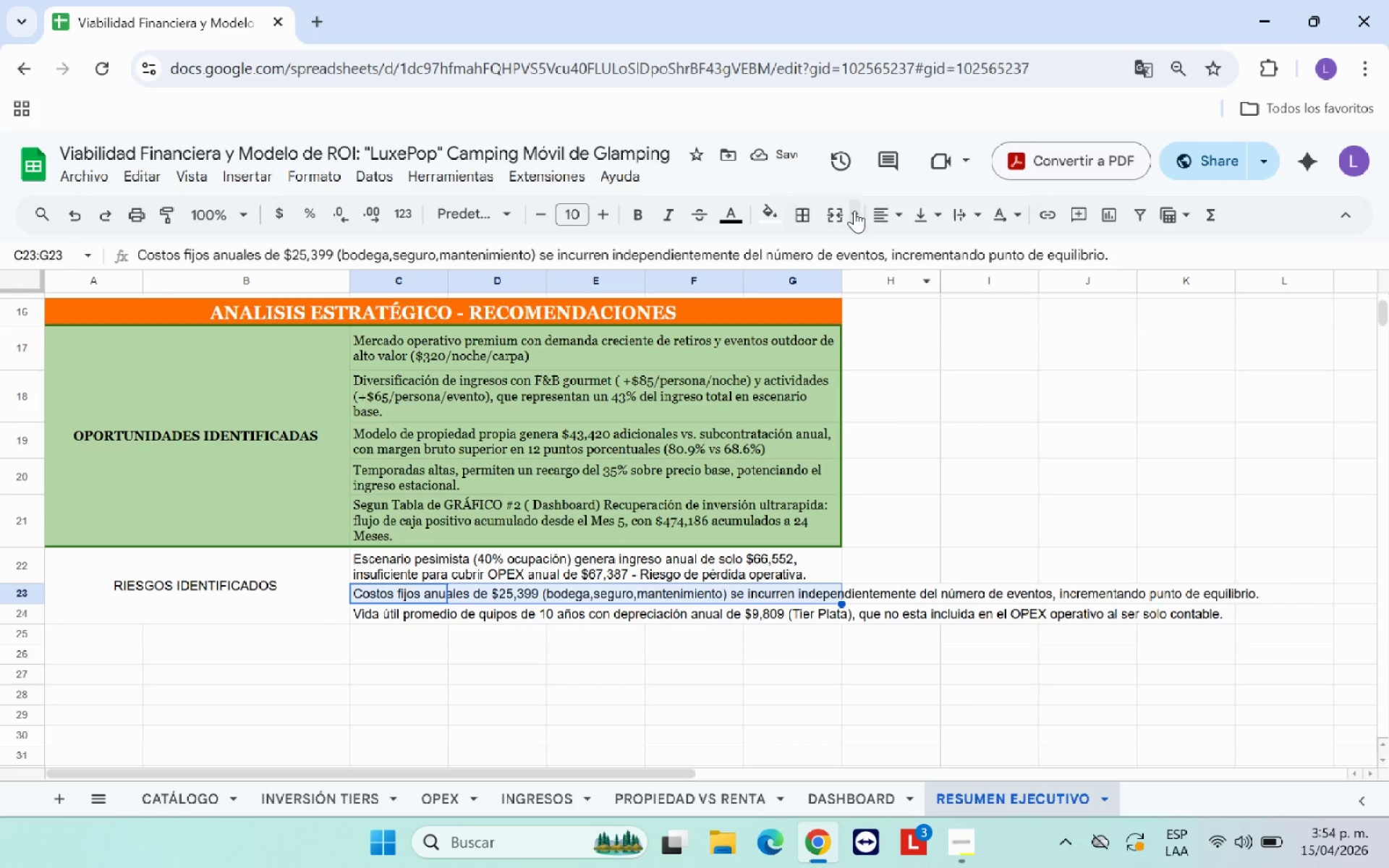 
left_click([841, 212])
 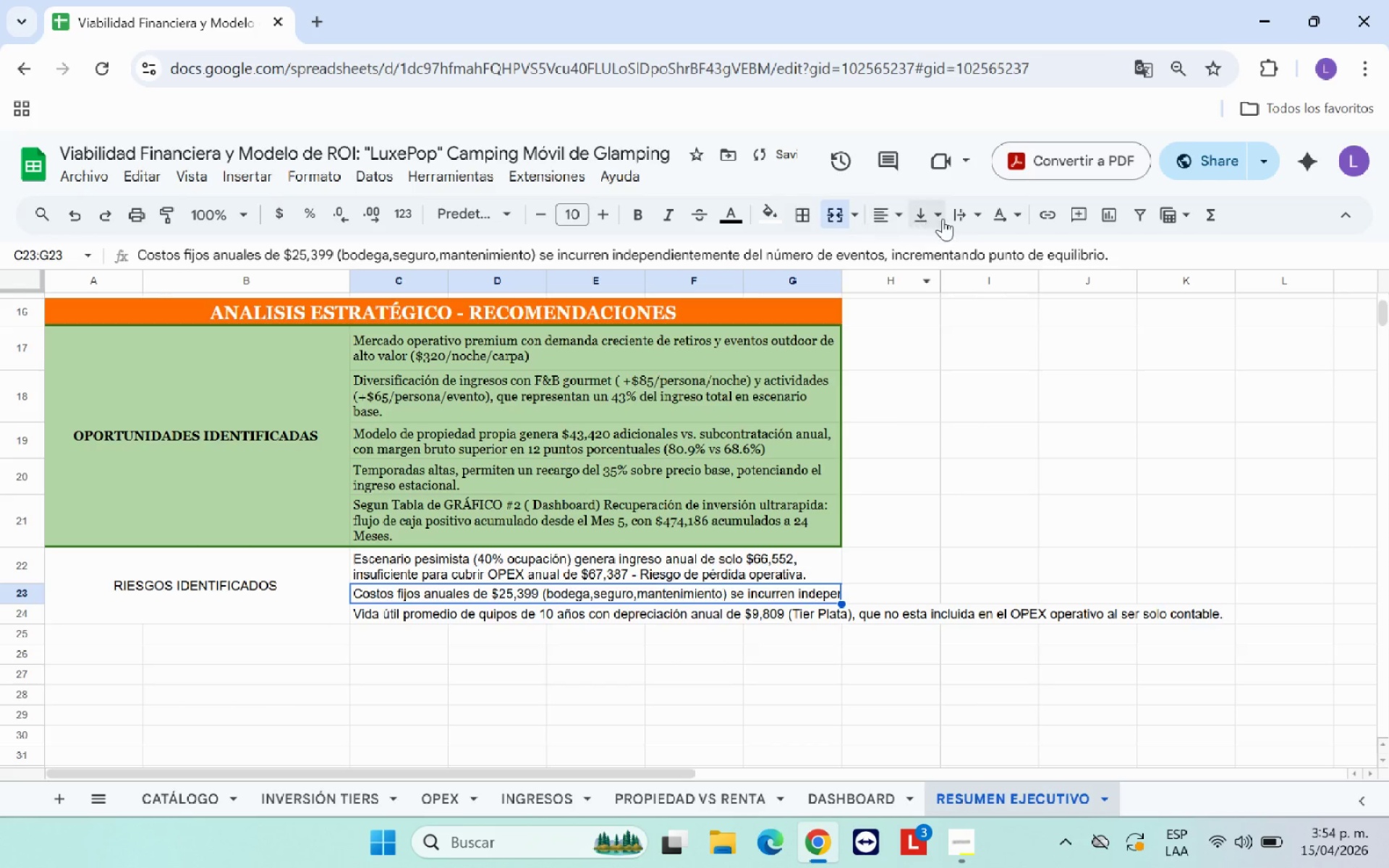 
left_click([967, 219])
 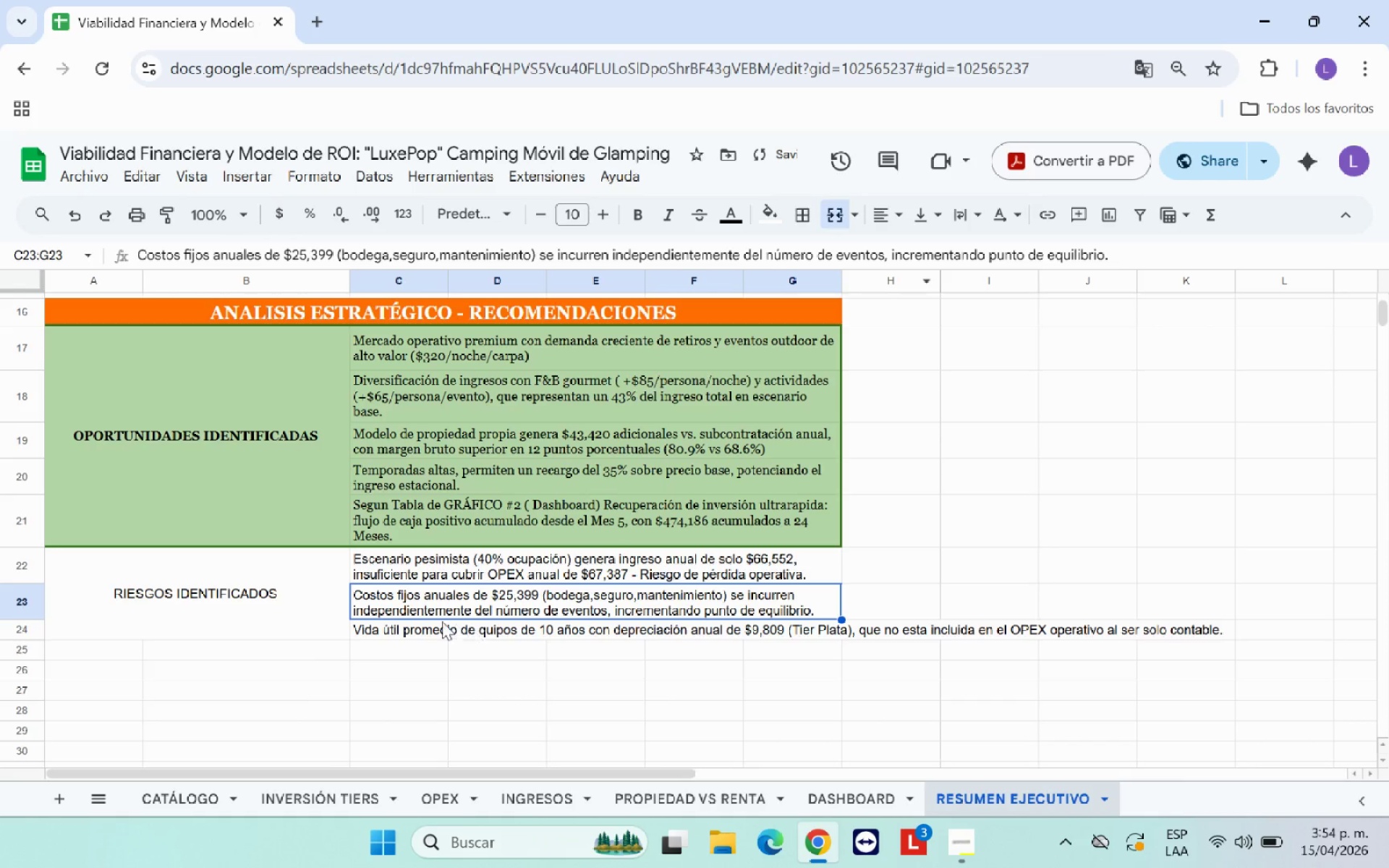 
left_click_drag(start_coordinate=[409, 631], to_coordinate=[763, 626])
 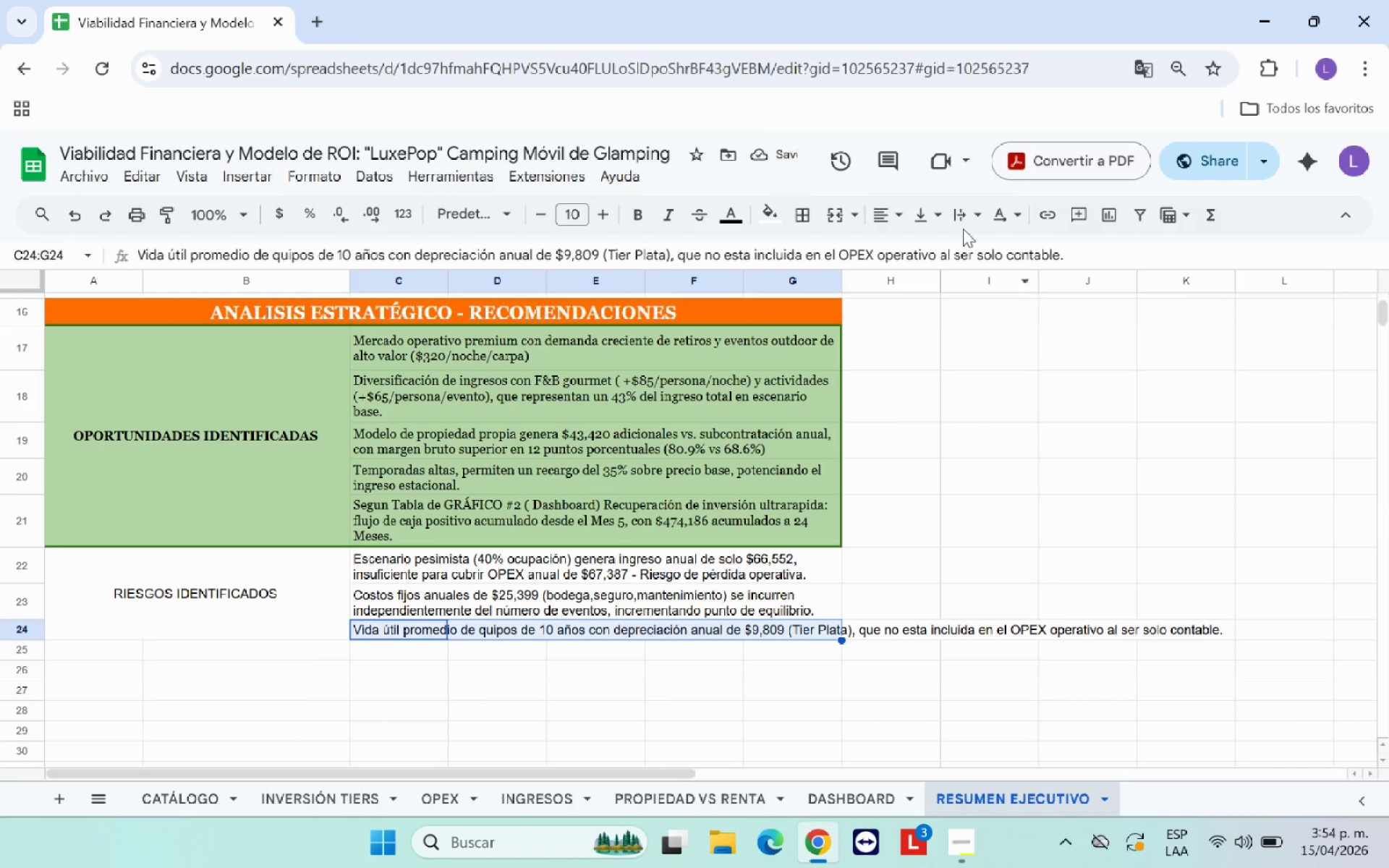 
left_click([963, 226])
 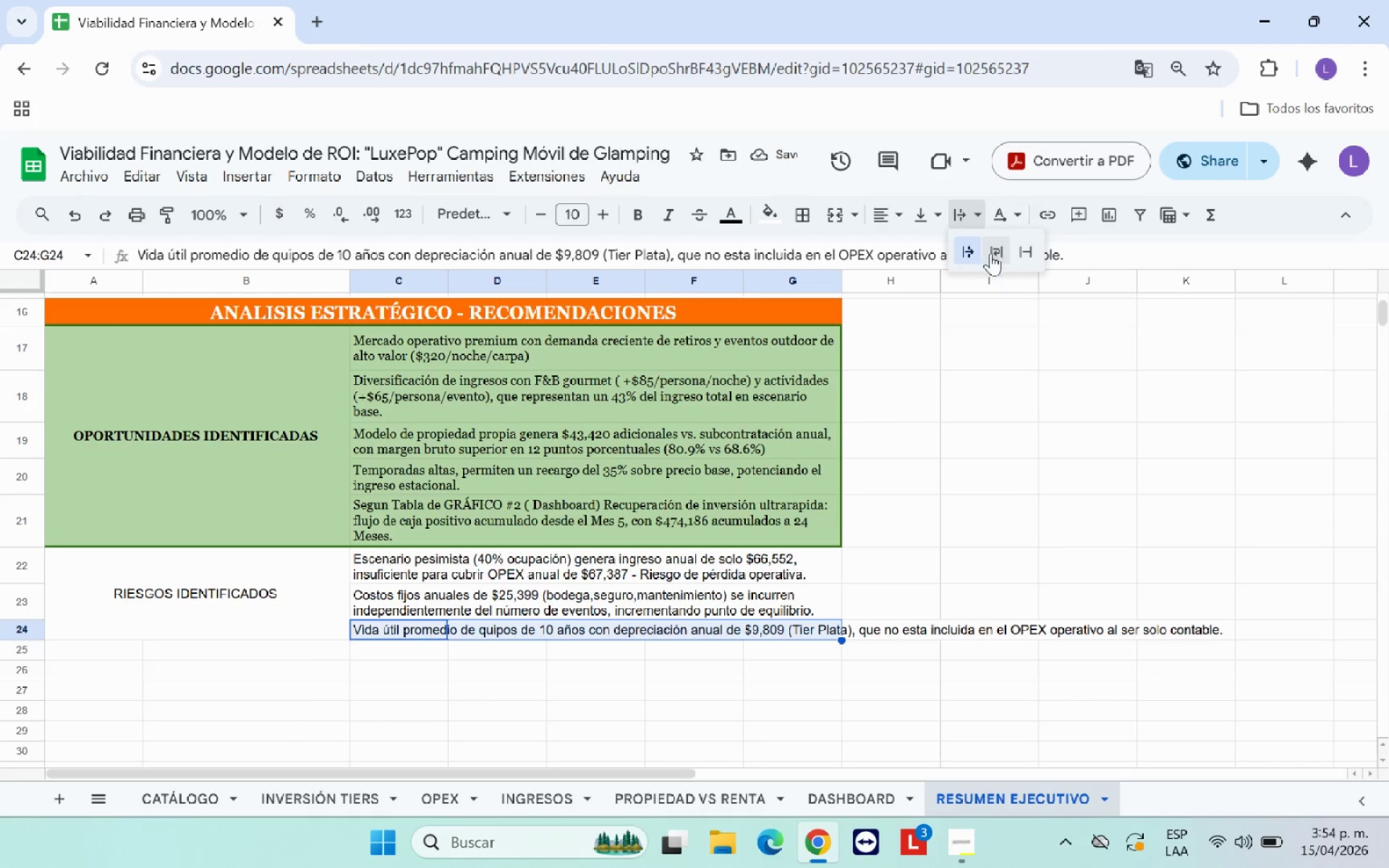 
left_click([999, 253])
 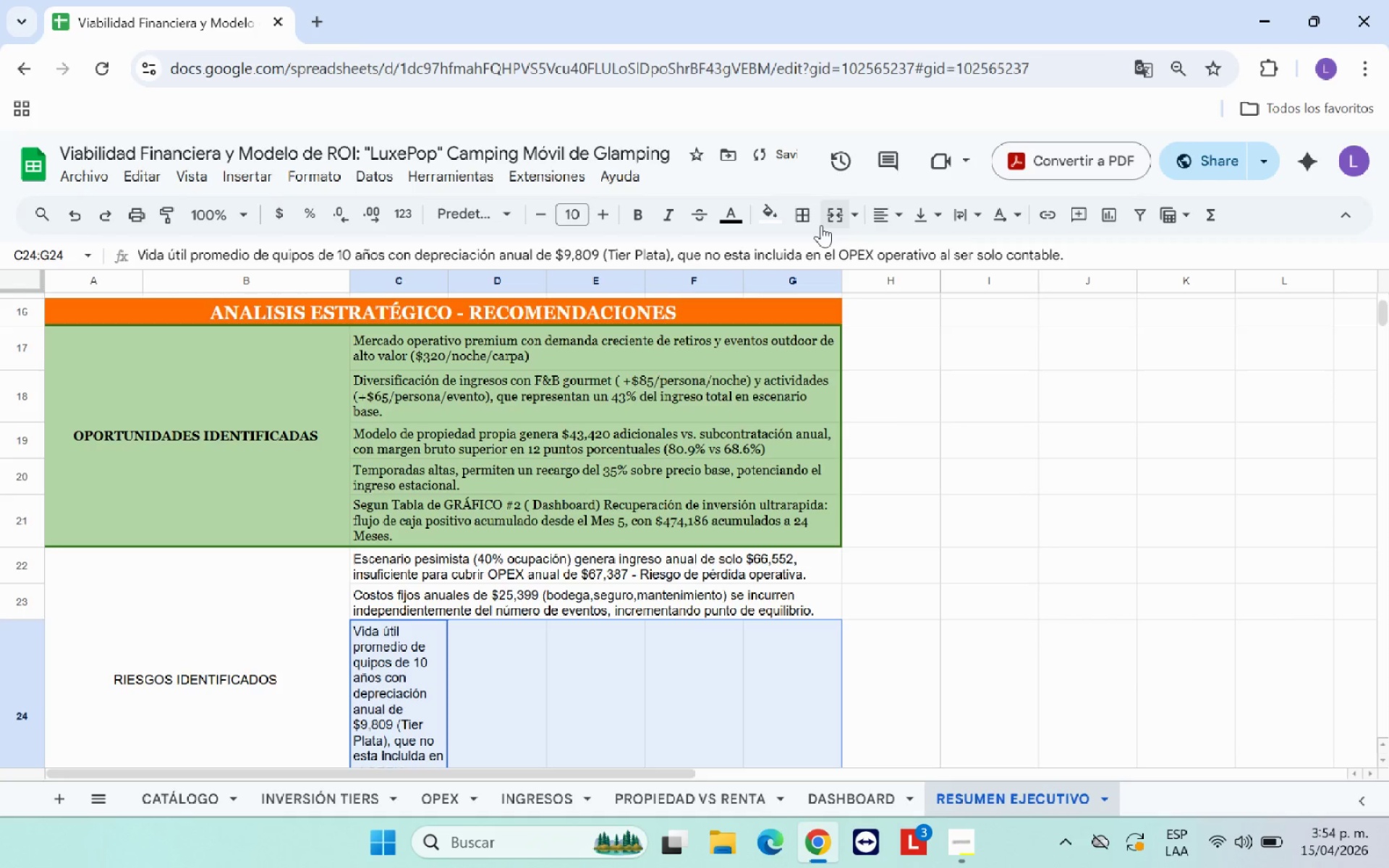 
scroll: coordinate [906, 417], scroll_direction: none, amount: 0.0
 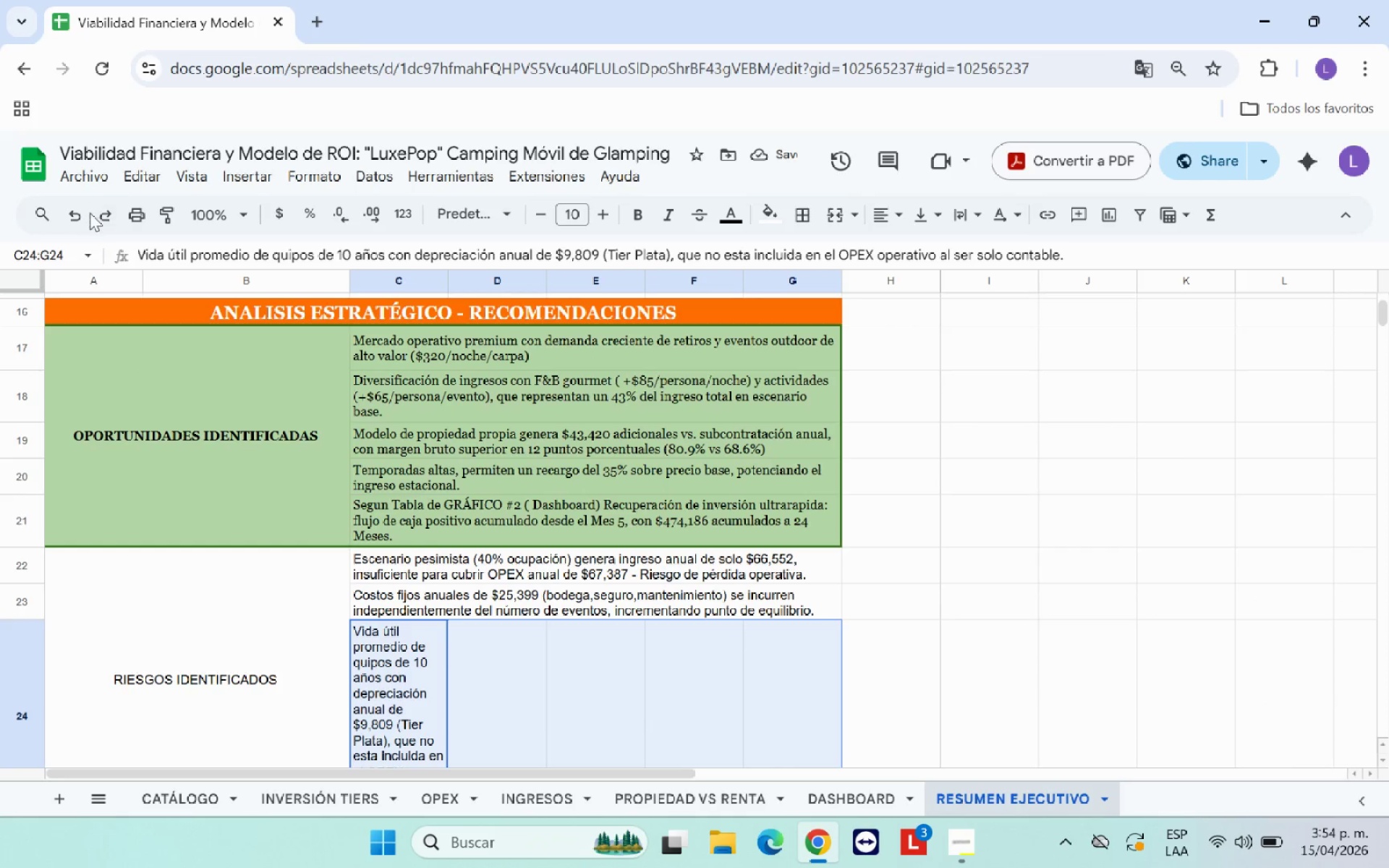 
left_click([82, 219])
 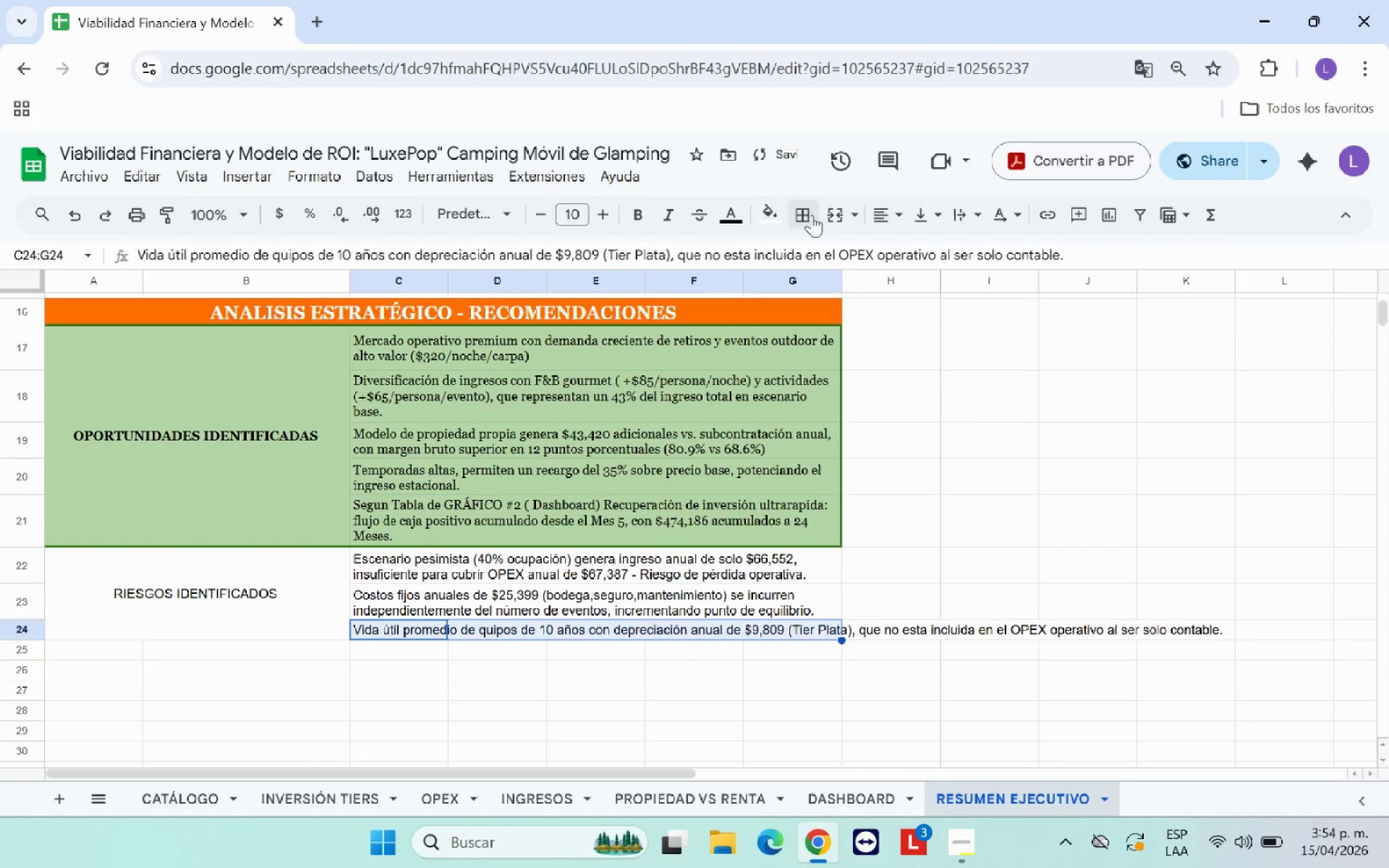 
left_click([827, 215])
 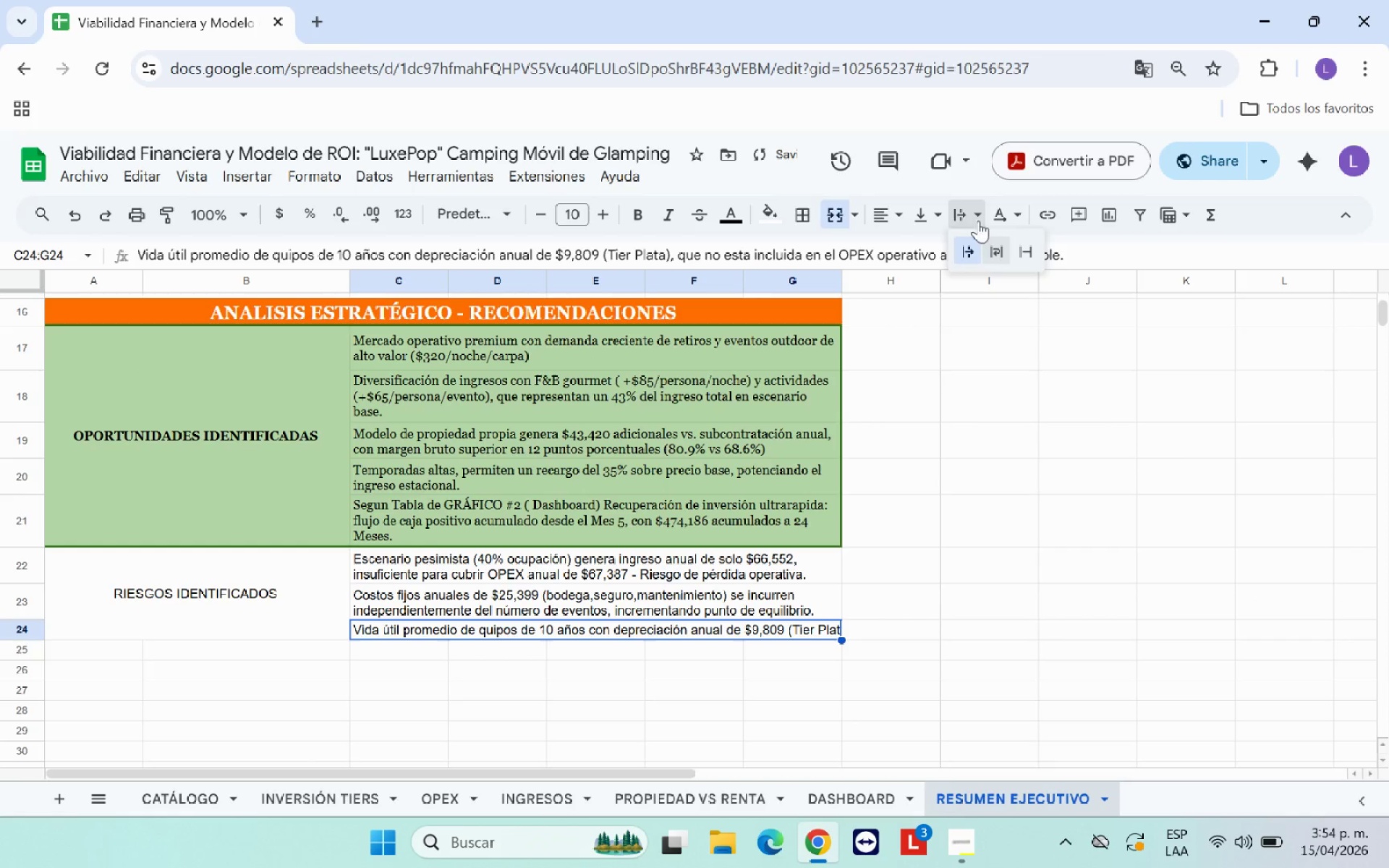 
double_click([1006, 251])
 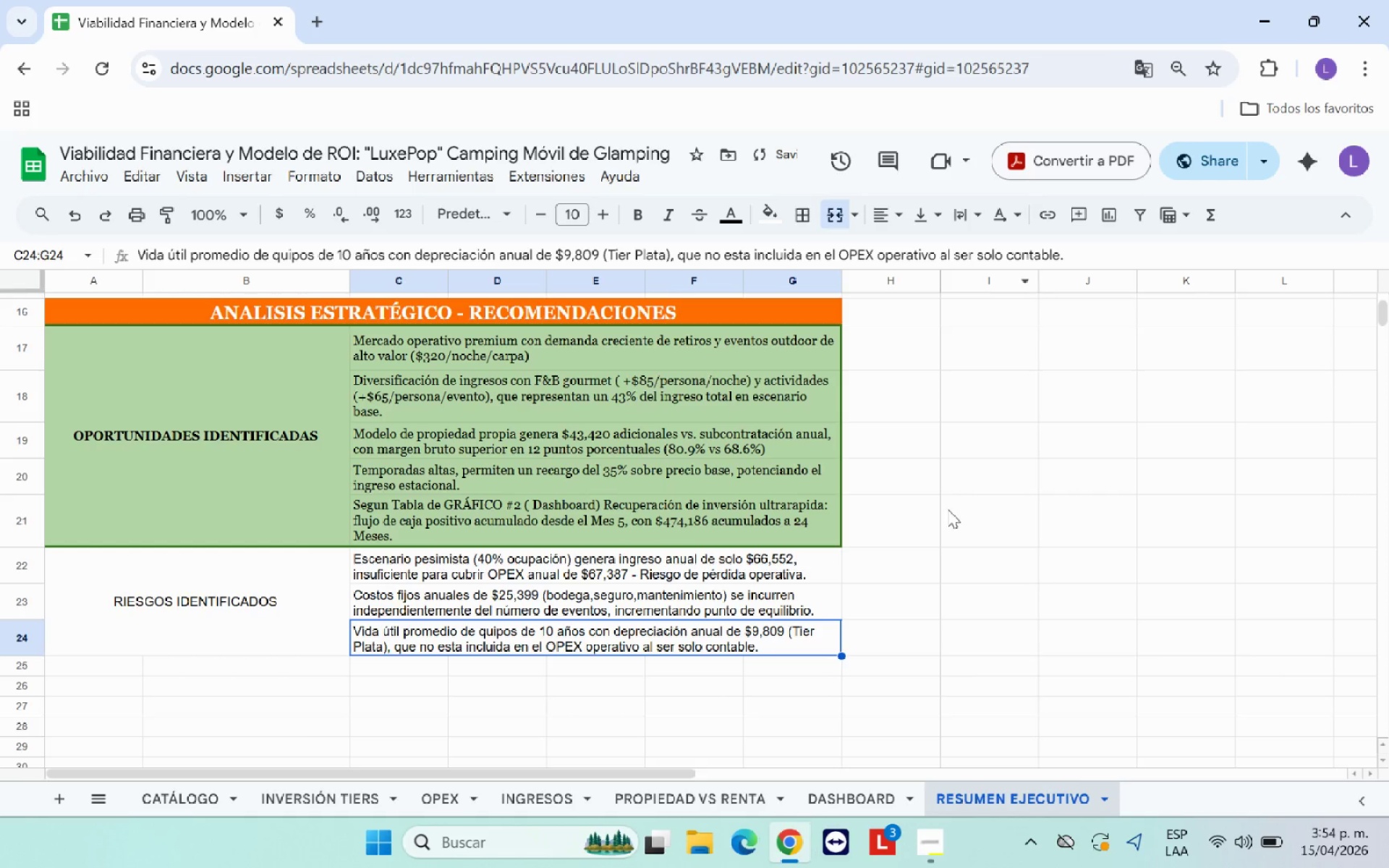 
left_click([952, 511])
 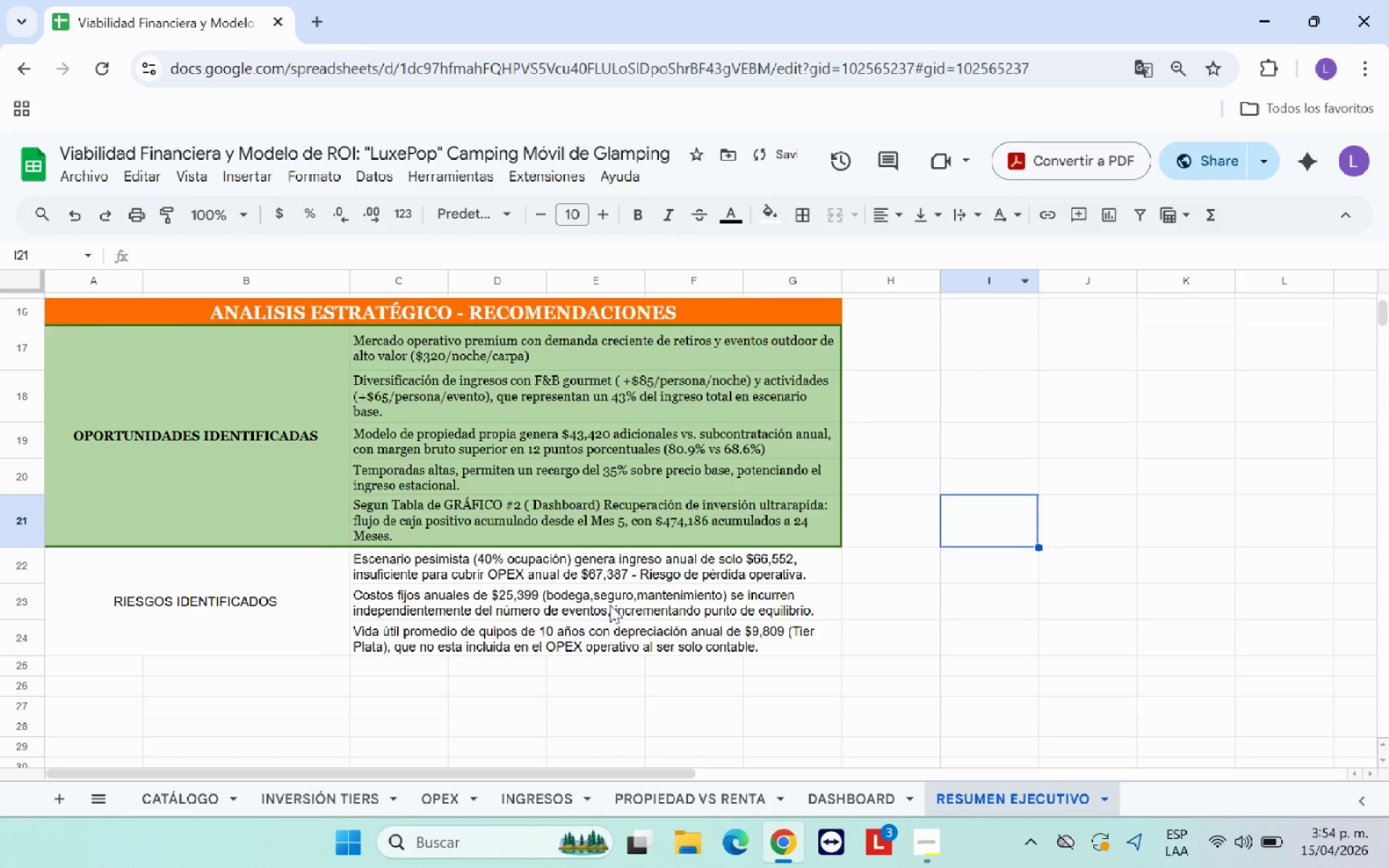 
scroll: coordinate [609, 605], scroll_direction: down, amount: 1.0
 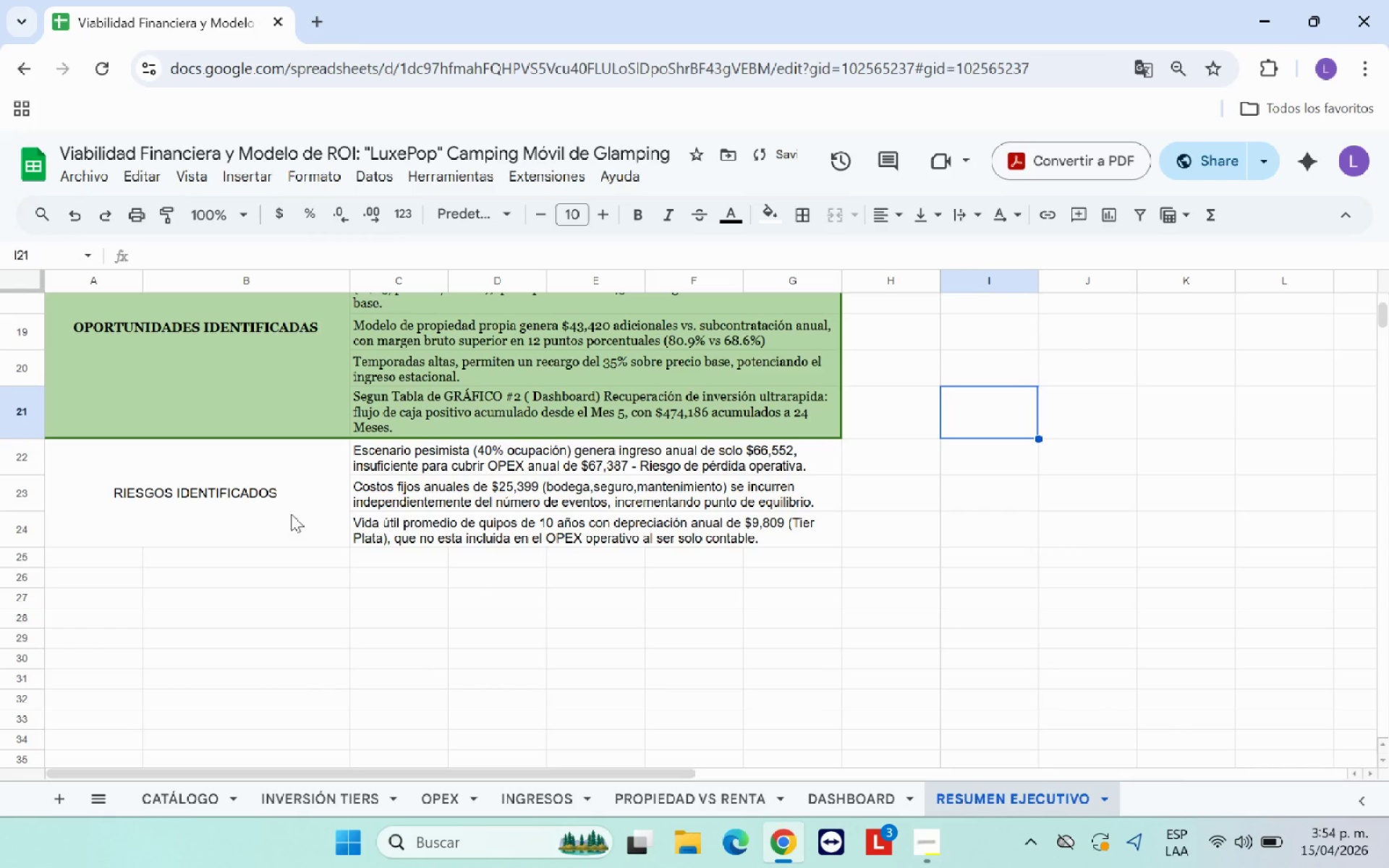 
left_click([237, 495])
 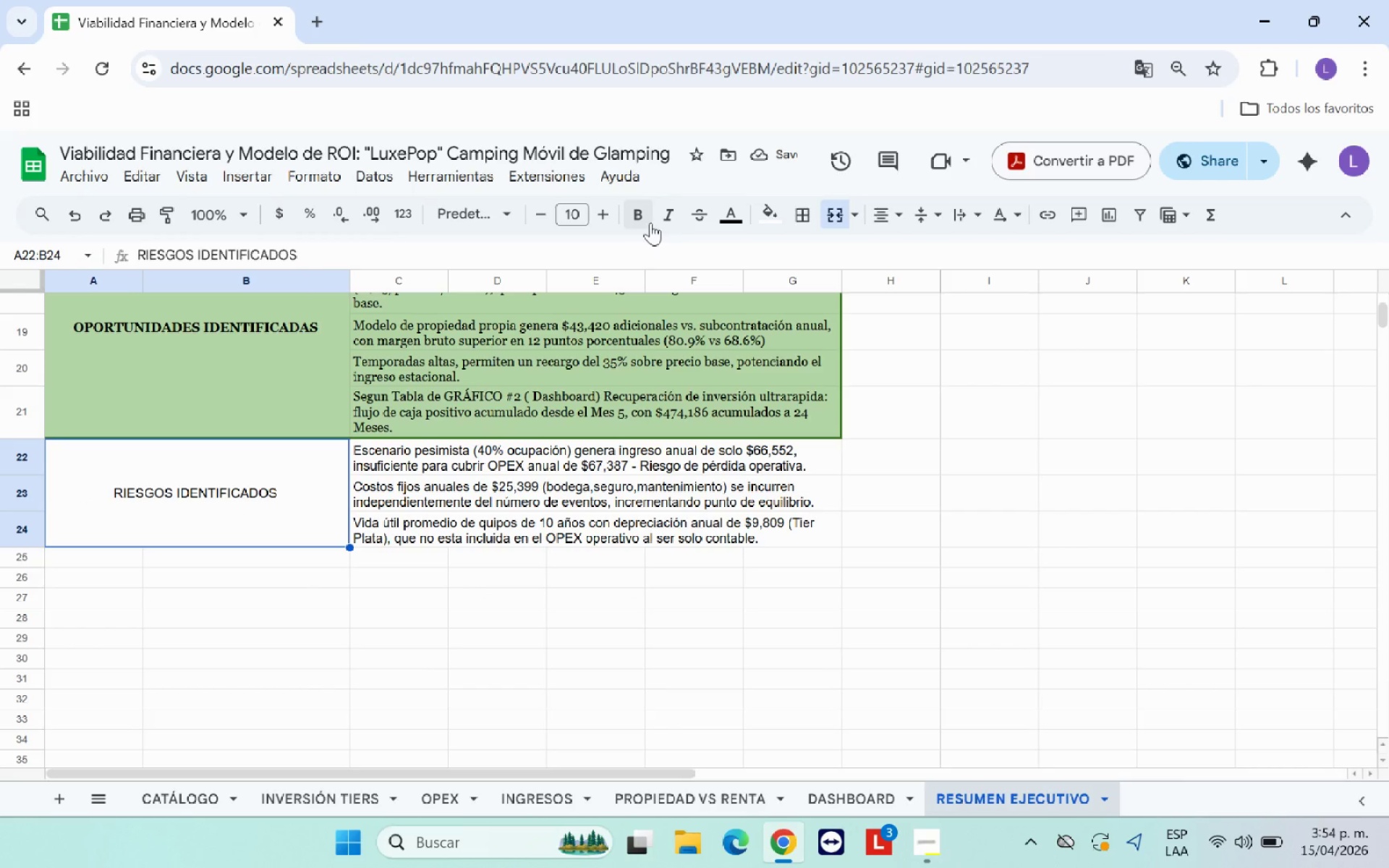 
left_click([643, 216])
 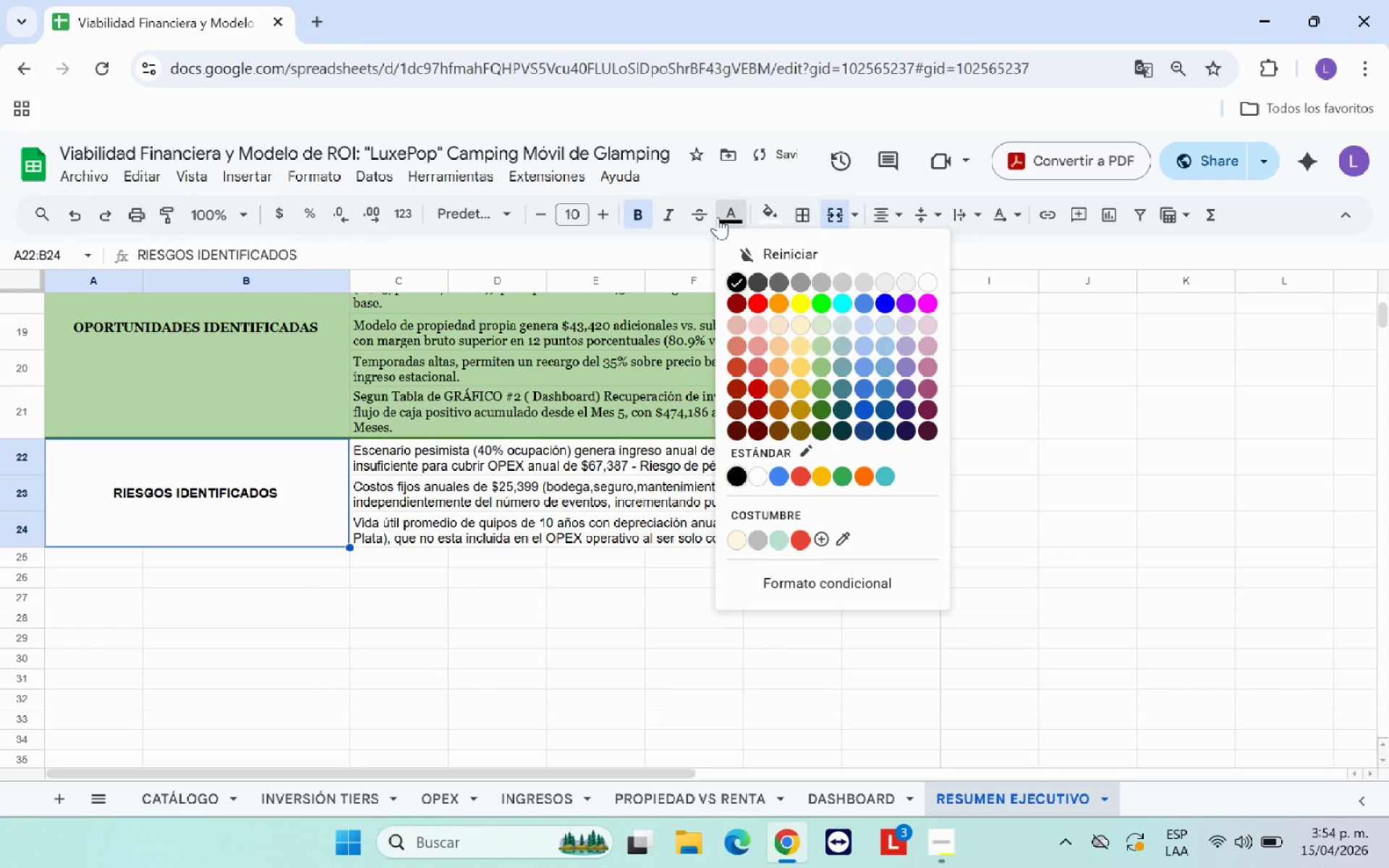 
left_click([770, 217])
 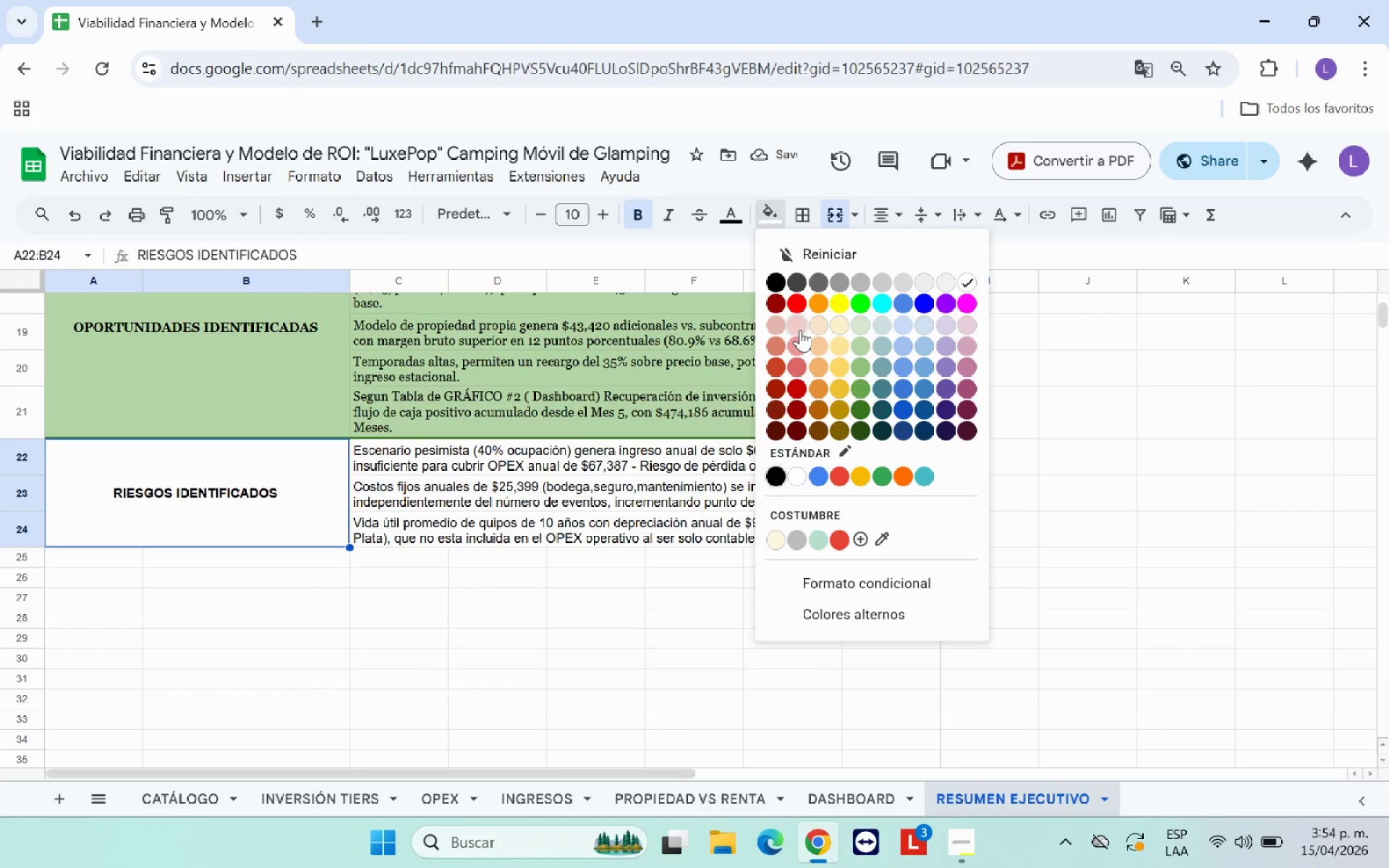 
left_click([797, 341])
 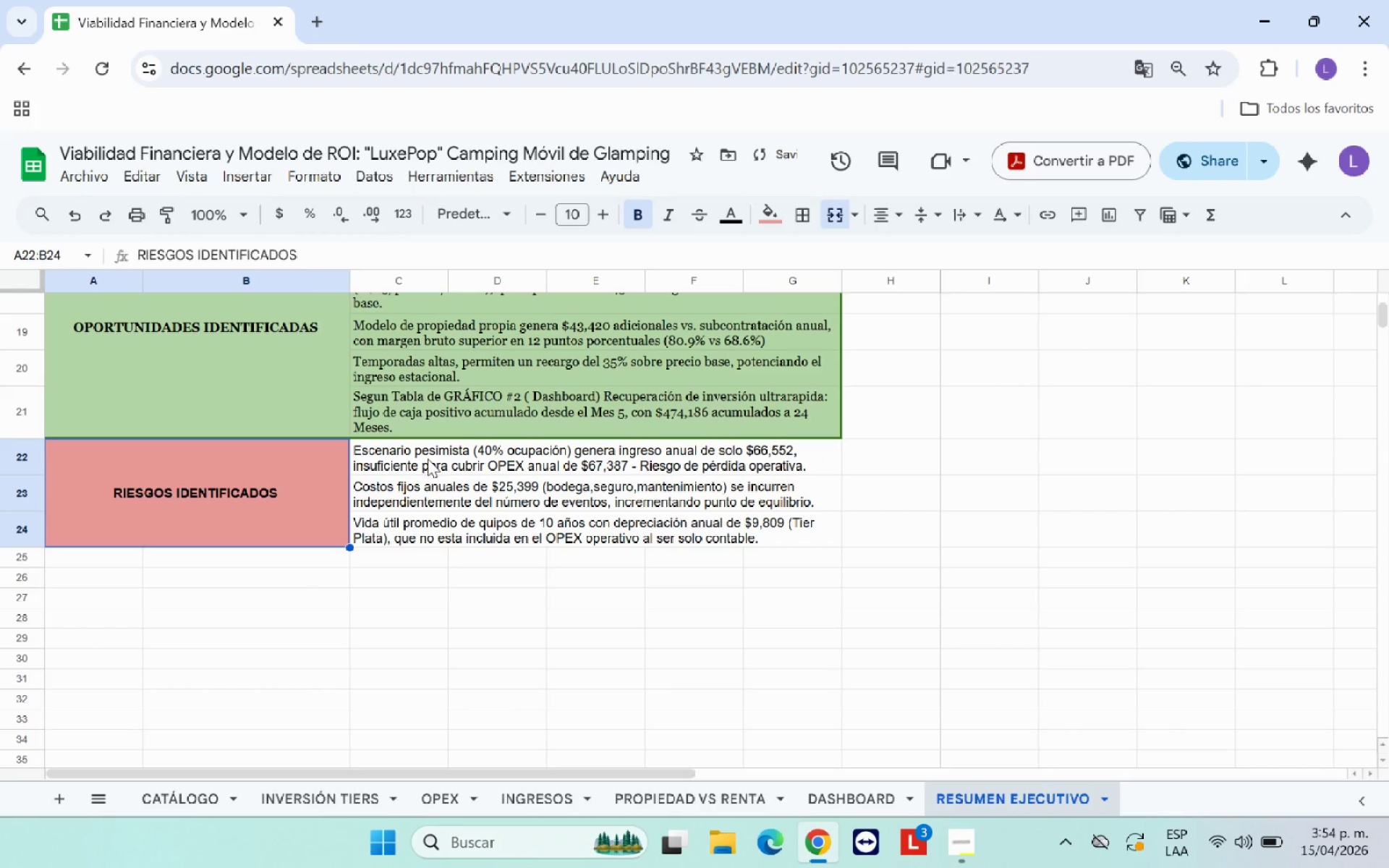 
left_click([422, 449])
 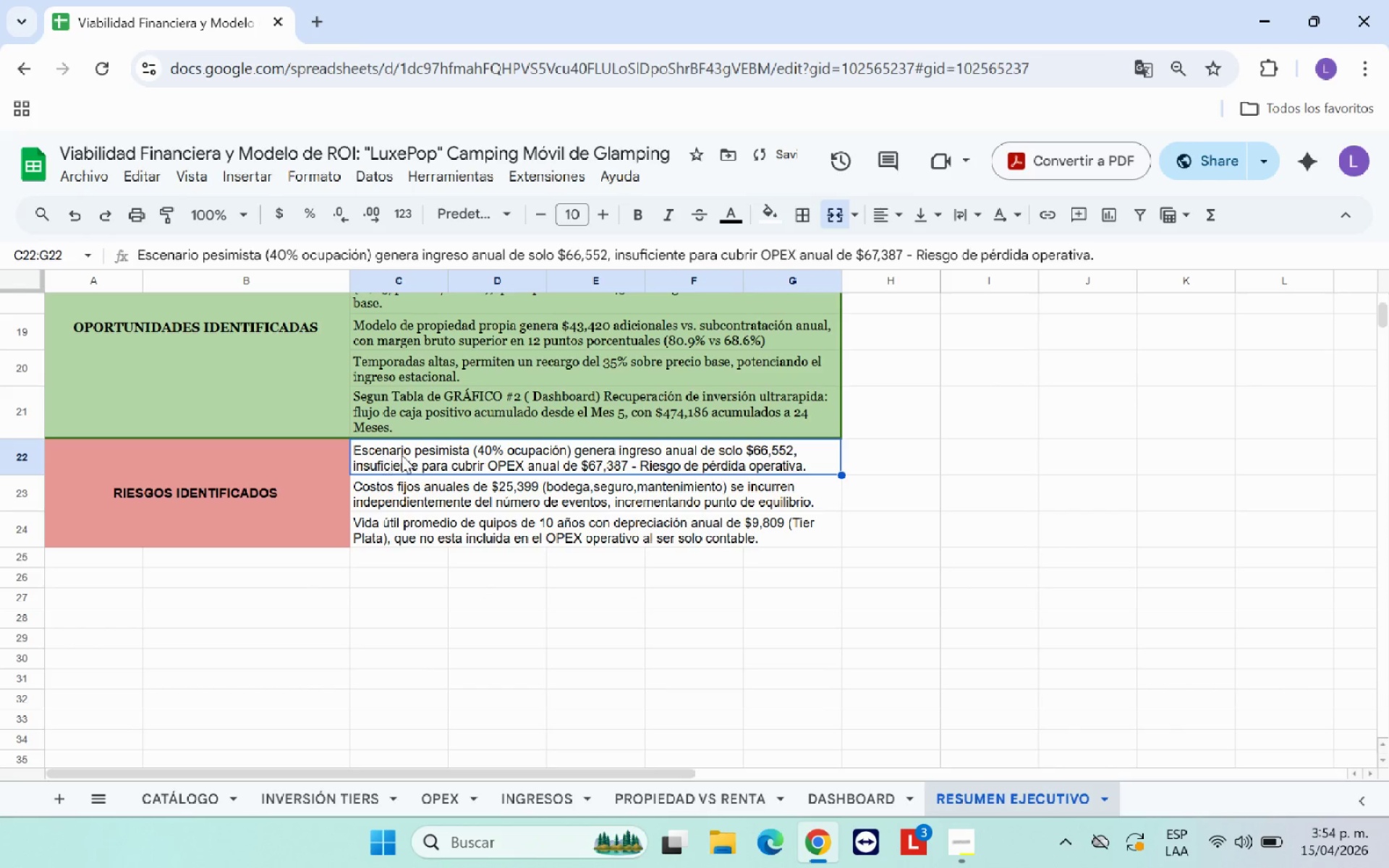 
left_click_drag(start_coordinate=[403, 455], to_coordinate=[412, 538])
 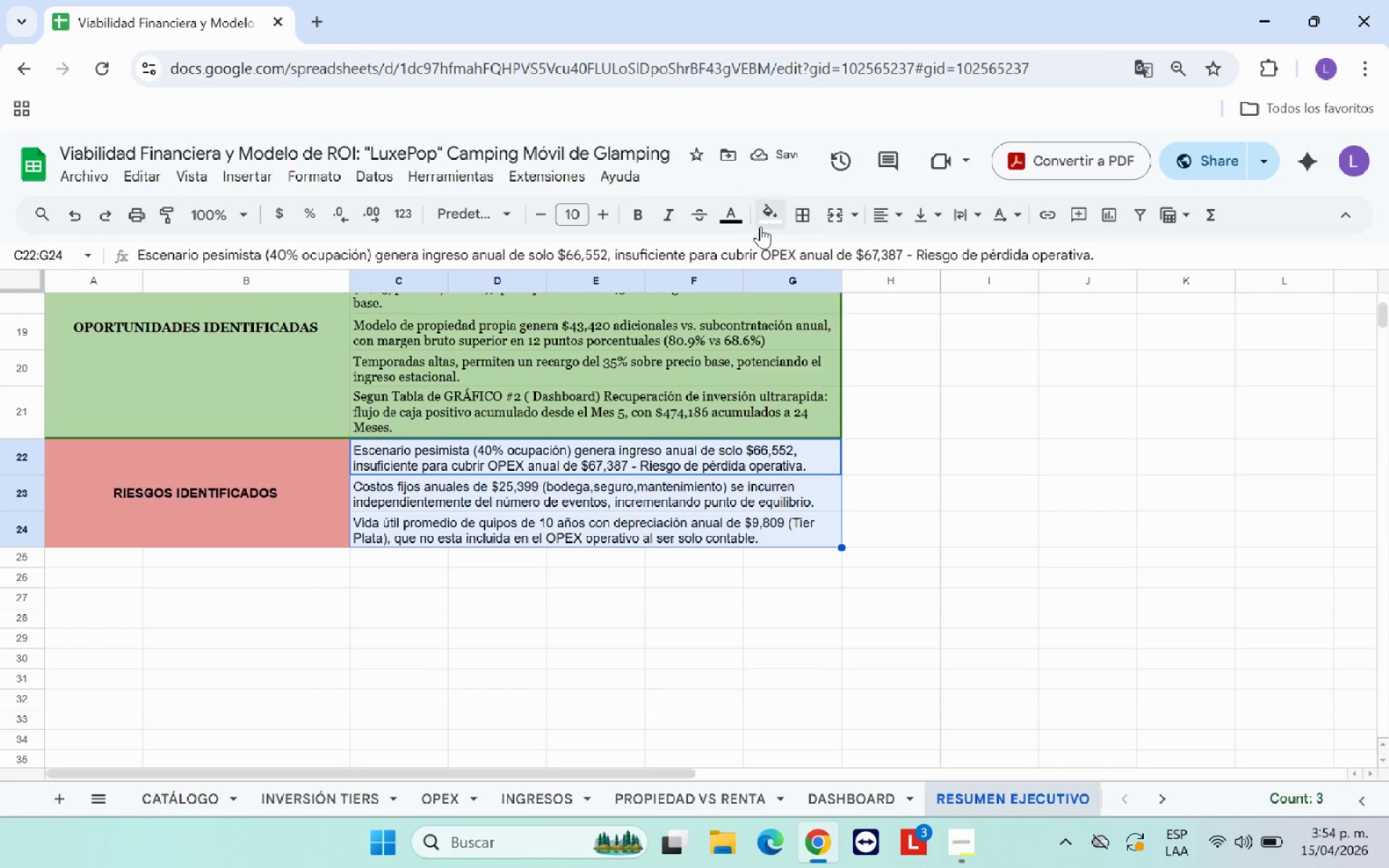 
left_click([773, 221])
 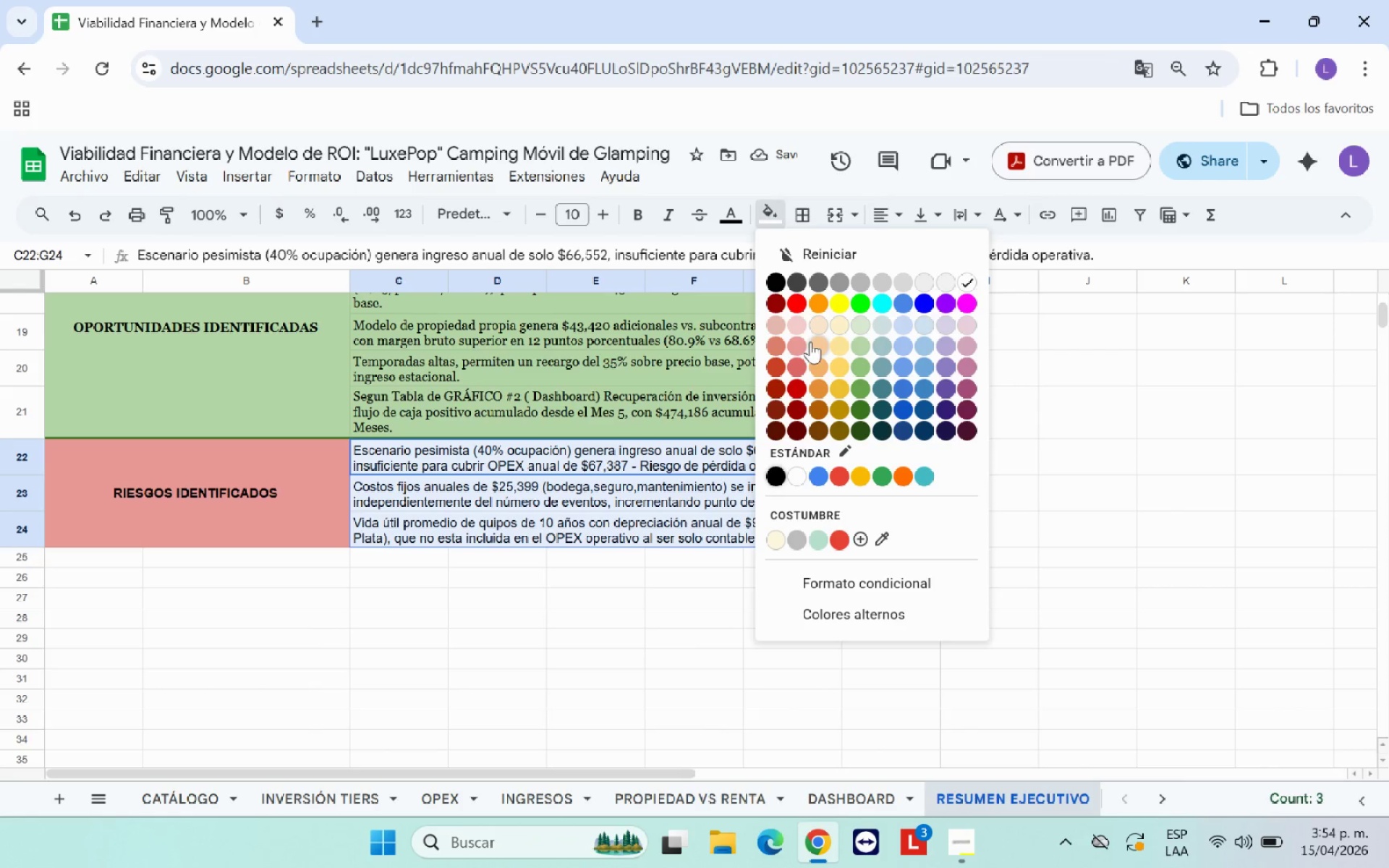 
left_click([797, 344])
 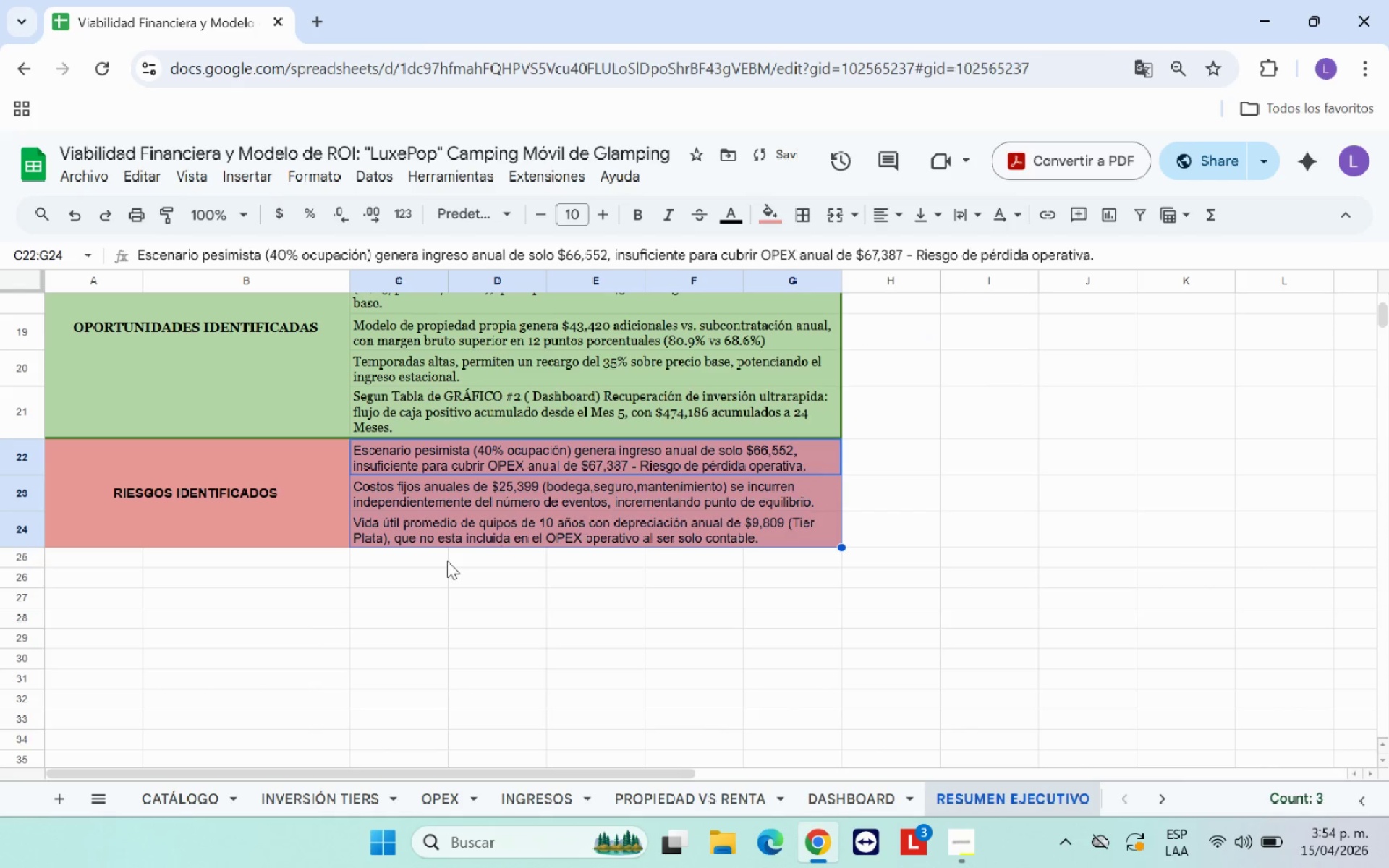 
left_click([442, 563])
 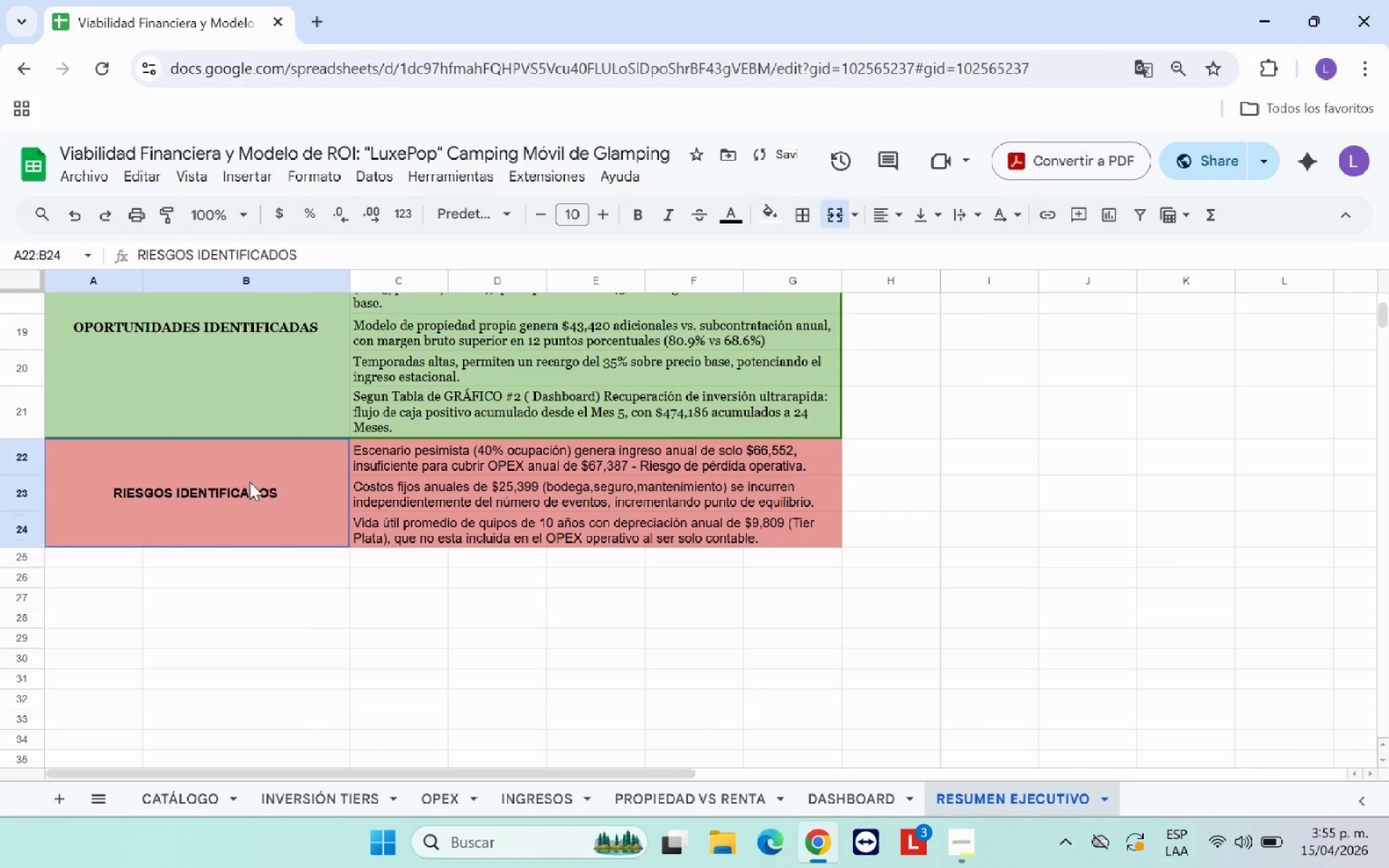 
left_click_drag(start_coordinate=[250, 482], to_coordinate=[733, 511])
 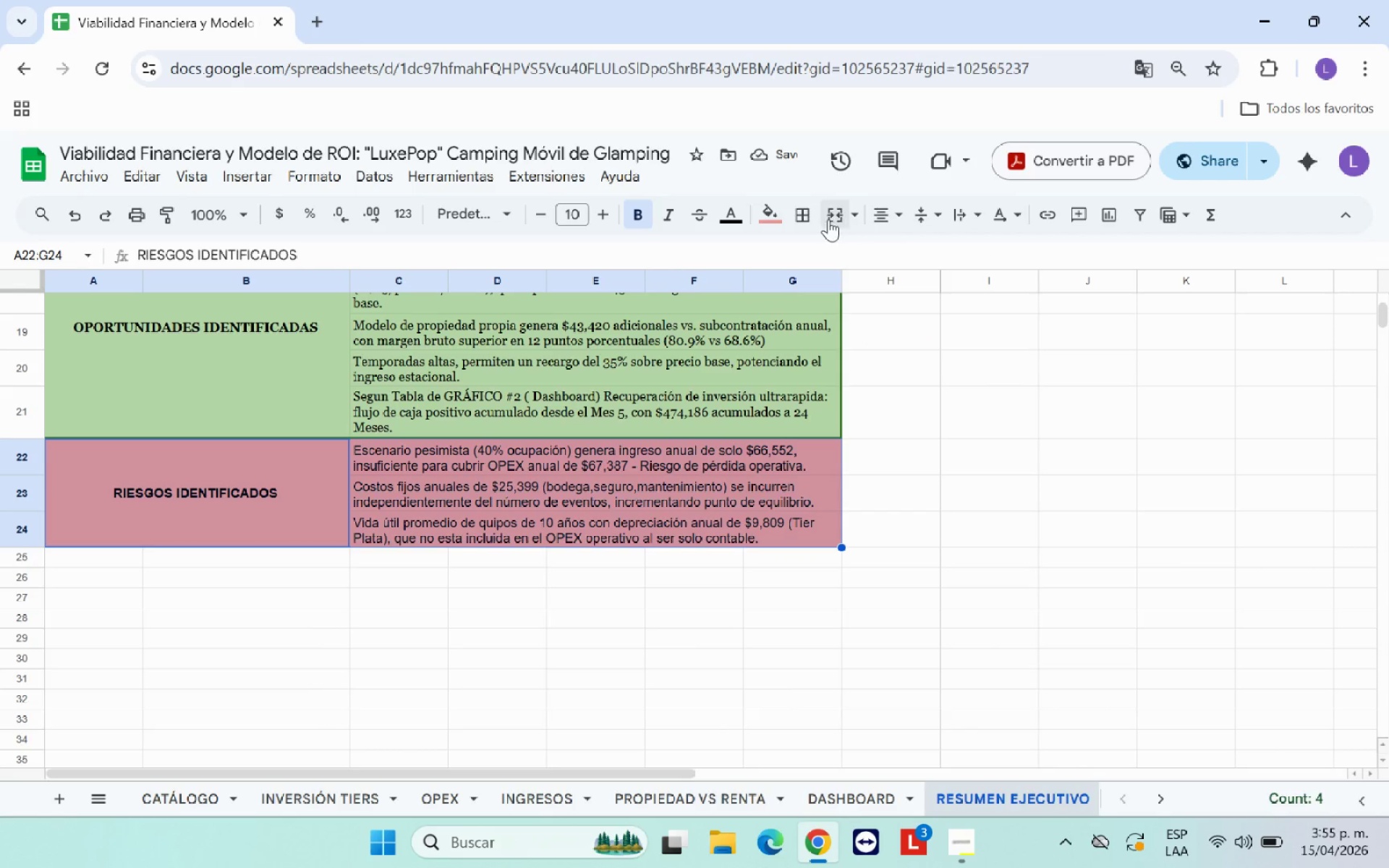 
left_click([804, 218])
 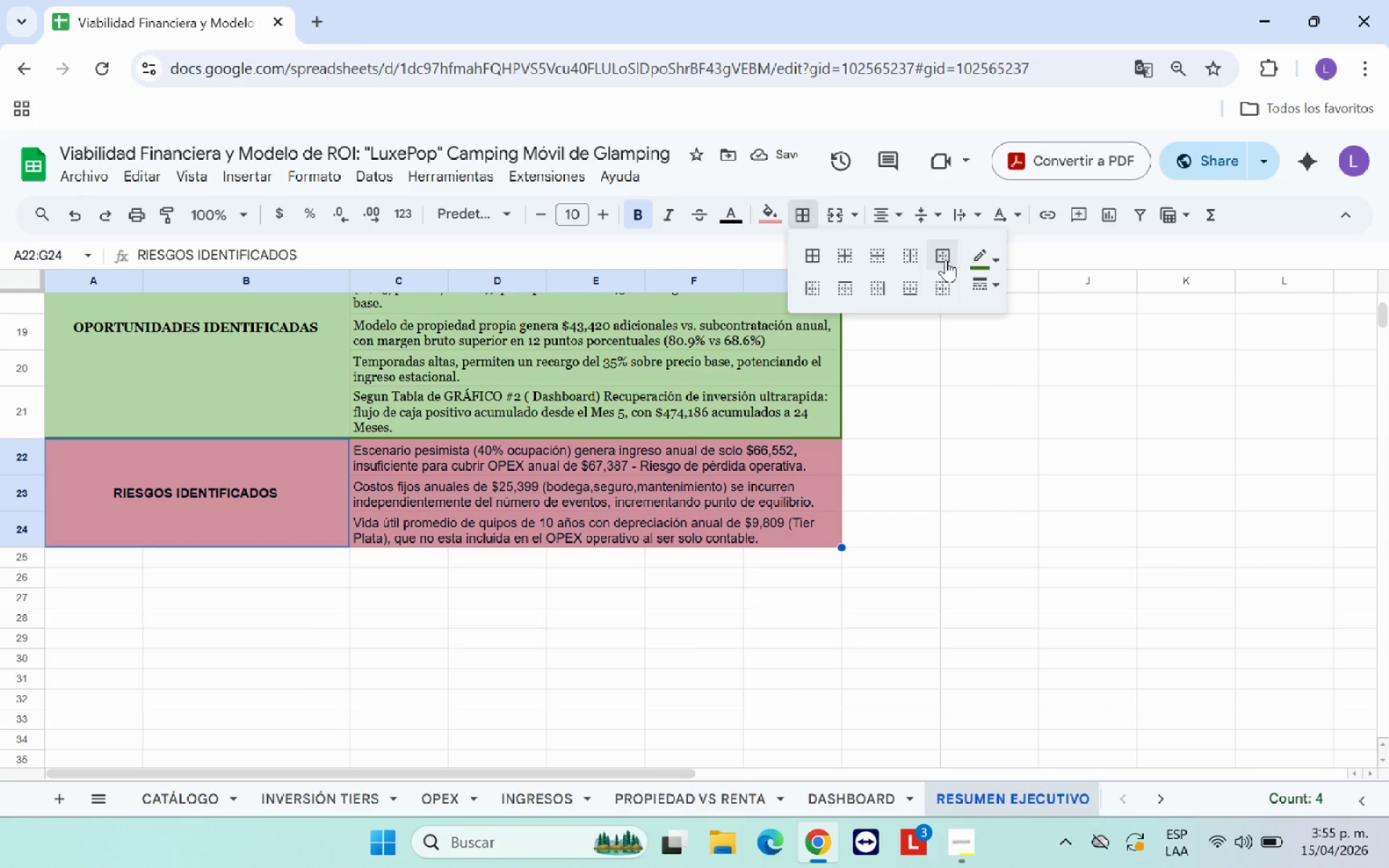 
left_click([946, 260])
 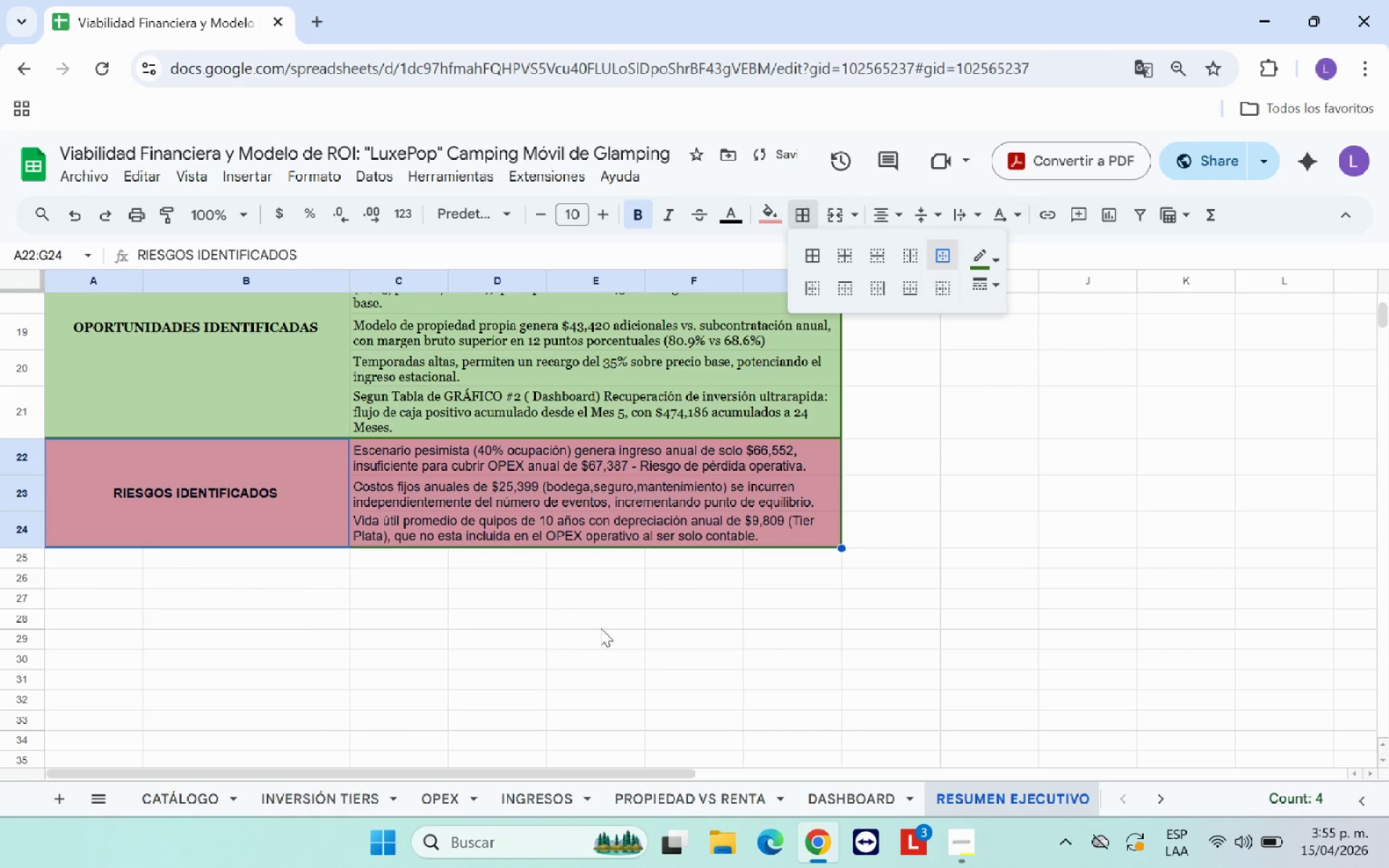 
left_click([570, 643])
 